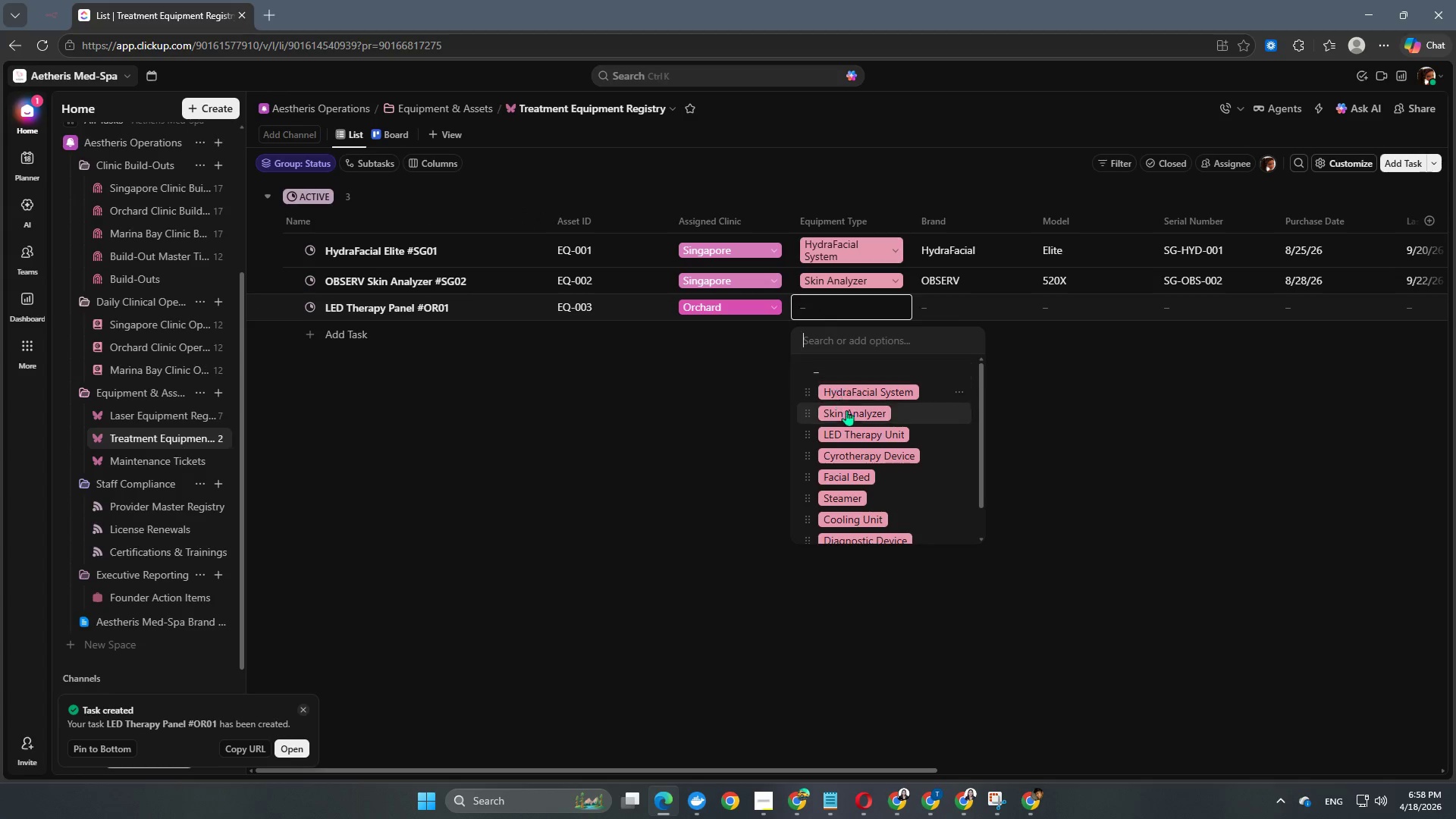 
scroll: coordinate [868, 446], scroll_direction: down, amount: 2.0
 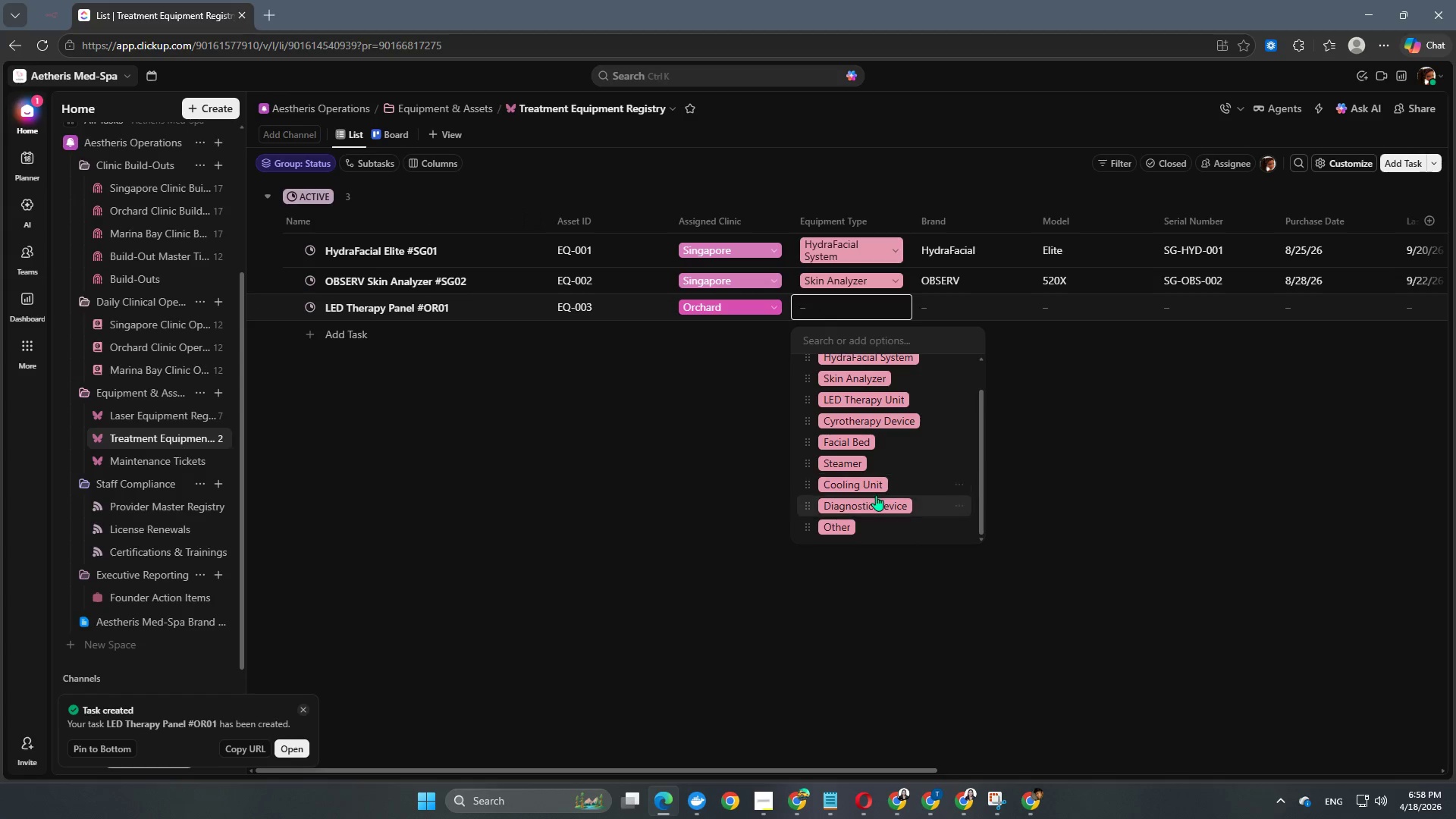 
scroll: coordinate [875, 494], scroll_direction: up, amount: 2.0
 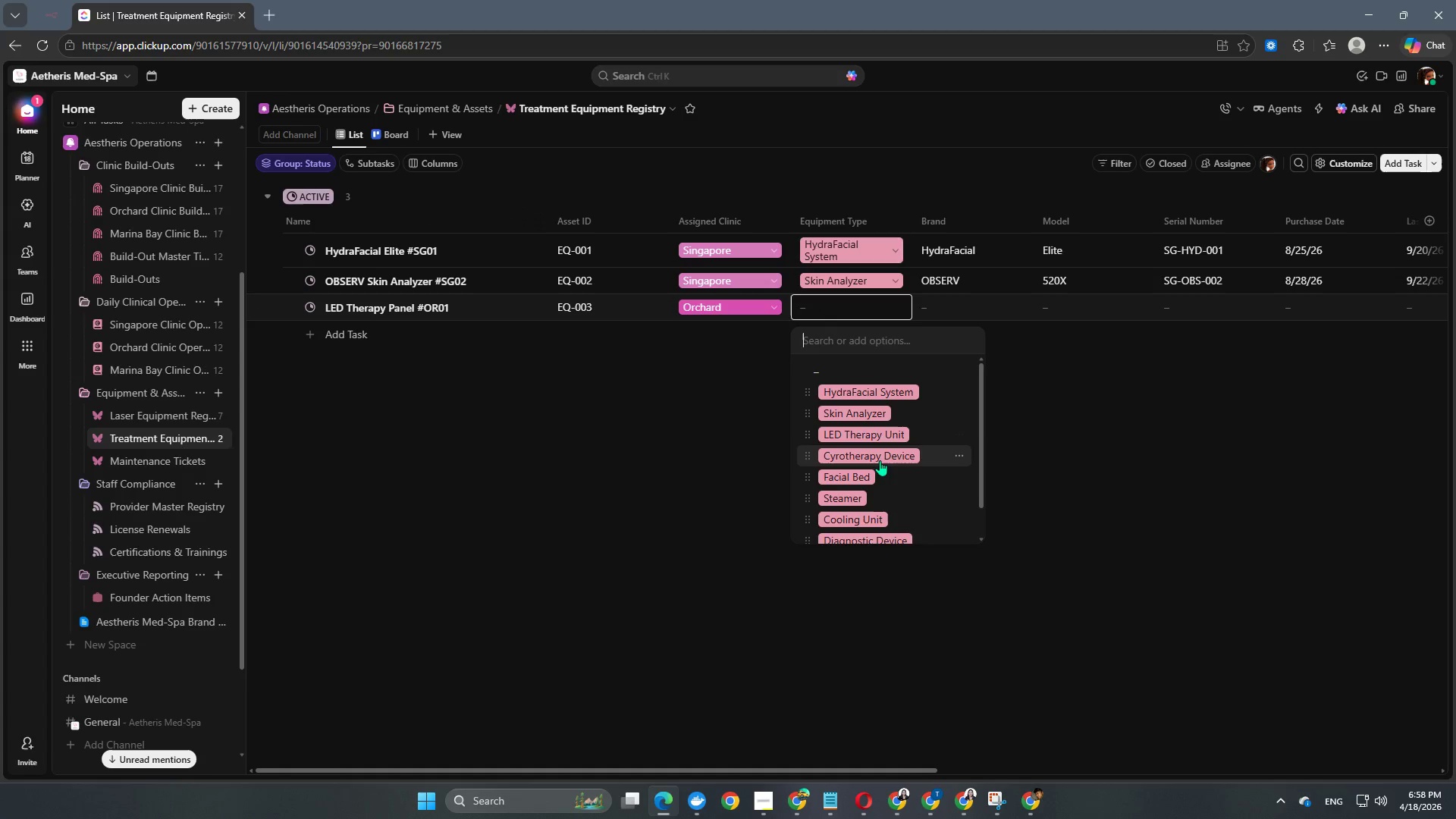 
left_click([880, 439])
 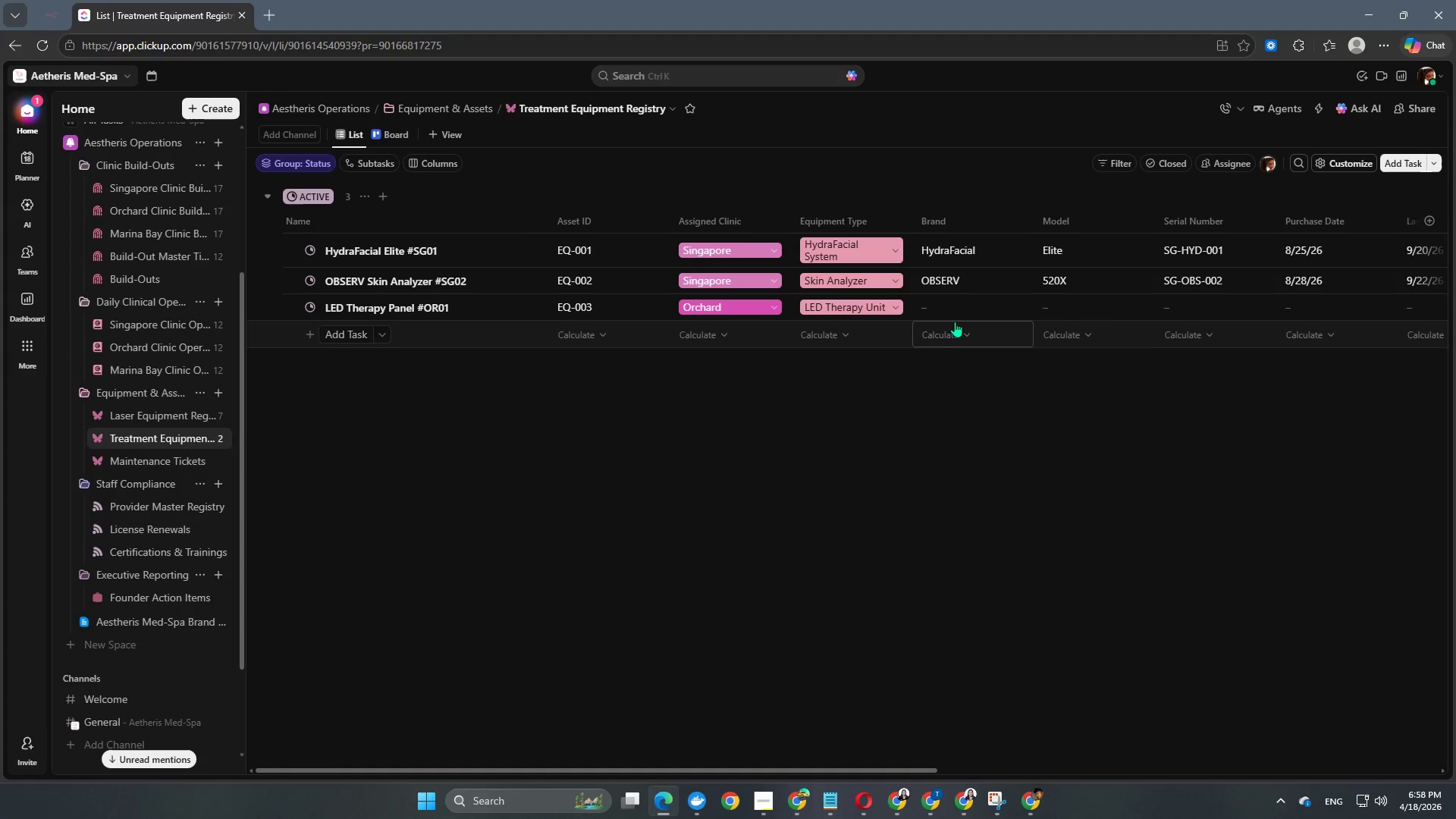 
left_click([959, 316])
 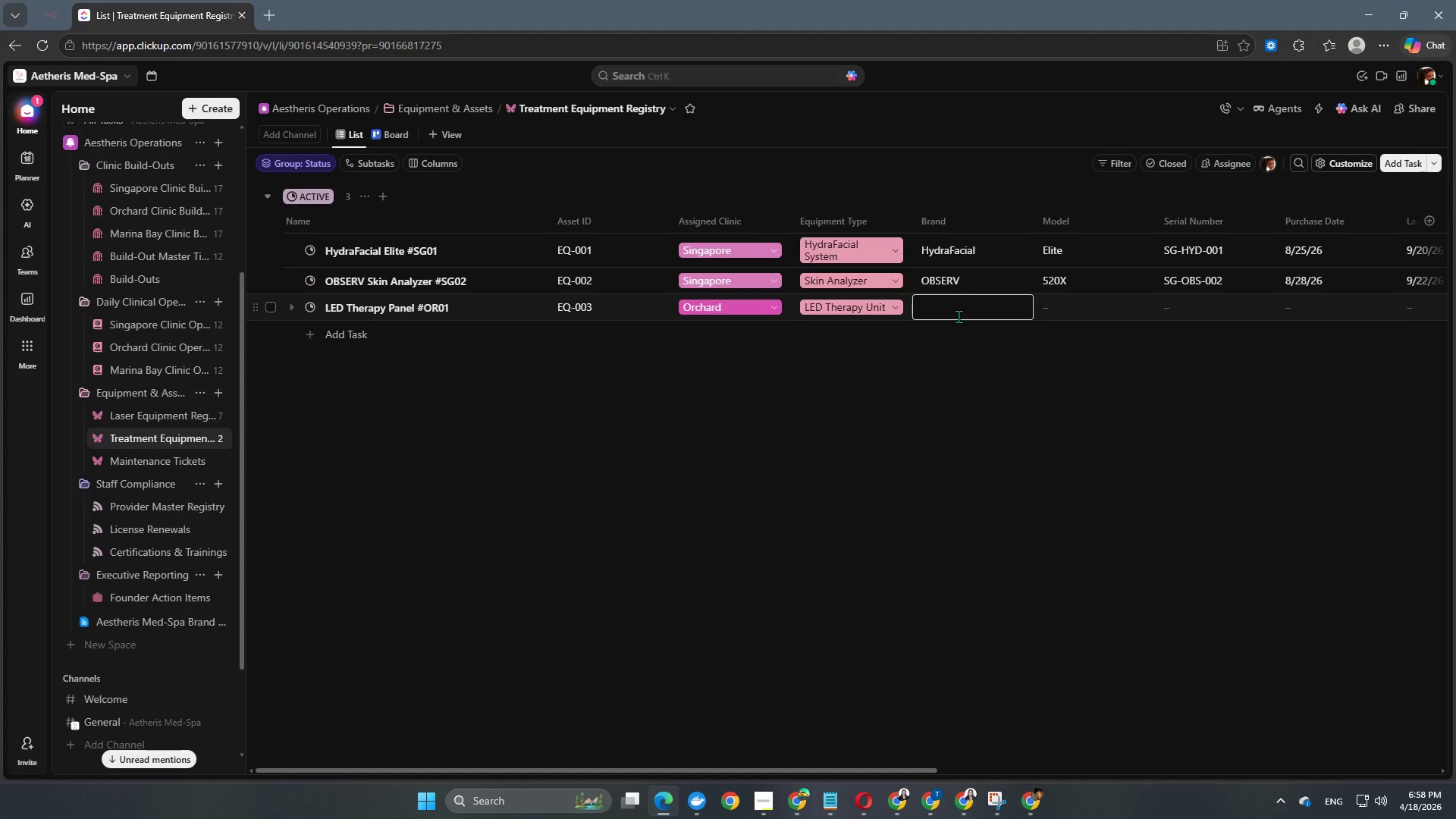 
type(Dermalux)
 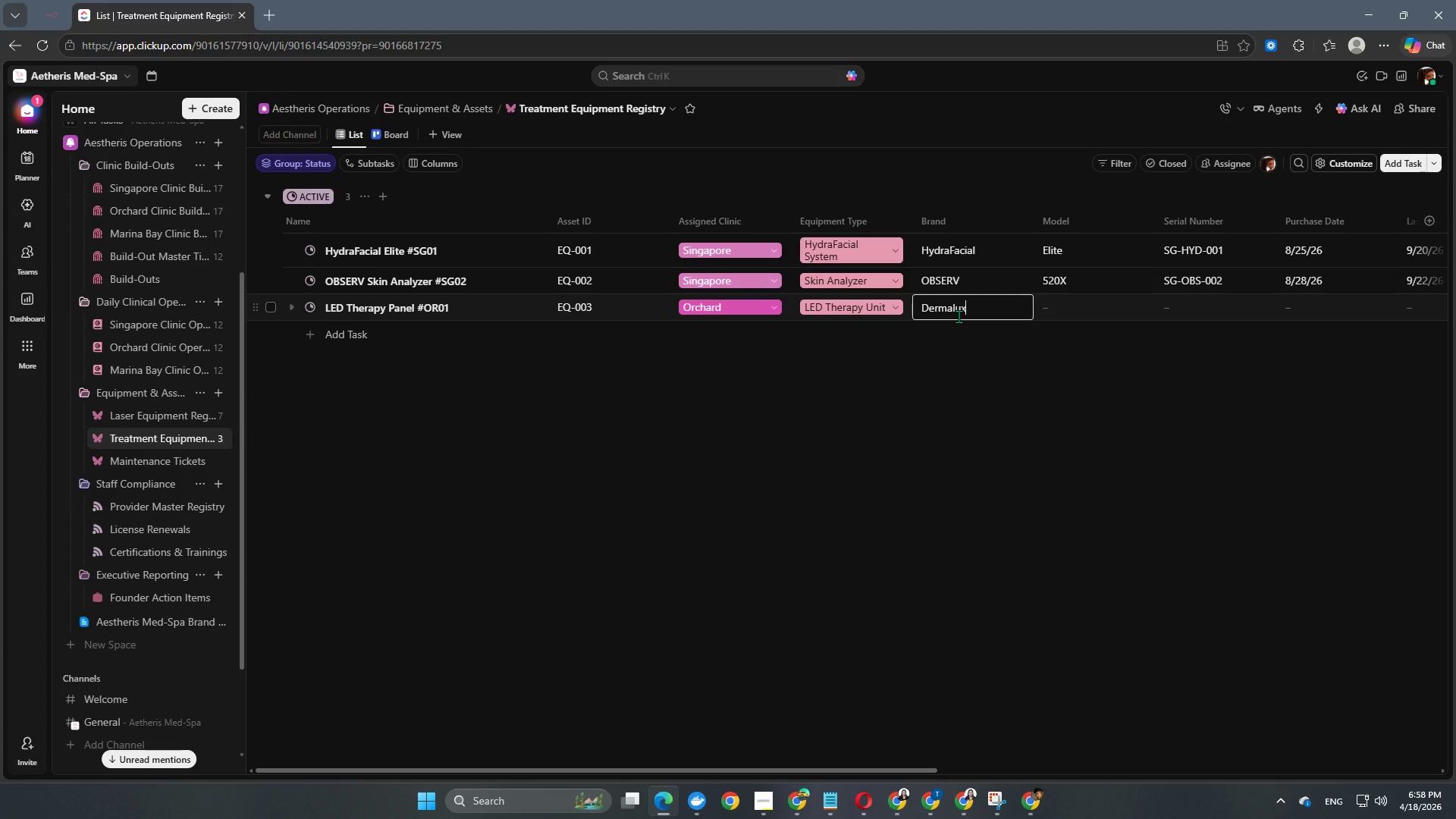 
key(Enter)
 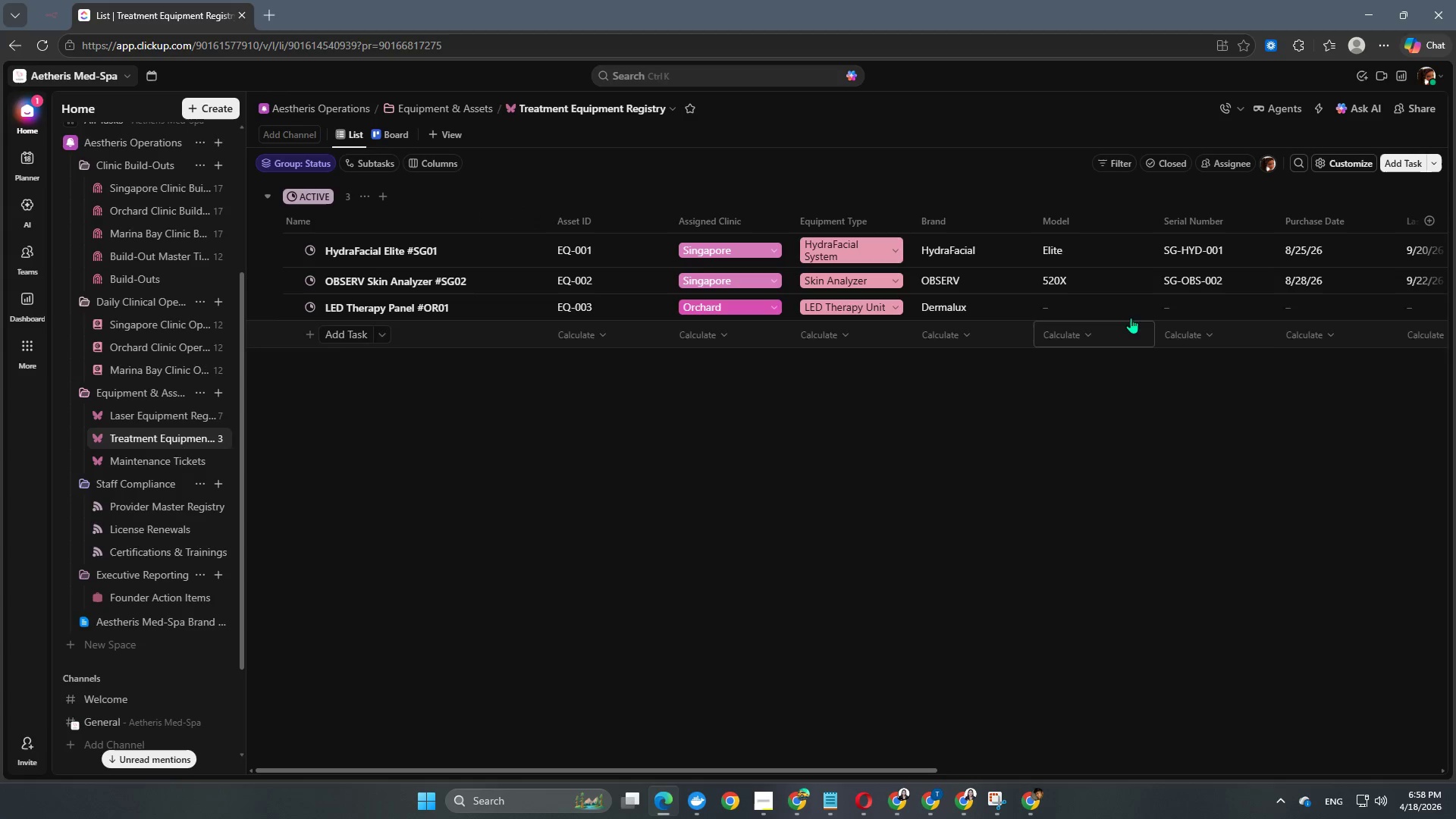 
left_click([1090, 303])
 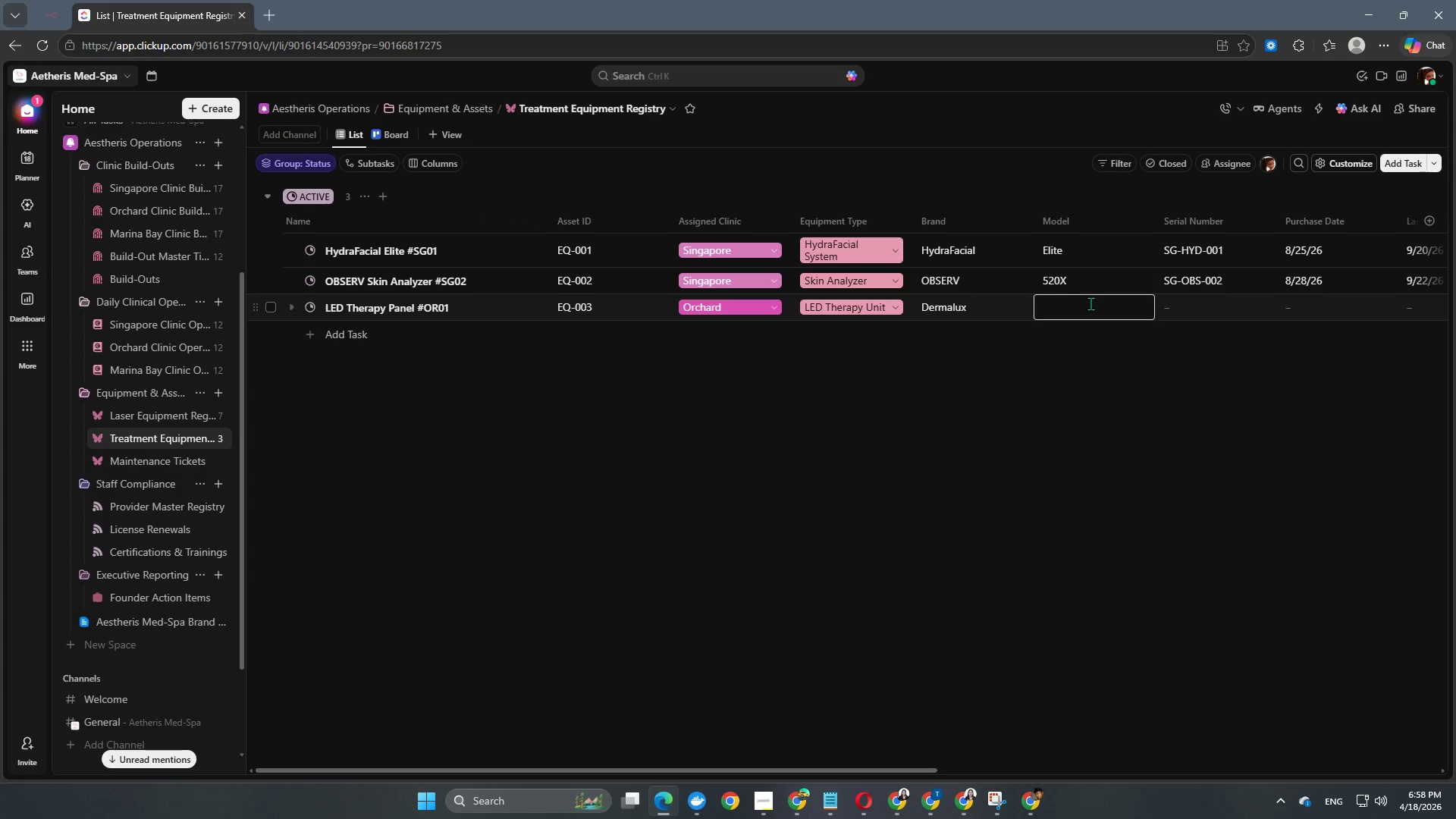 
type(Flex MD)
 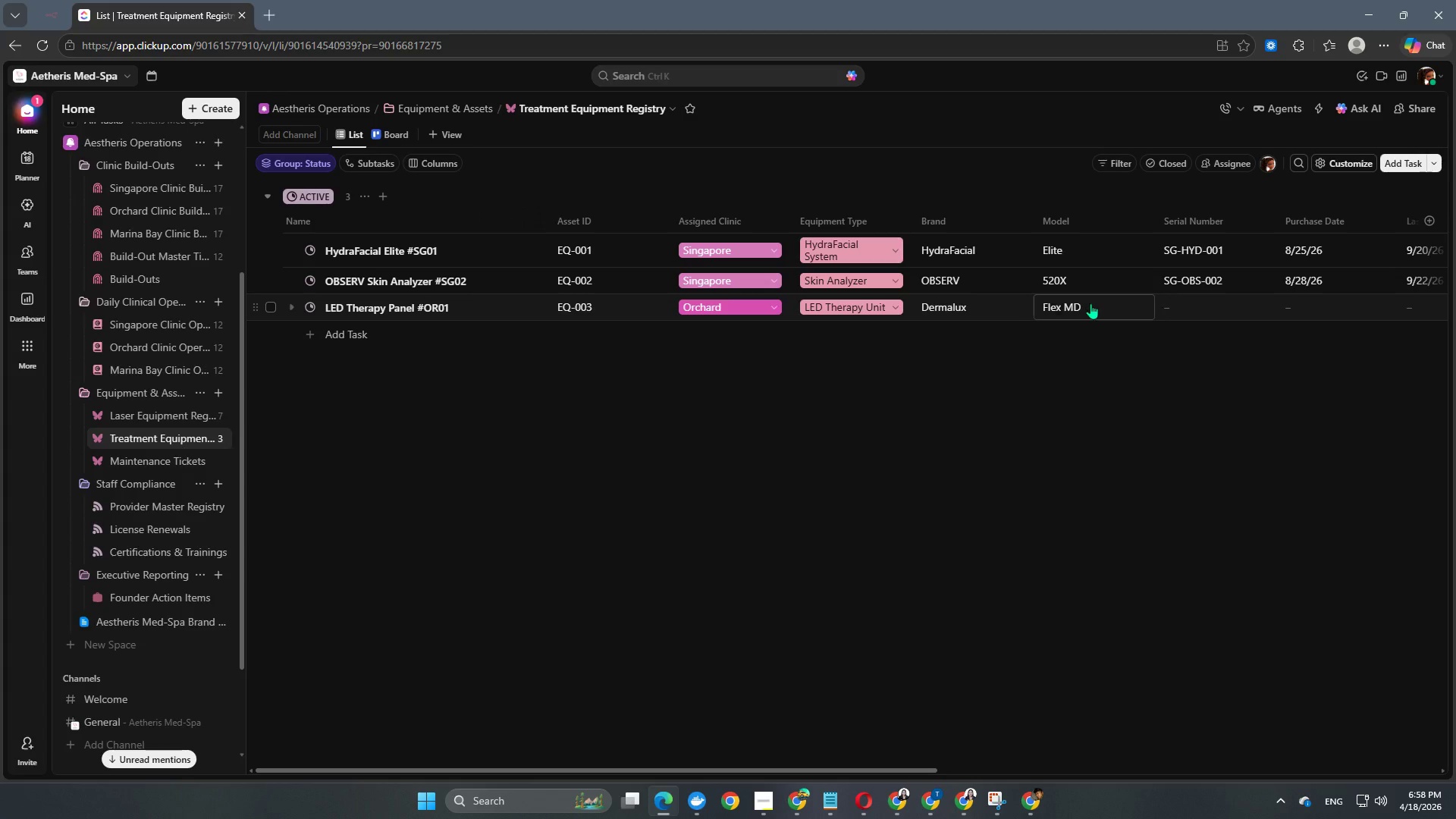 
 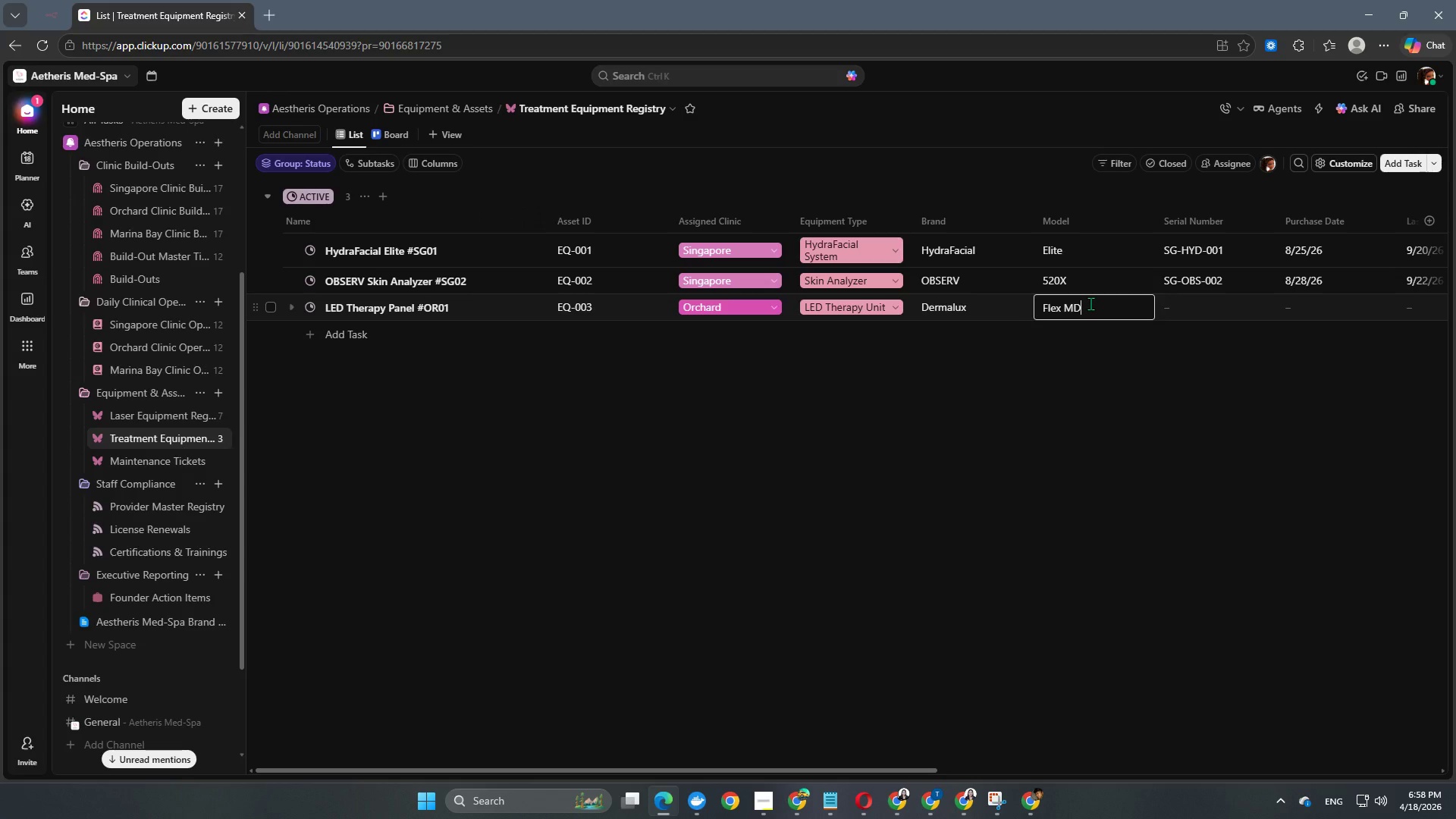 
key(Enter)
 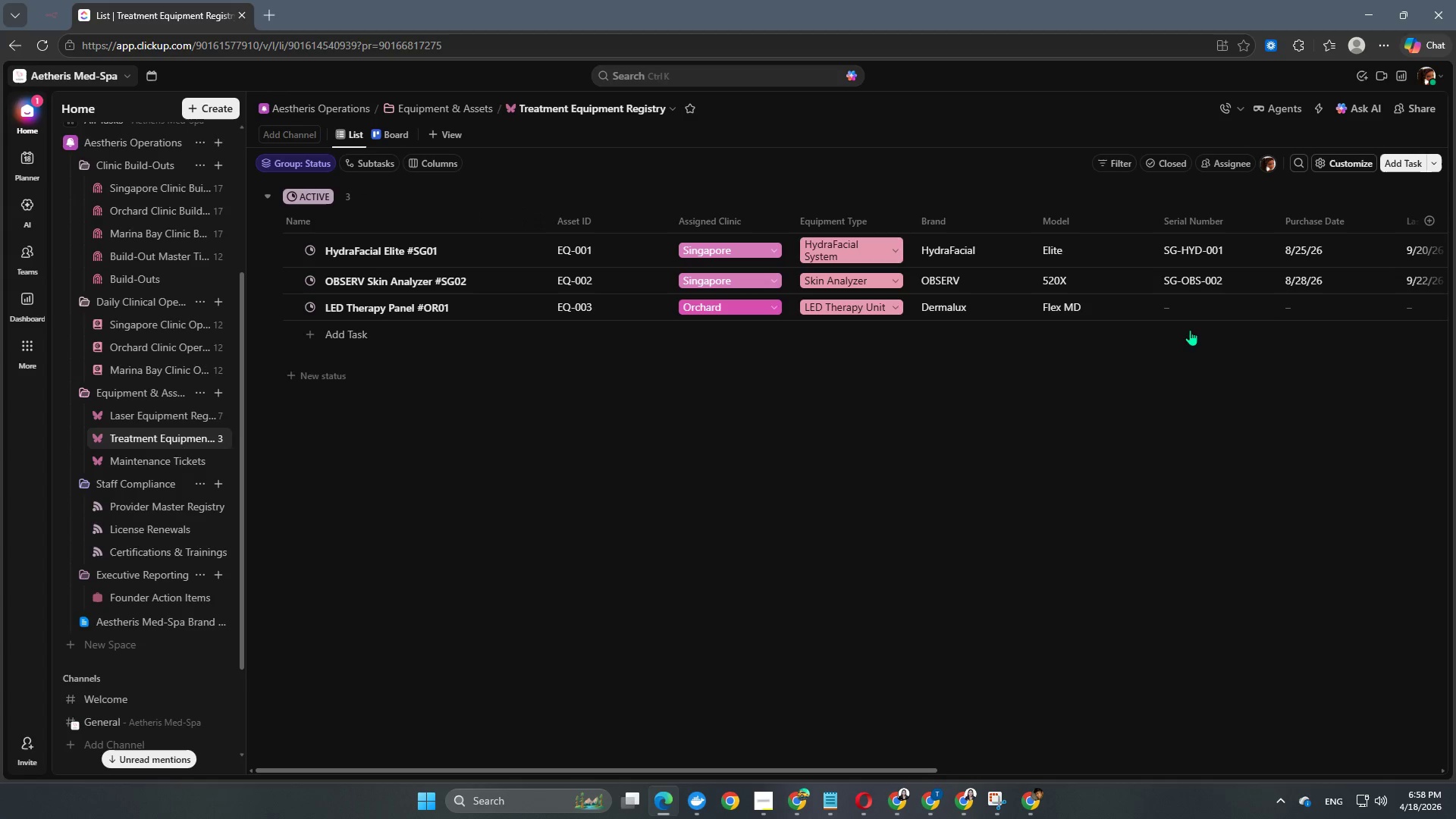 
left_click([1209, 303])
 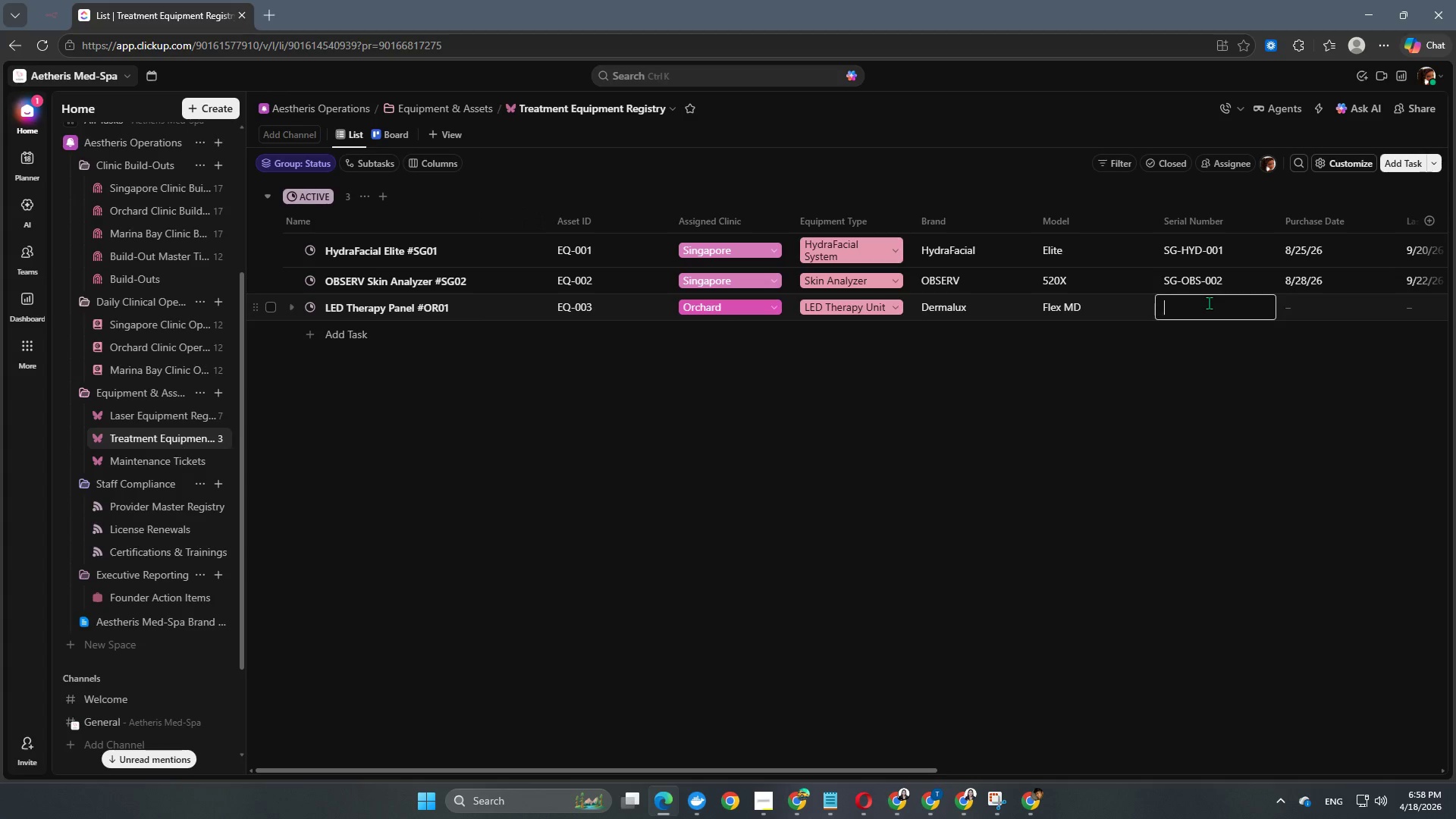 
type(OR-LED-003)
key(NumpadEnter)
key(NumpadEnter)
 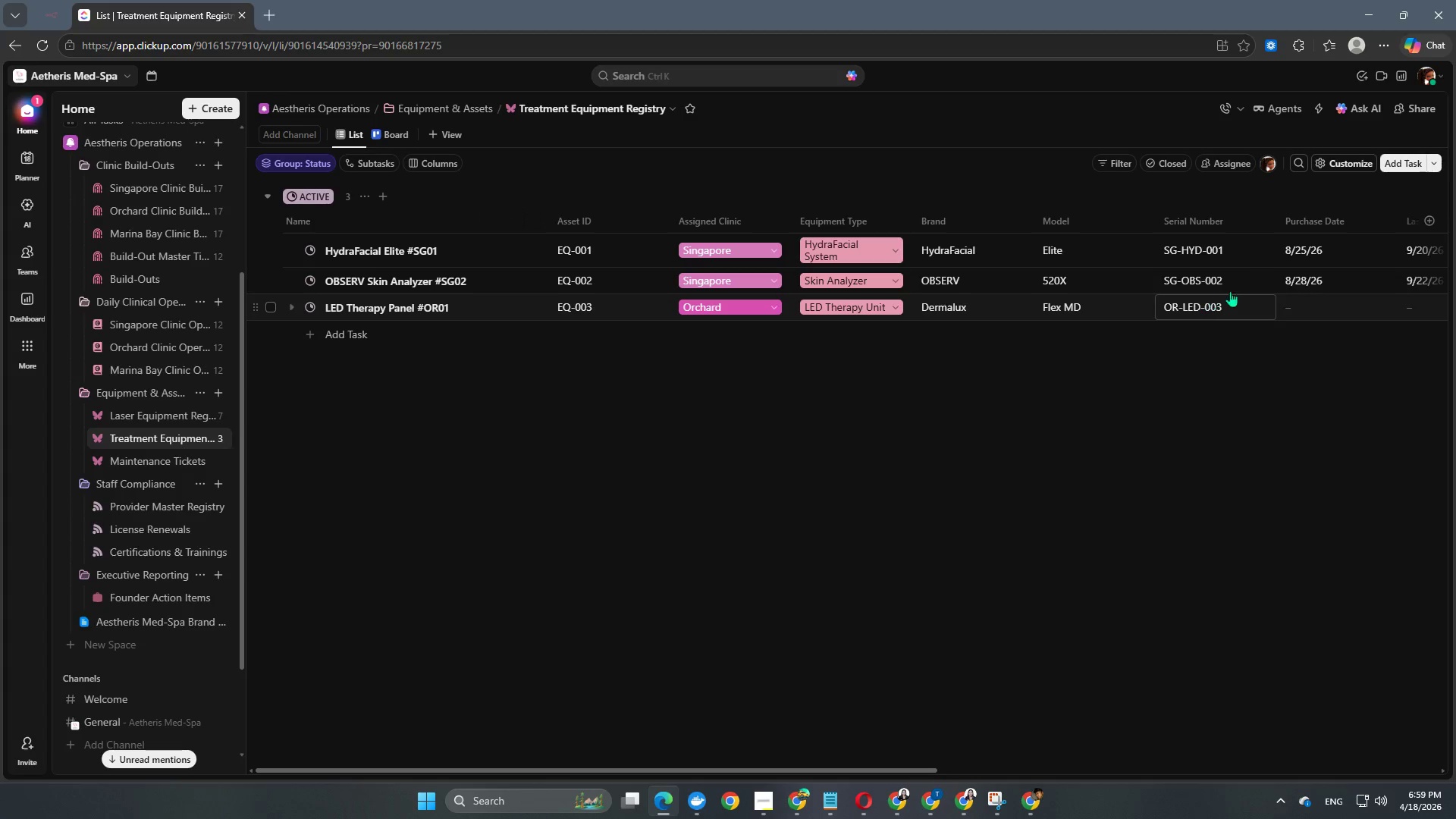 
left_click([1295, 313])
 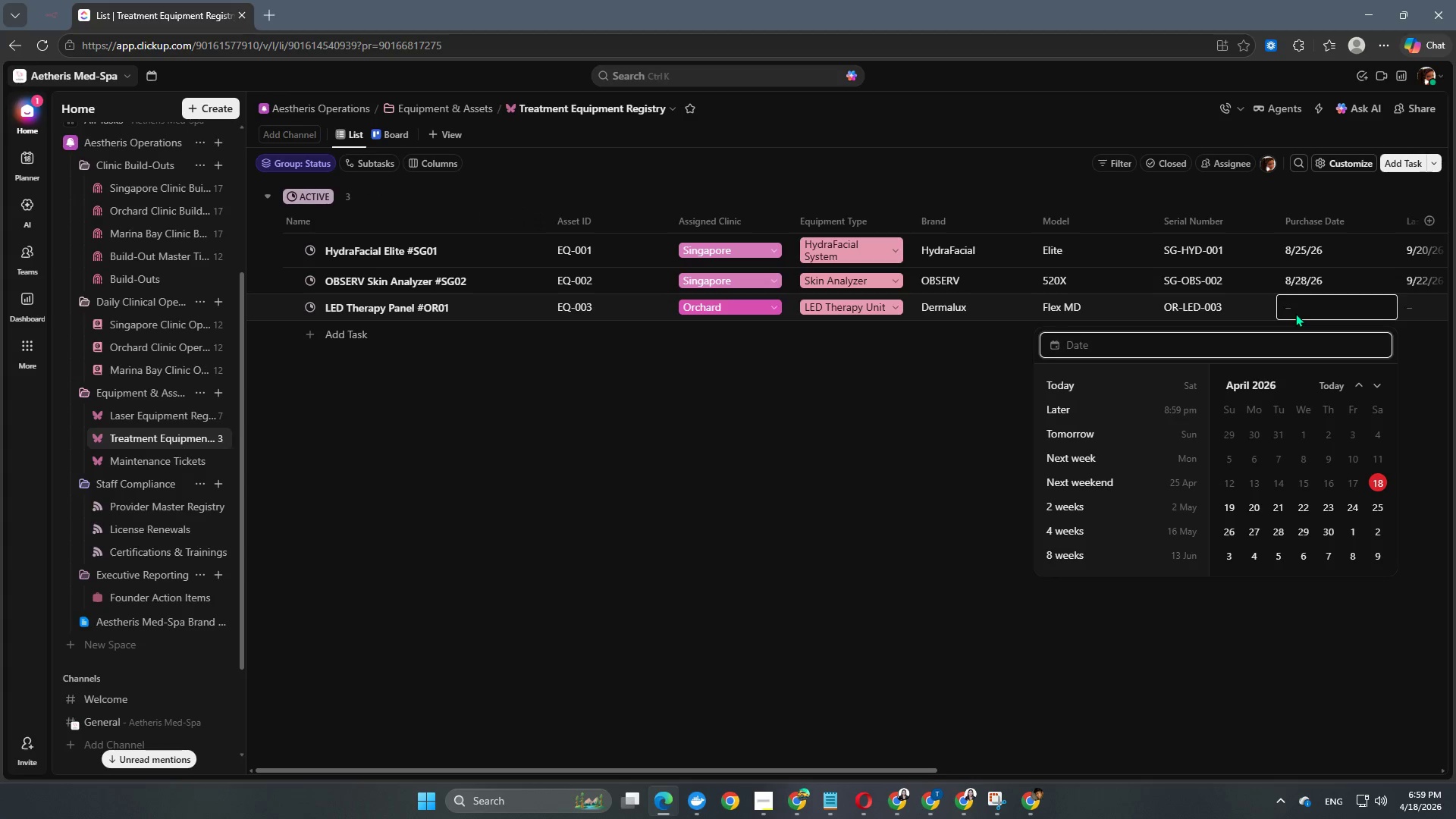 
key(Numpad2)
 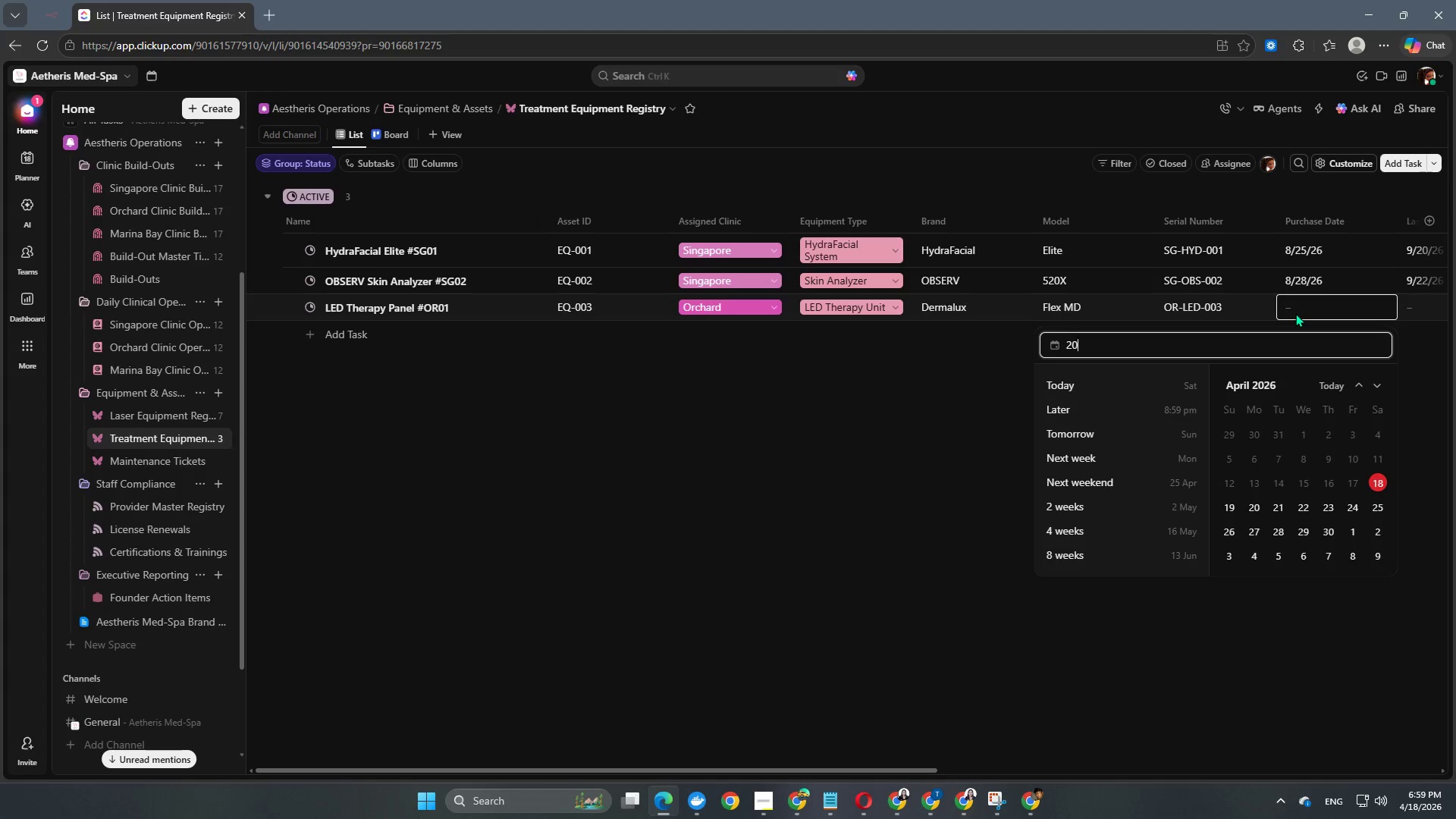 
key(Numpad0)
 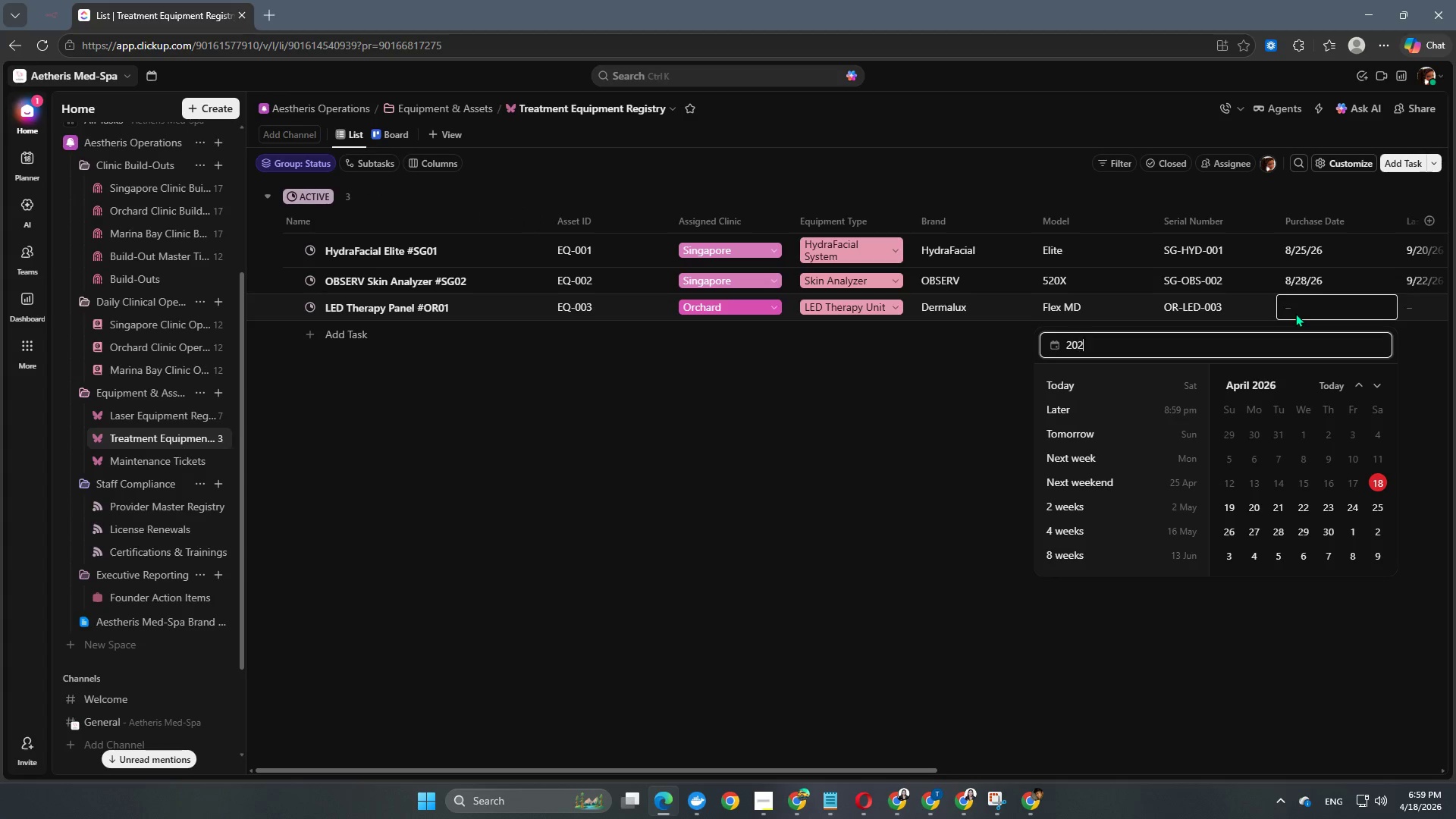 
key(Numpad2)
 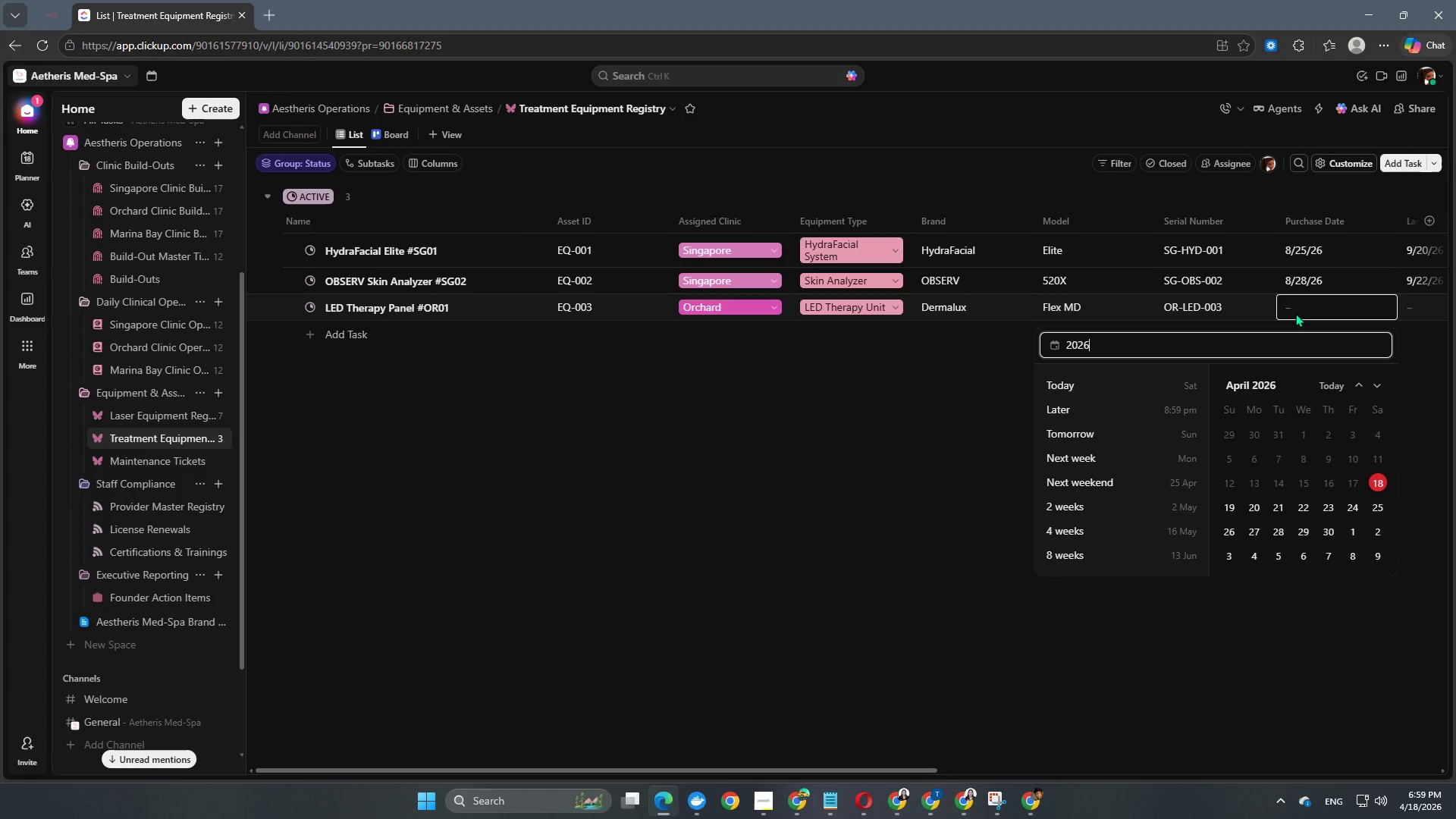 
key(Numpad6)
 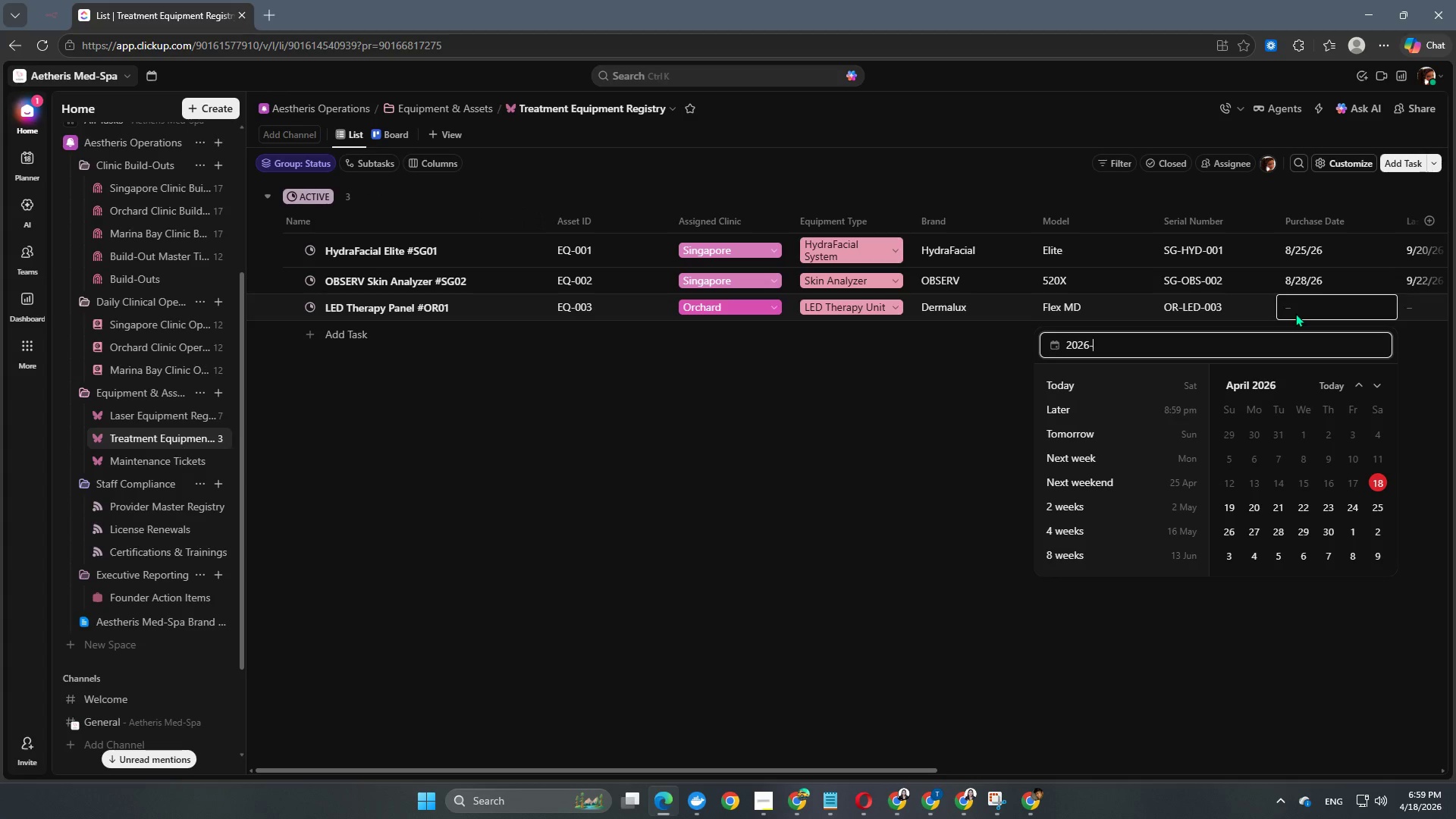 
key(NumpadSubtract)
 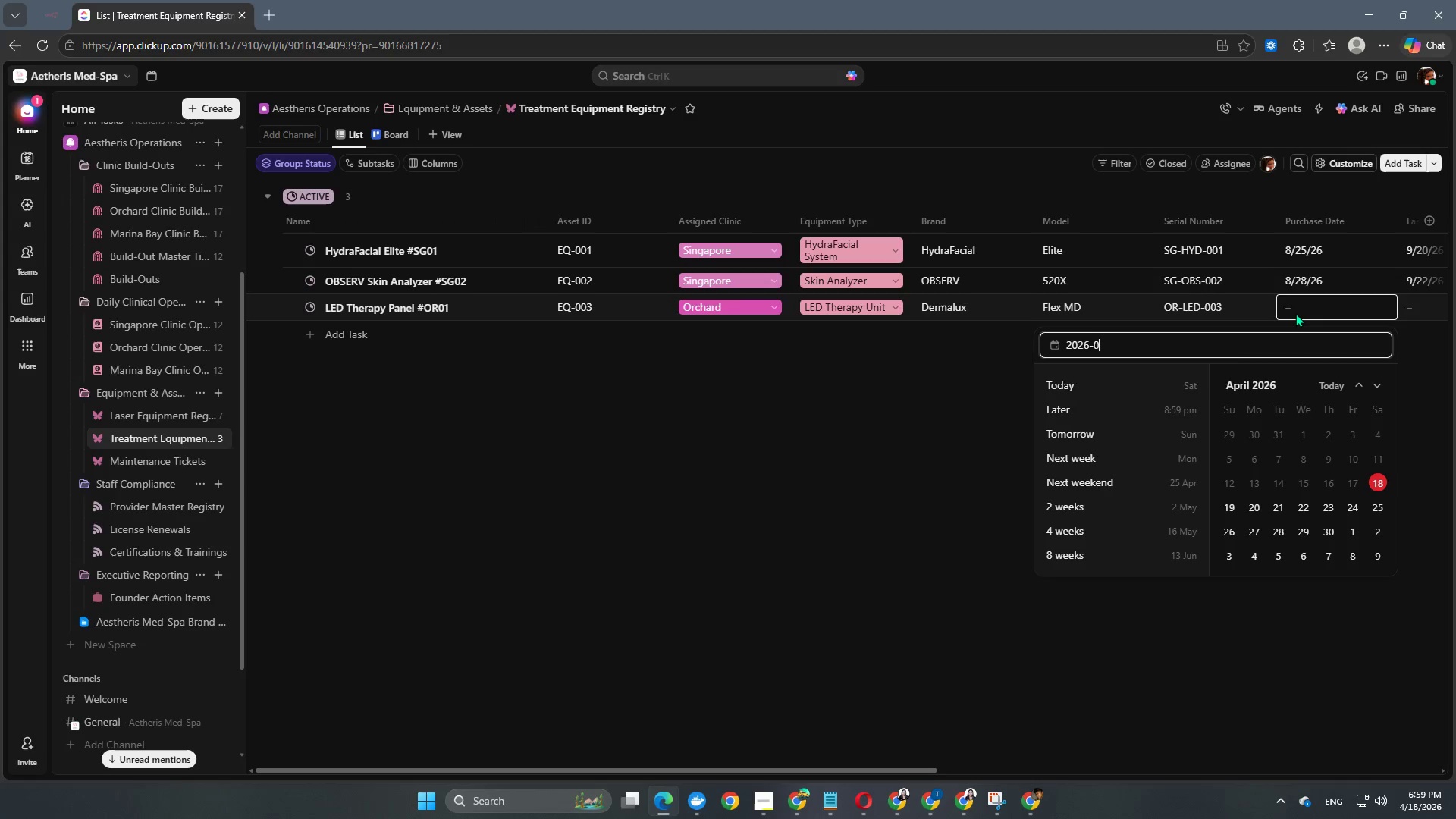 
key(Numpad0)
 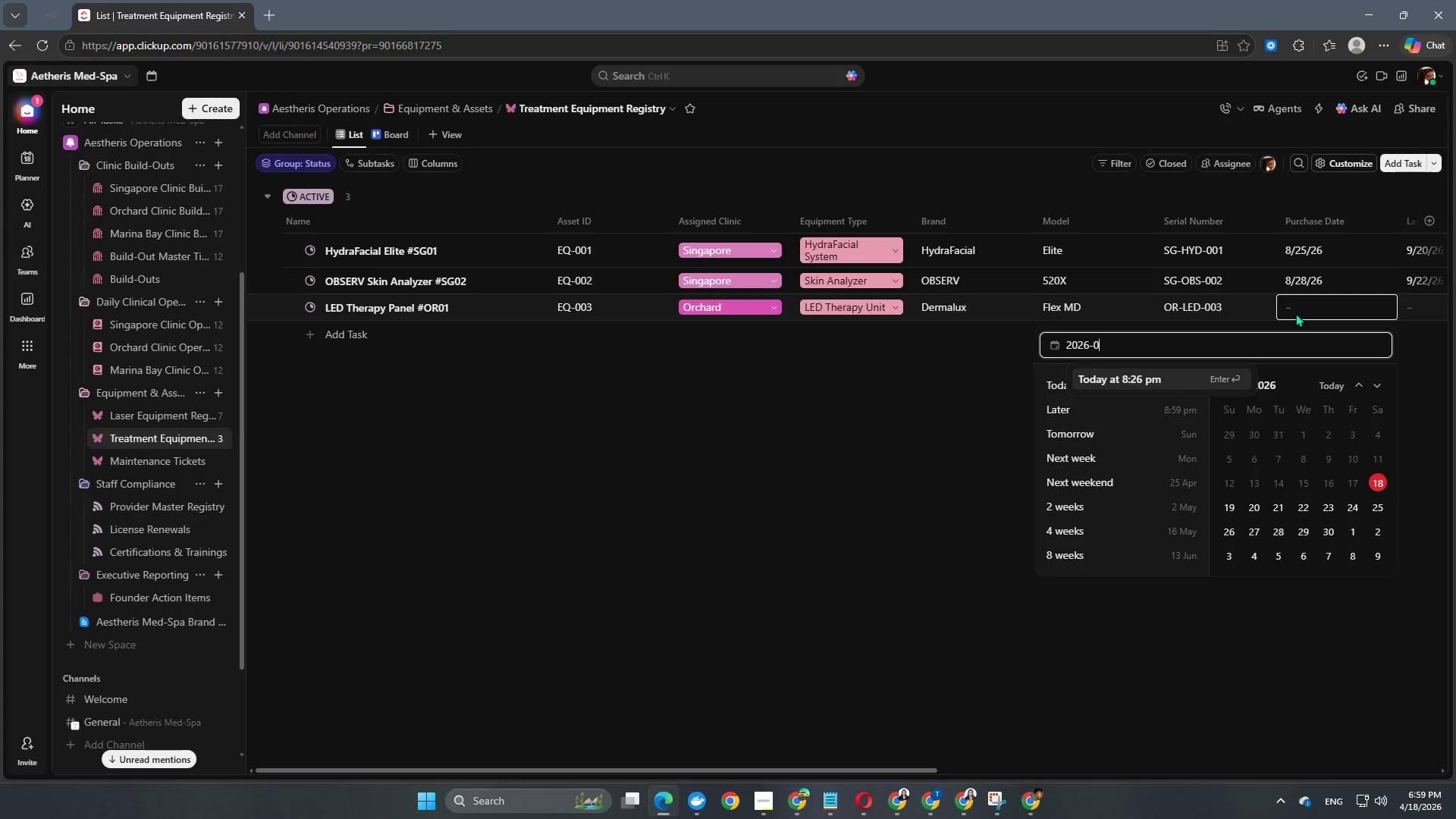 
key(Numpad9)
 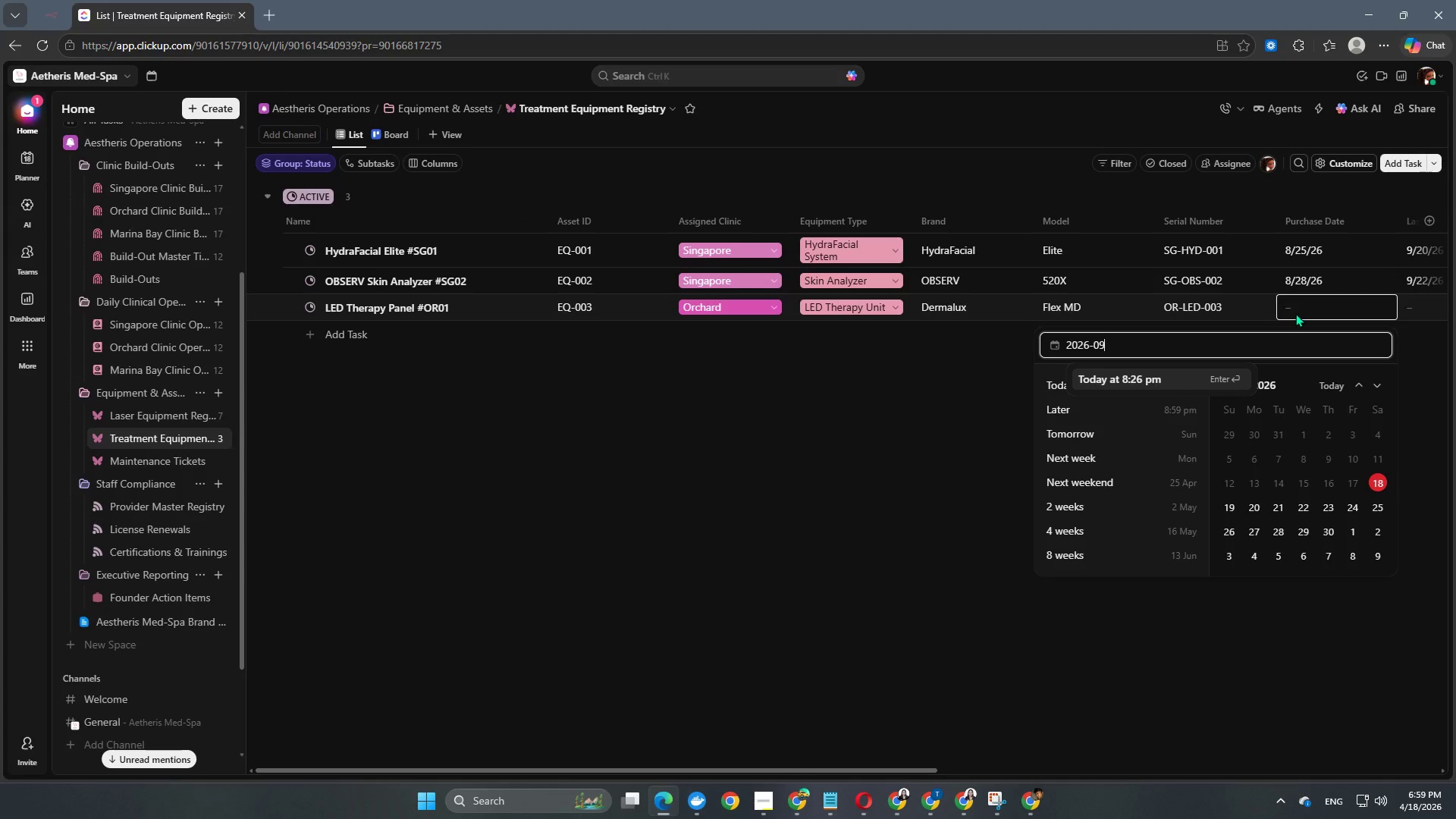 
key(NumpadSubtract)
 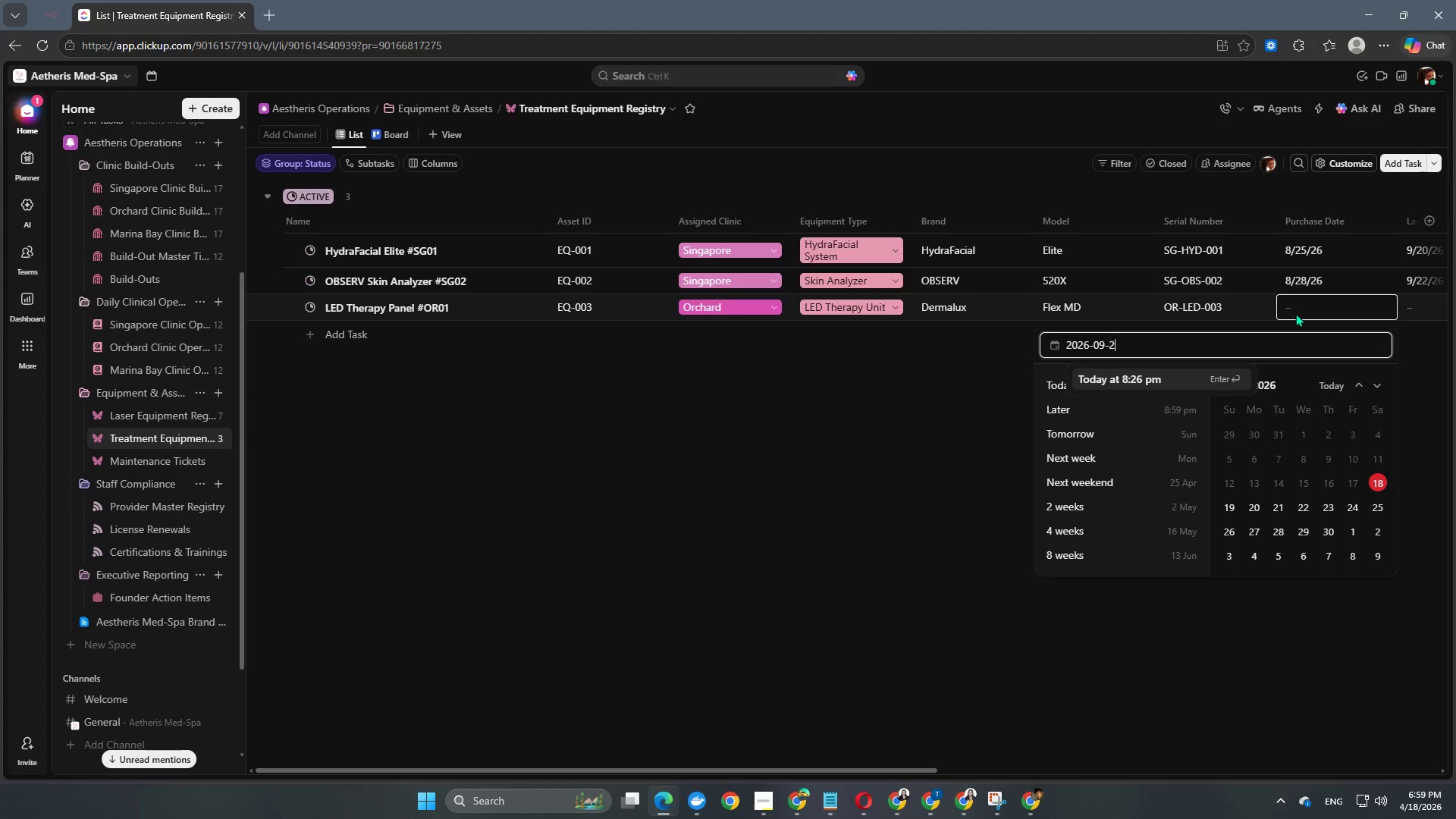 
key(Numpad2)
 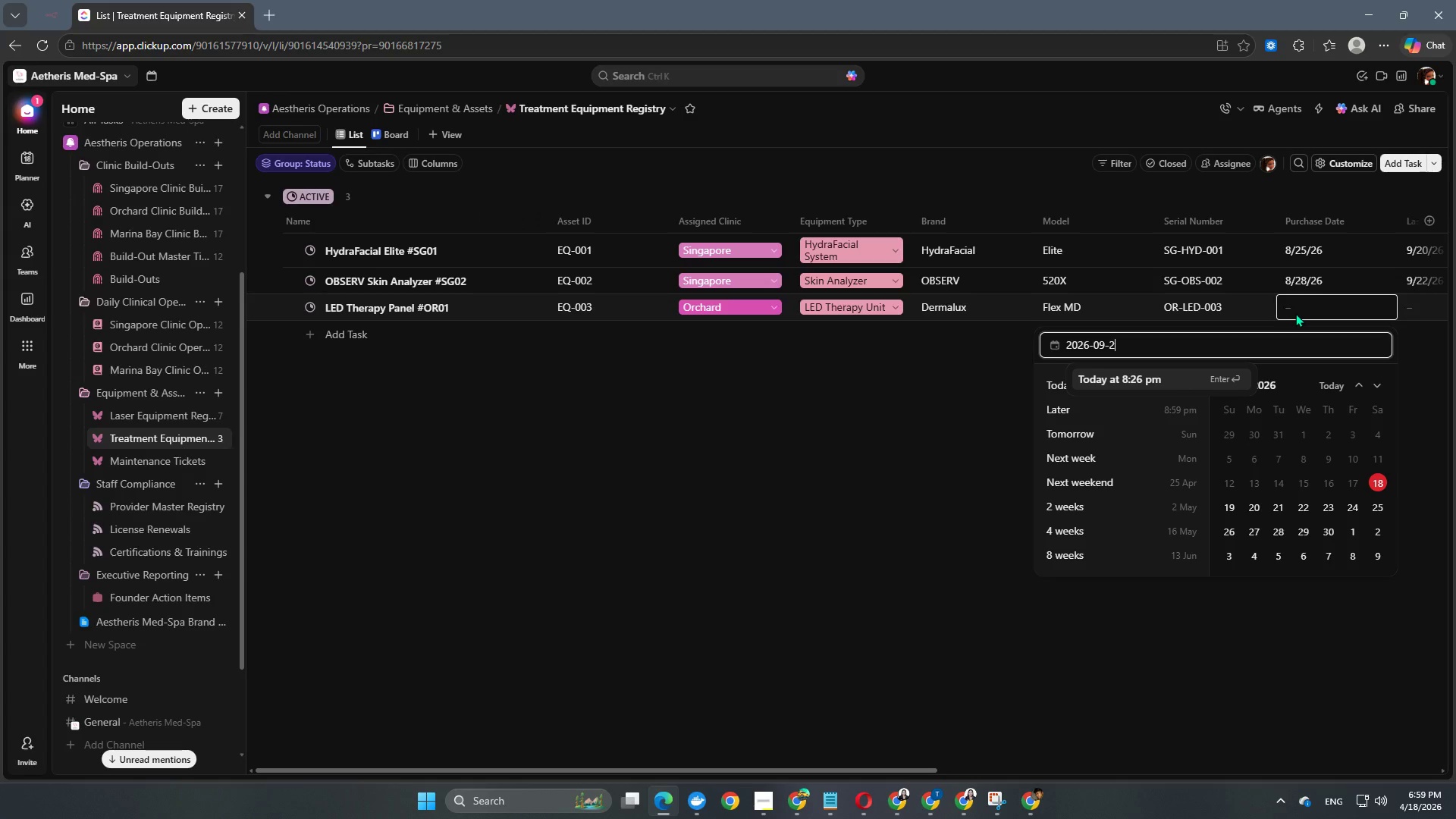 
key(Numpad0)
 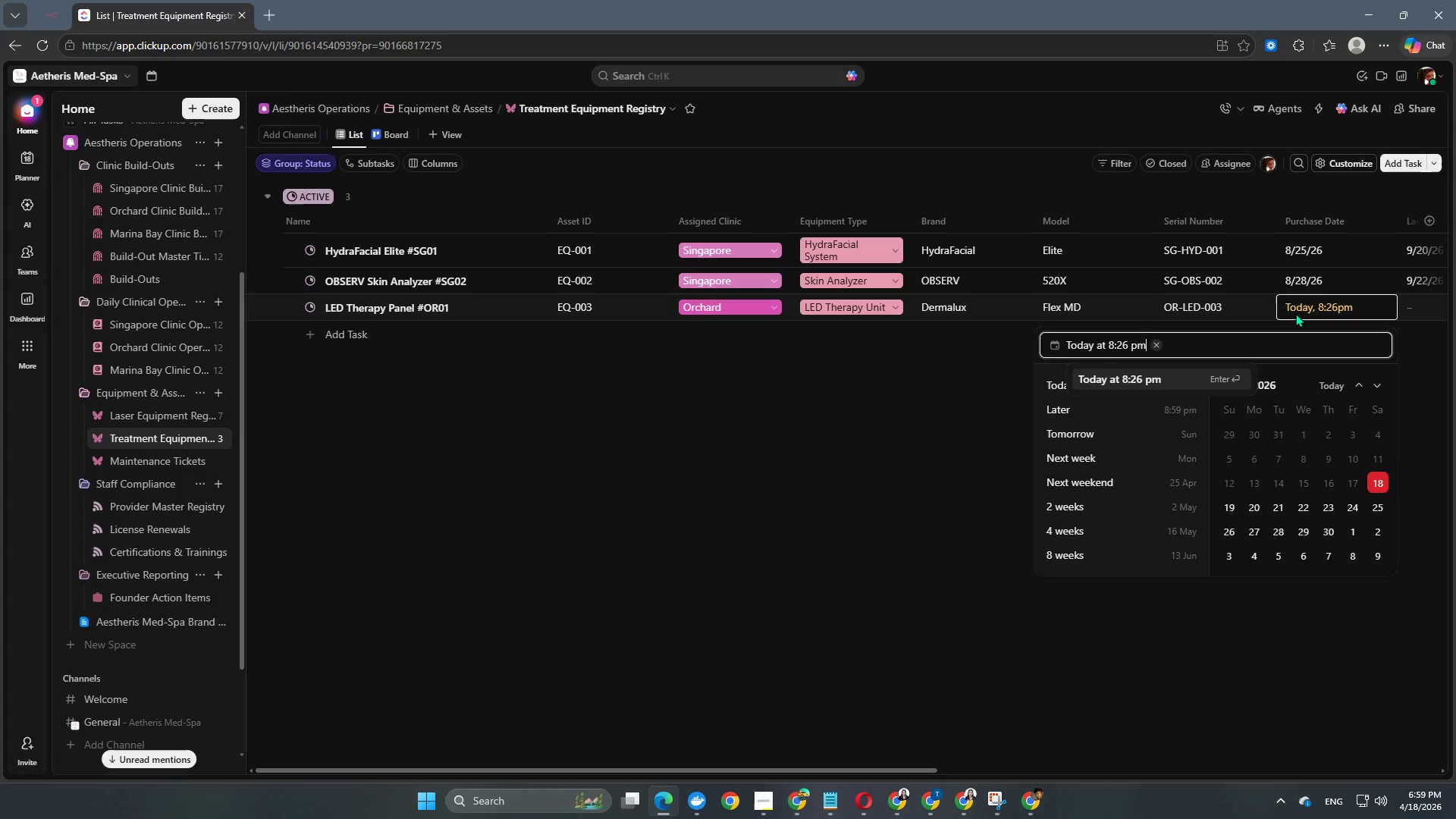 
key(NumpadEnter)
 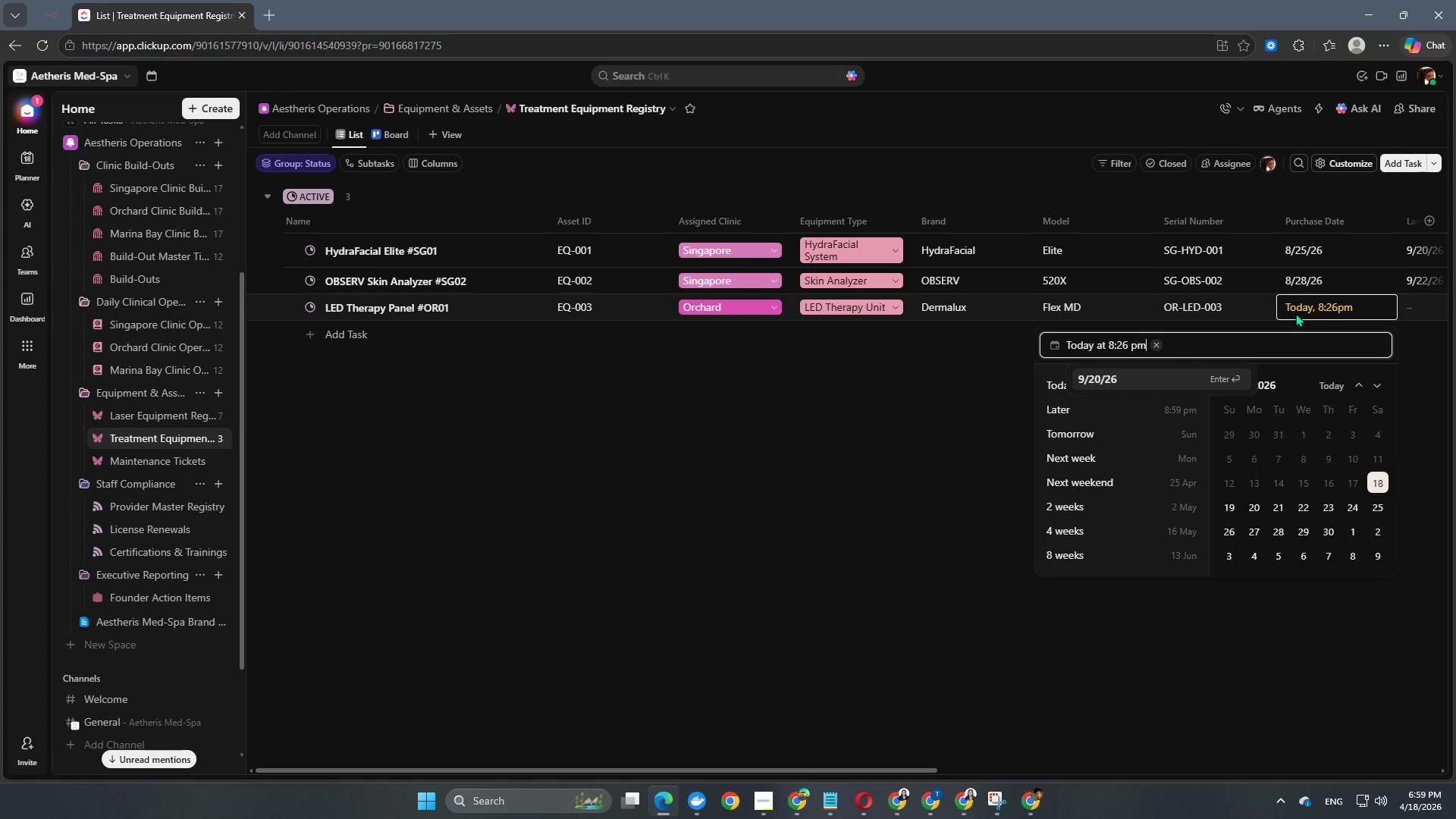 
key(NumpadEnter)
 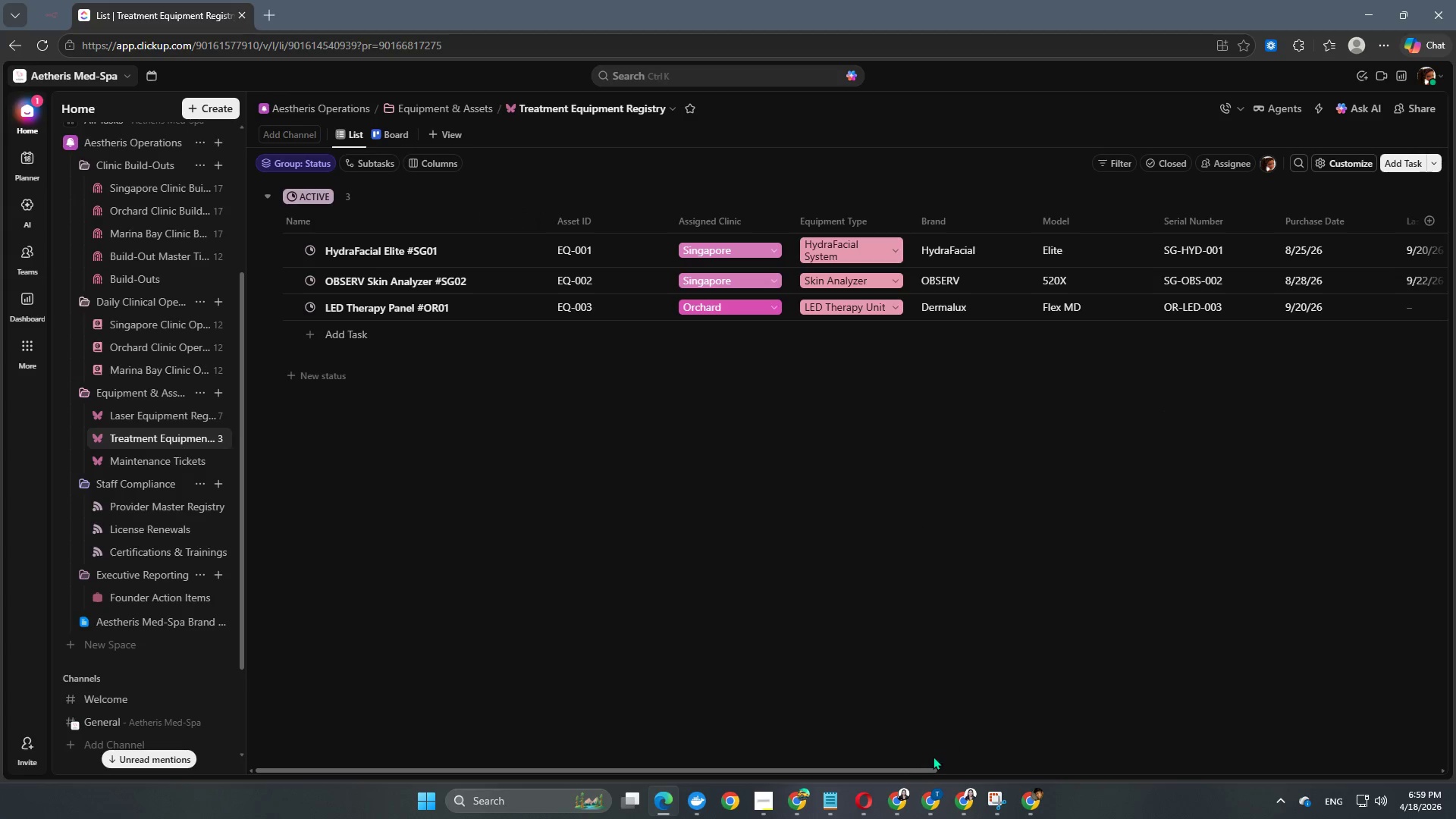 
left_click_drag(start_coordinate=[912, 771], to_coordinate=[1385, 764])
 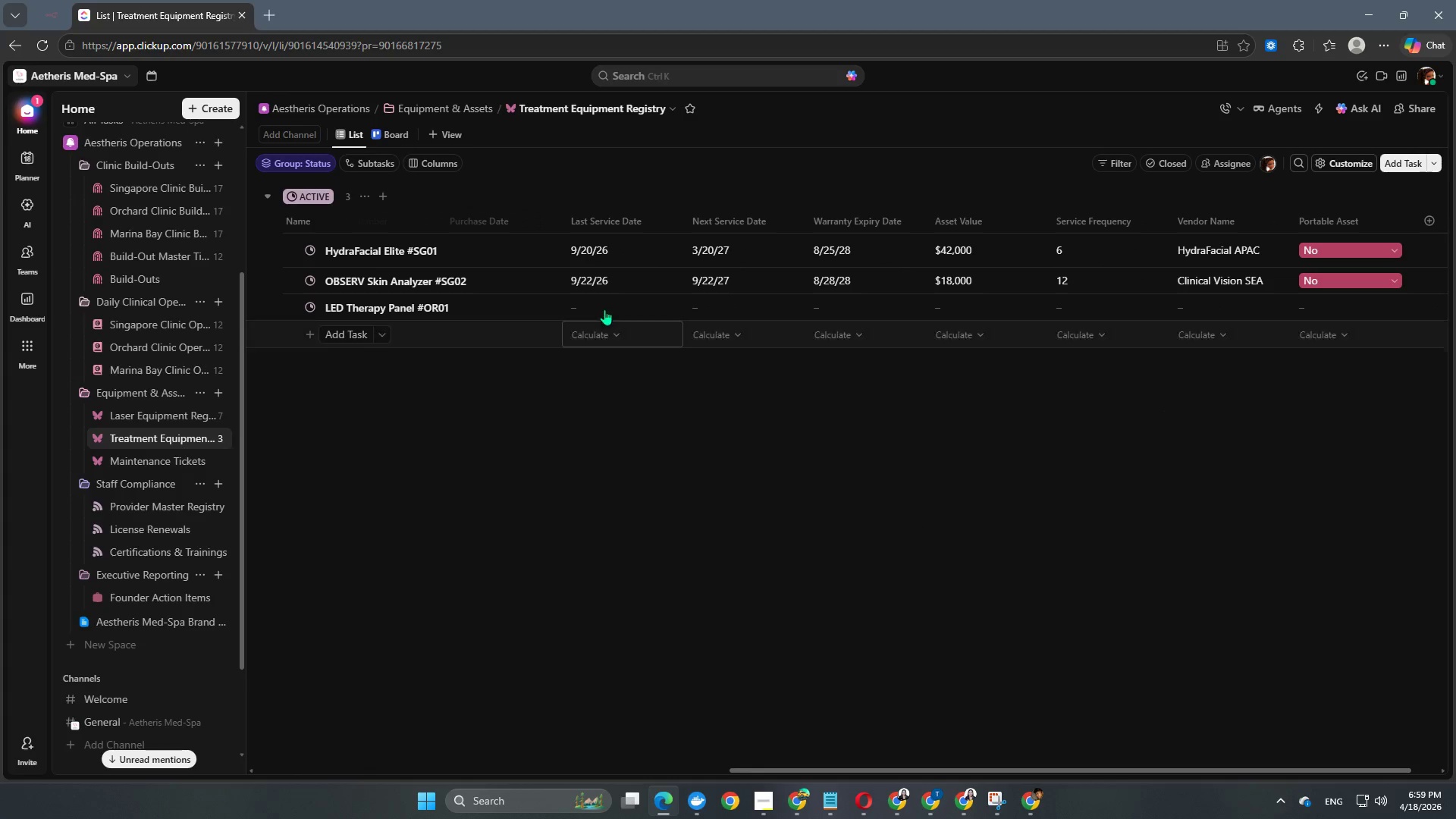 
left_click([604, 306])
 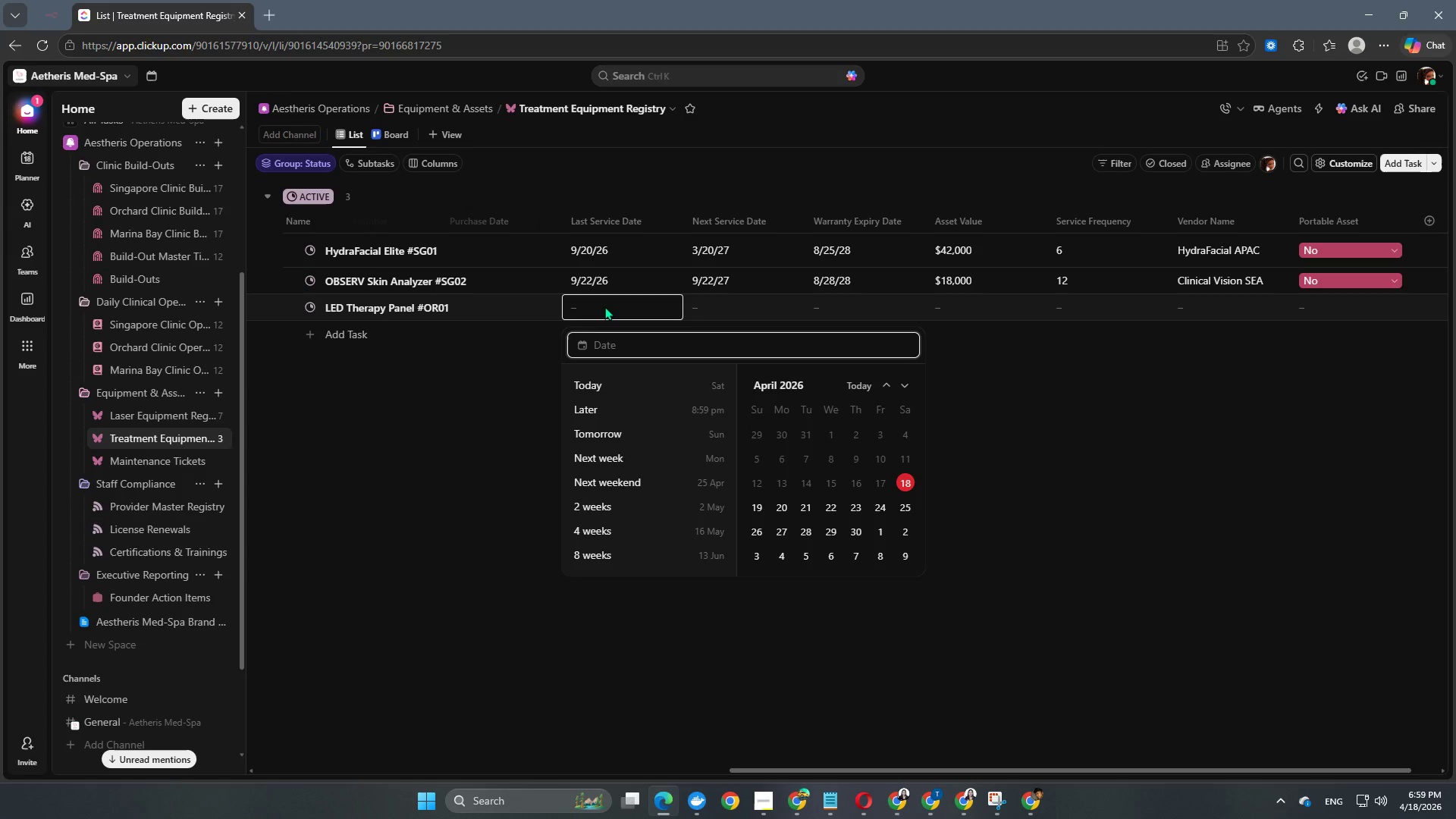 
wait(9.42)
 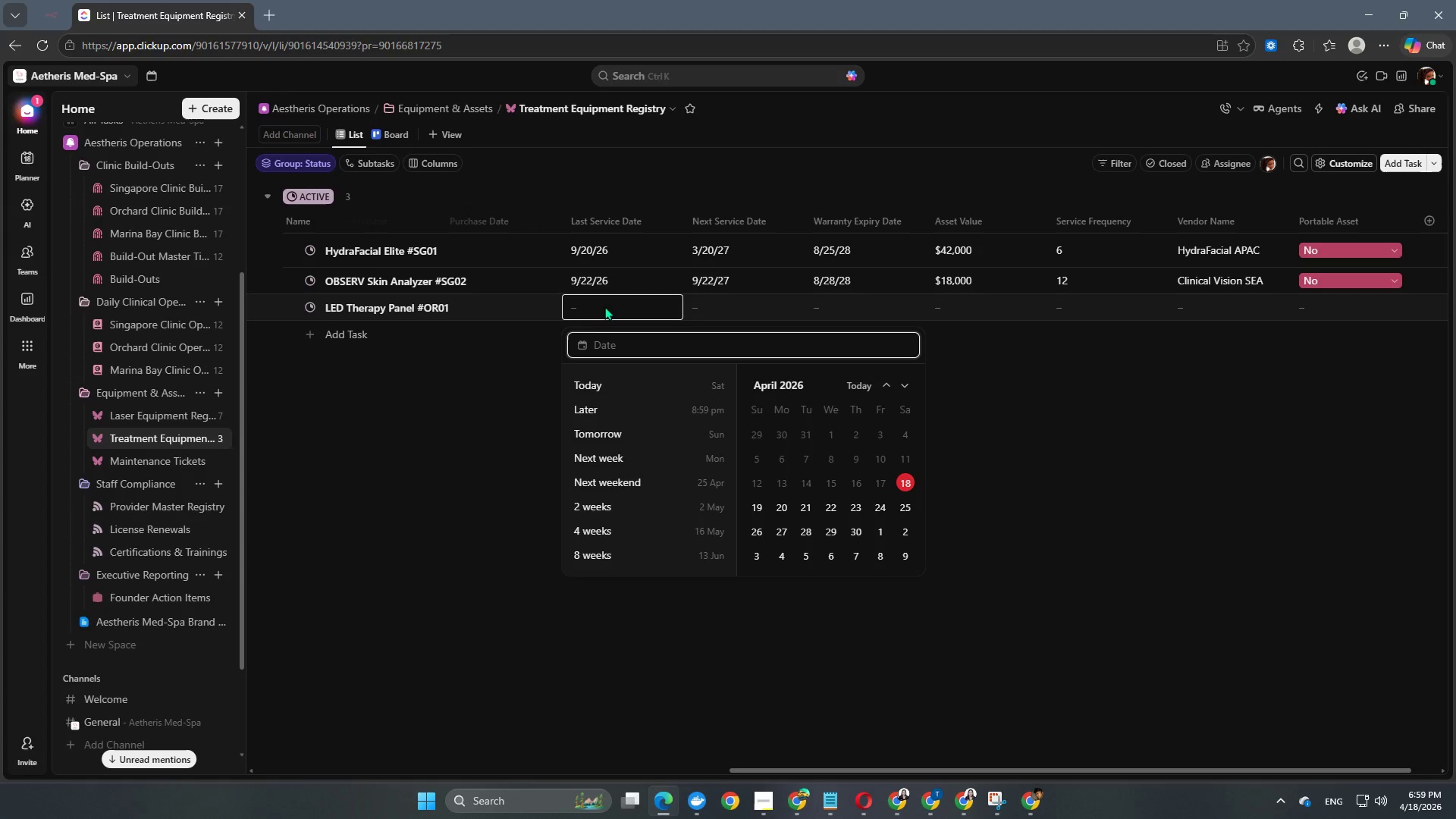 
key(Numpad2)
 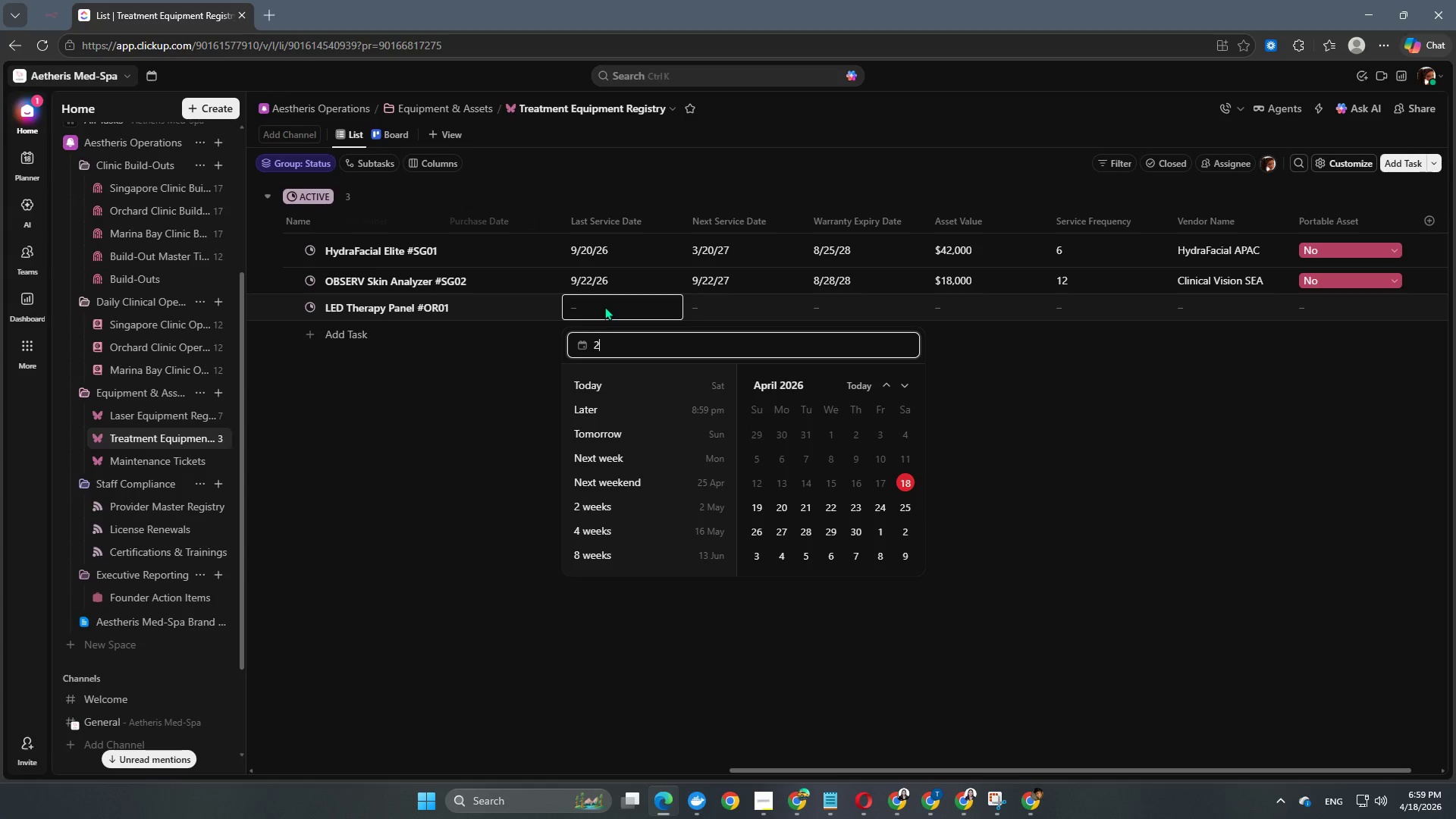 
key(Numpad0)
 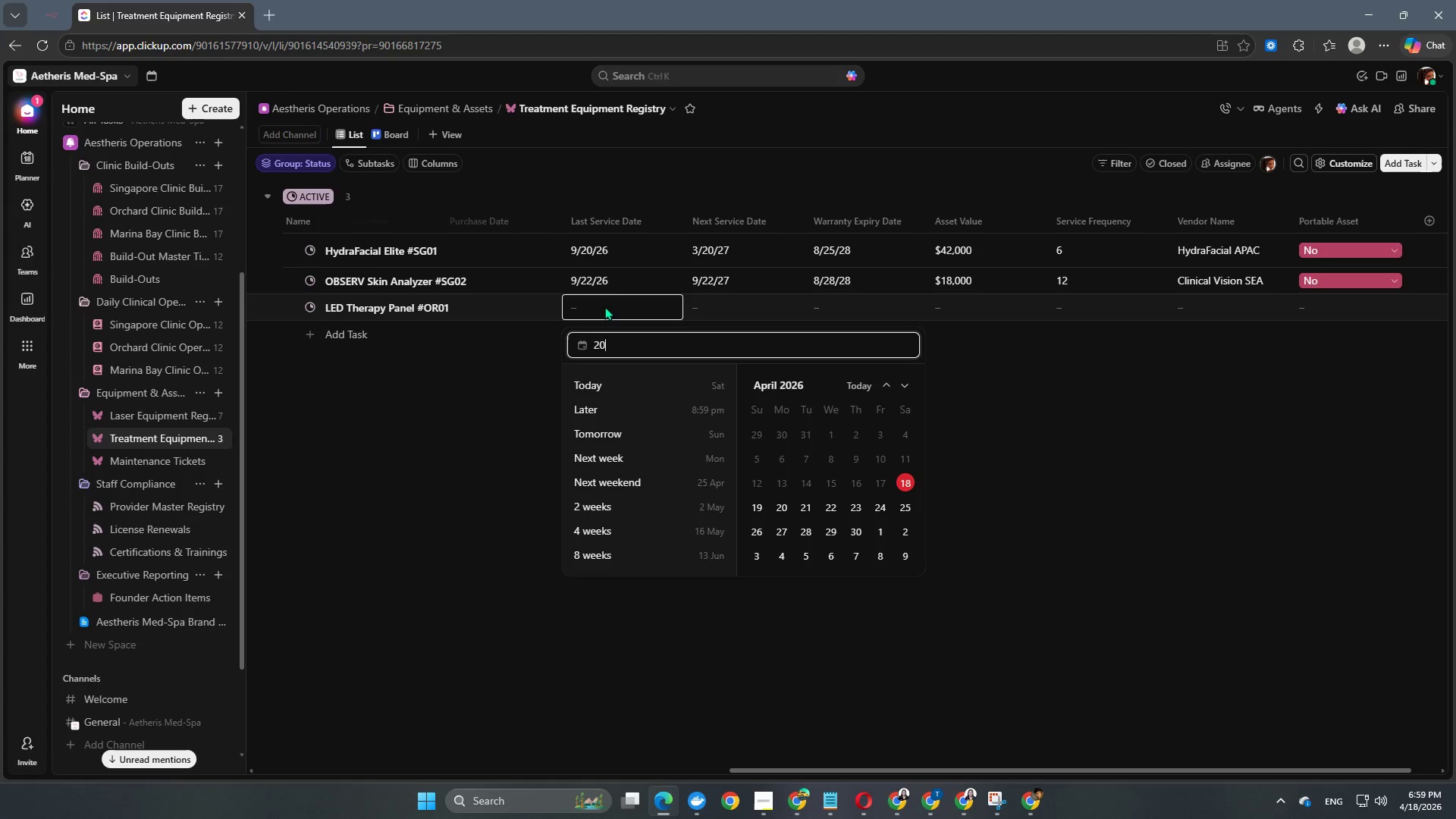 
key(Numpad2)
 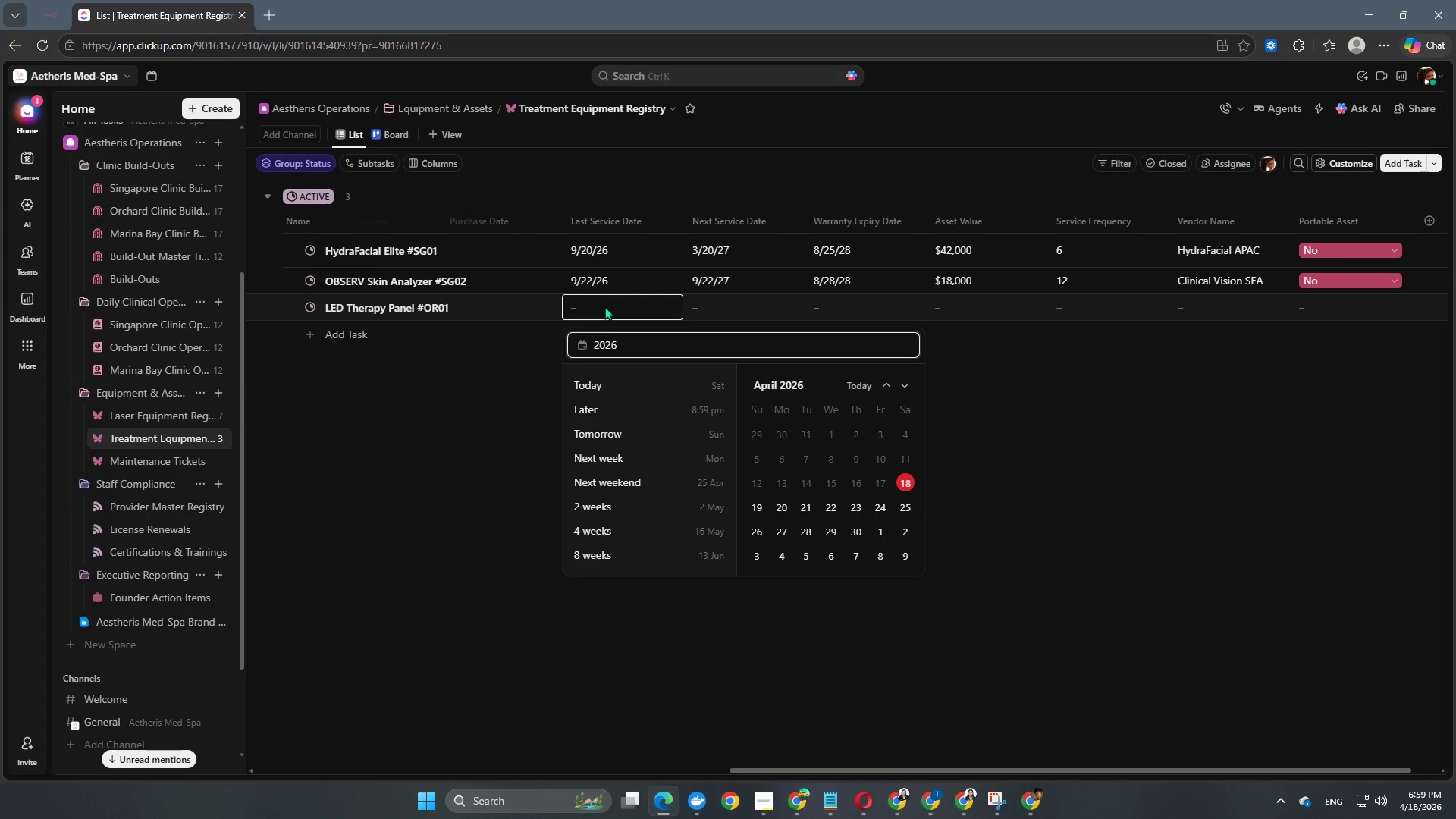 
key(Numpad6)
 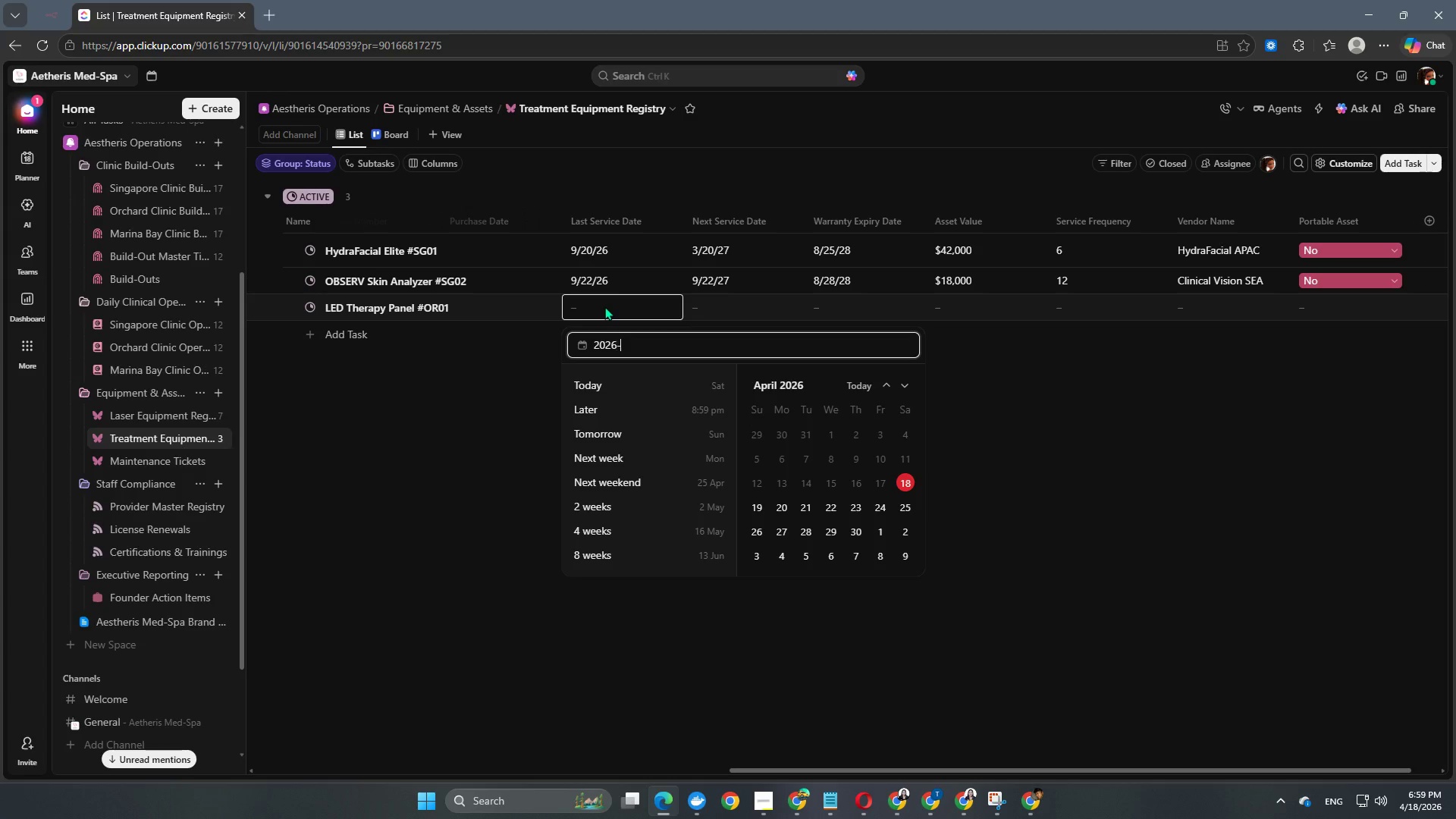 
key(NumpadSubtract)
 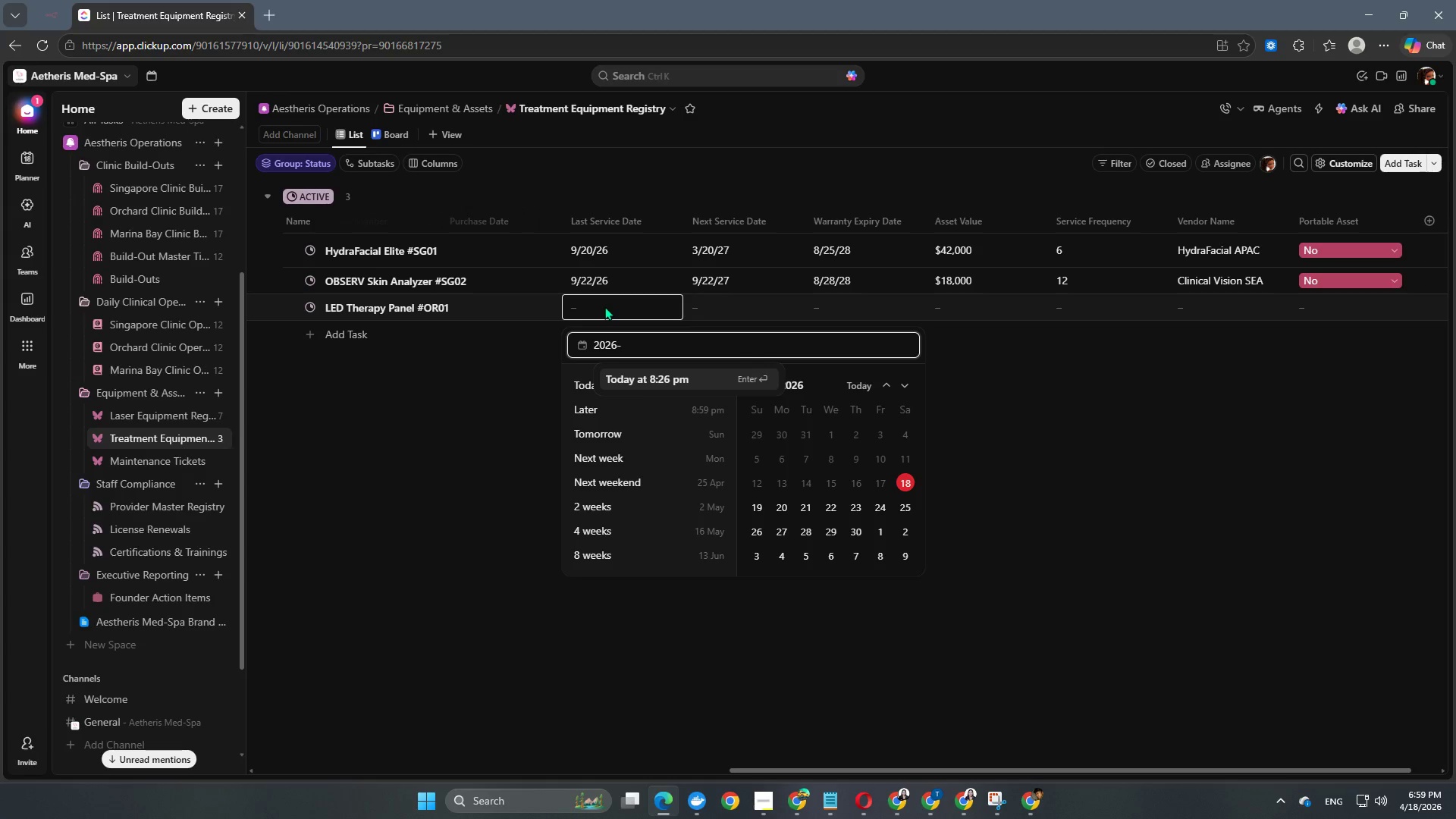 
key(Numpad1)
 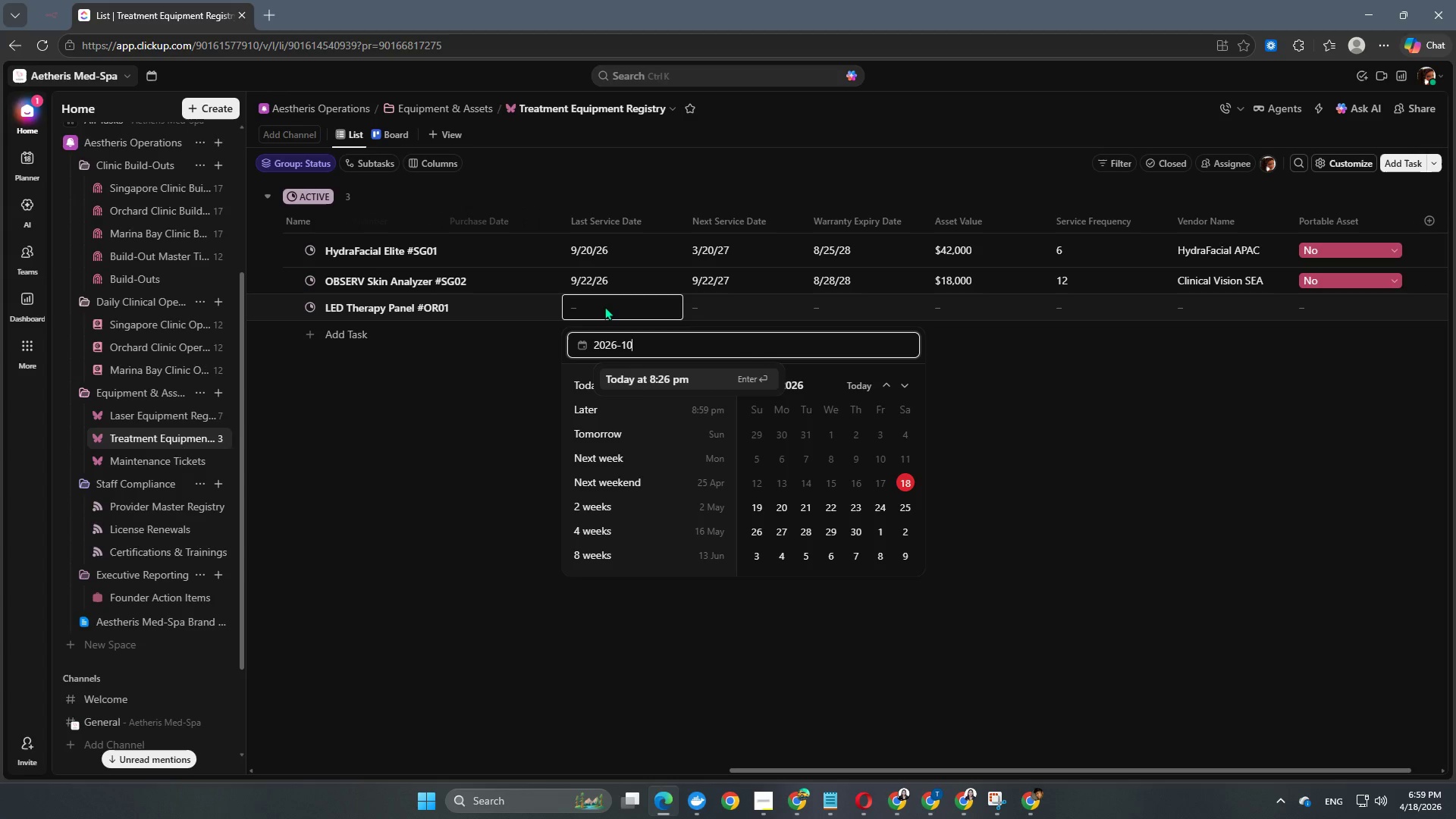 
key(Numpad0)
 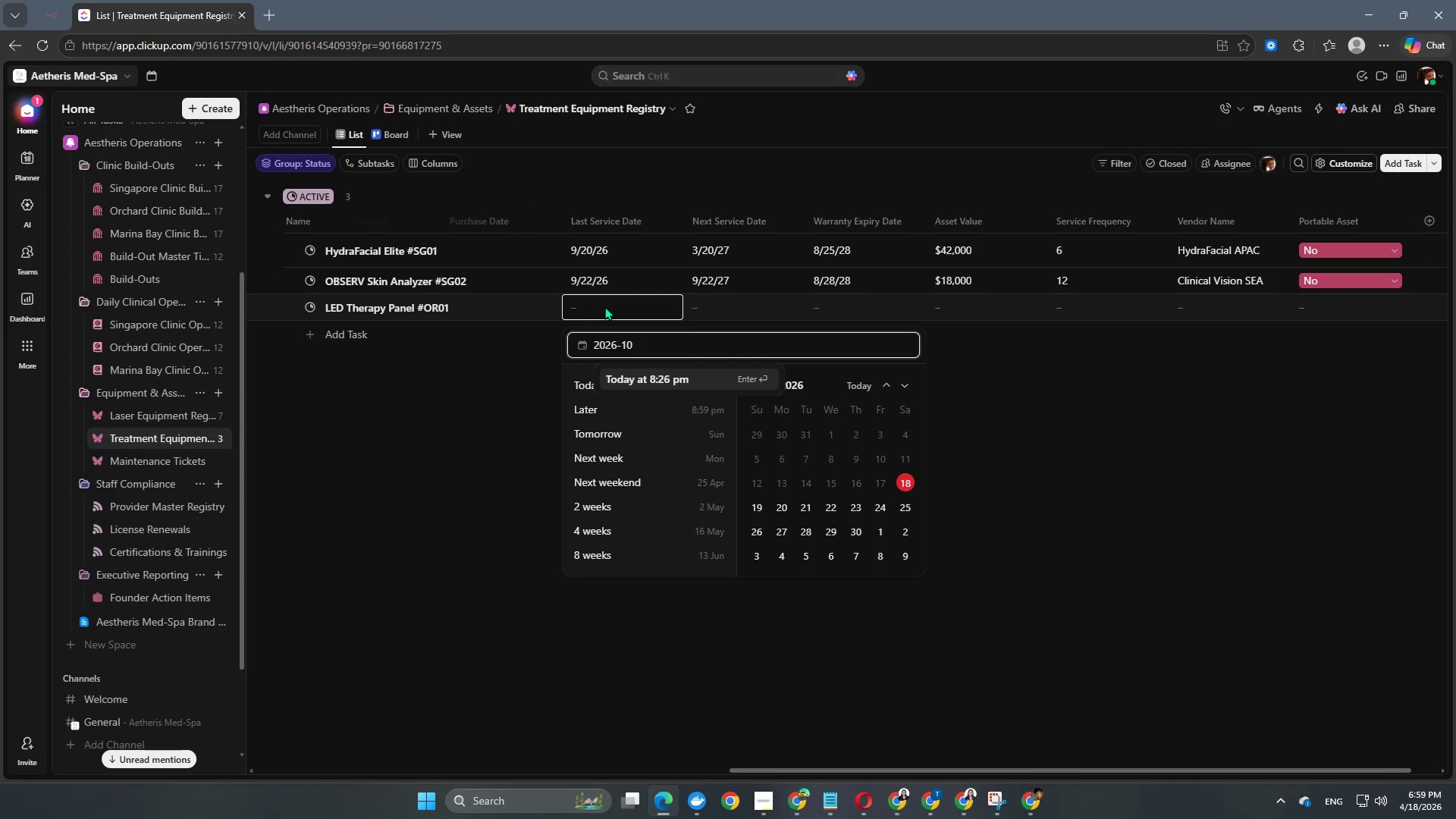 
key(NumpadSubtract)
 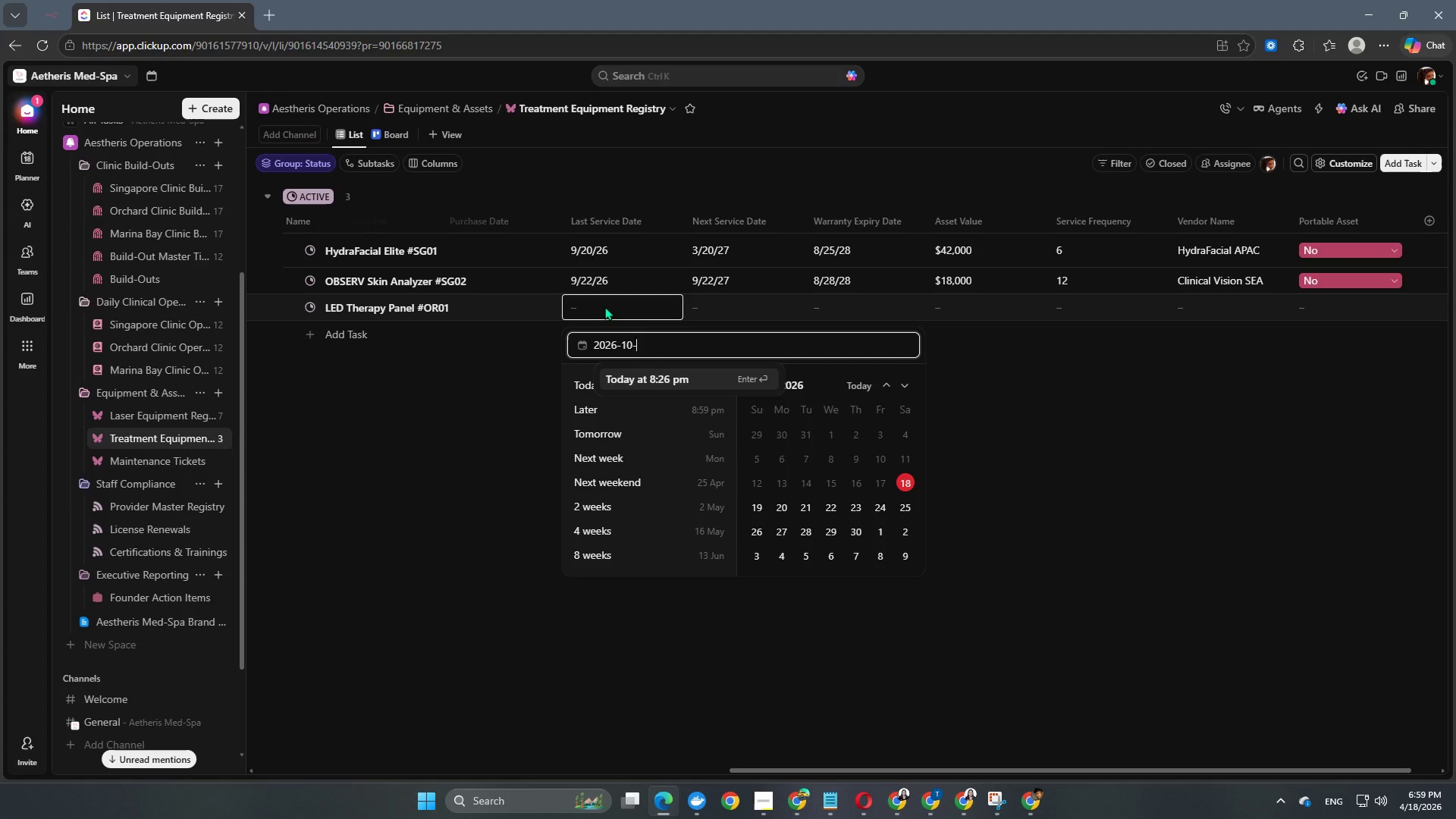 
key(Numpad1)
 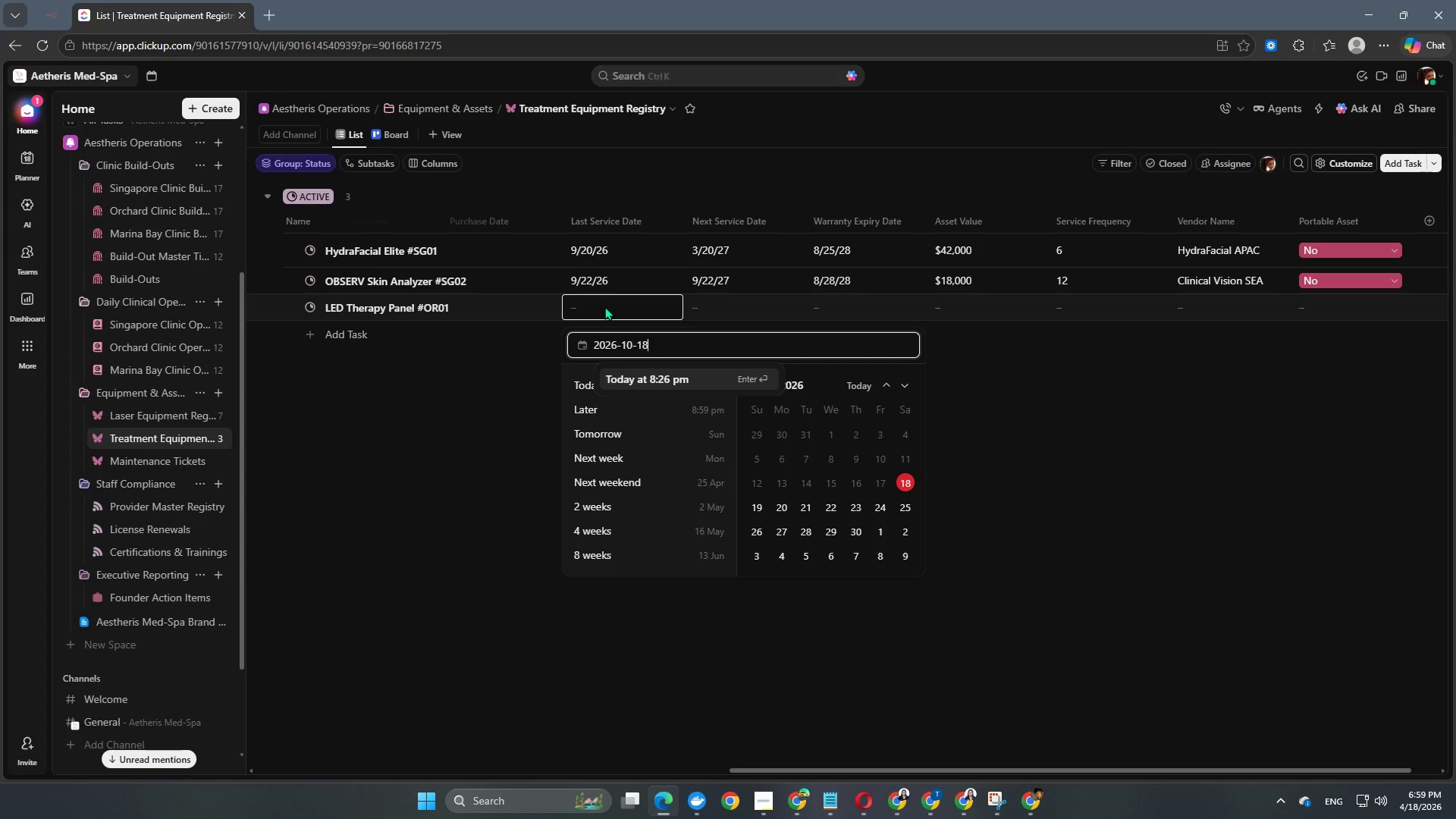 
key(Numpad8)
 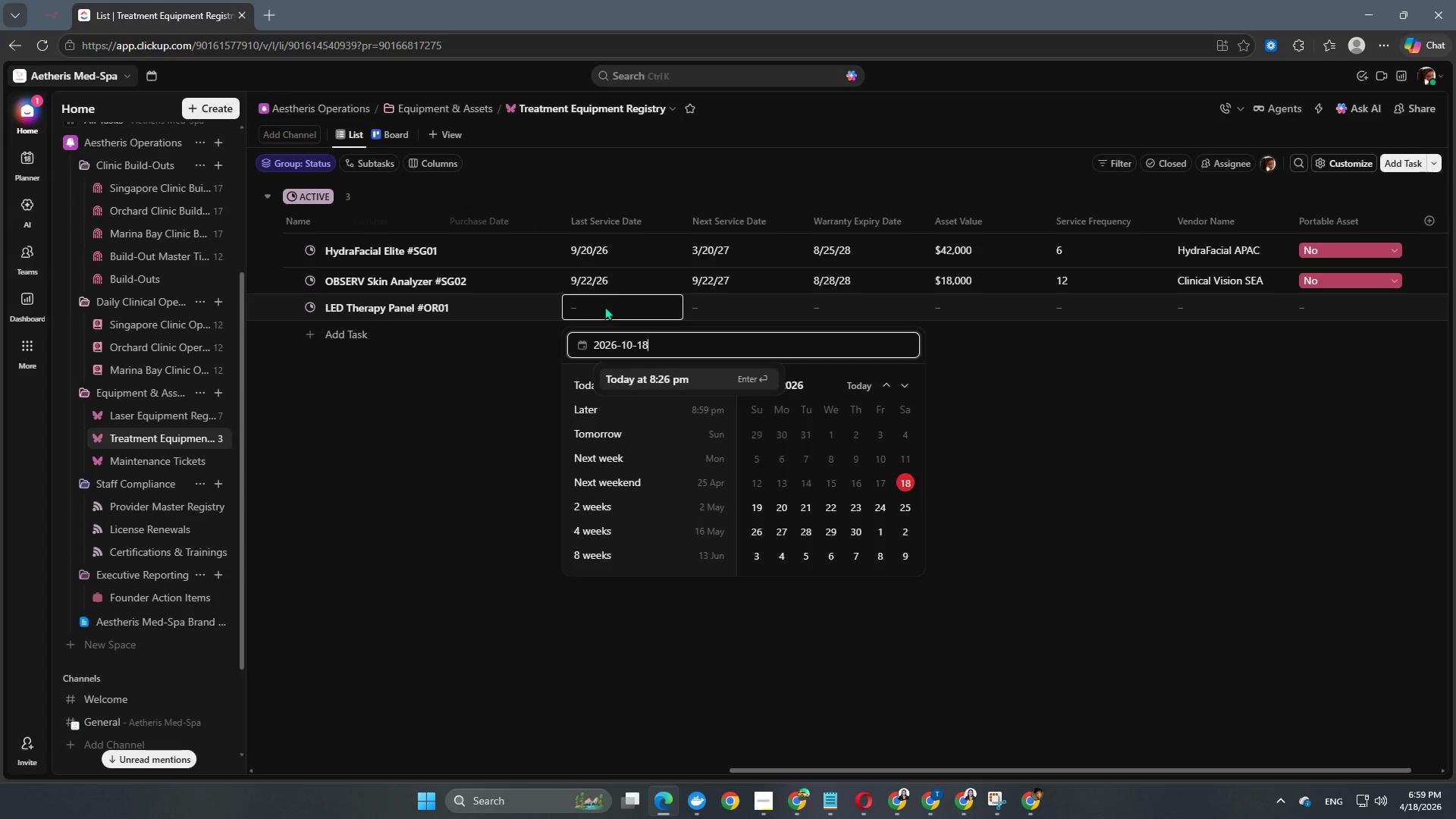 
key(NumpadDecimal)
 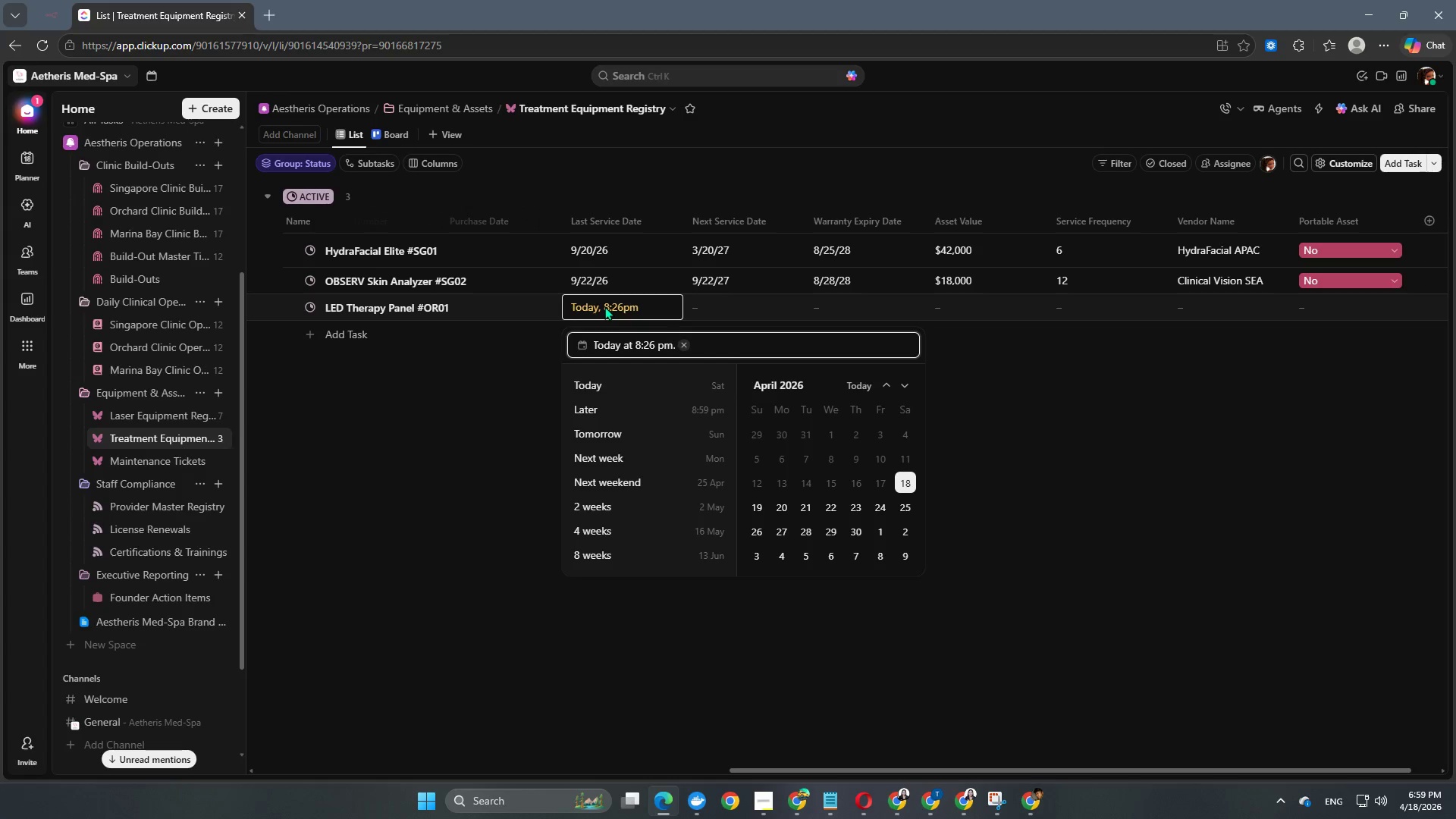 
key(NumpadEnter)
 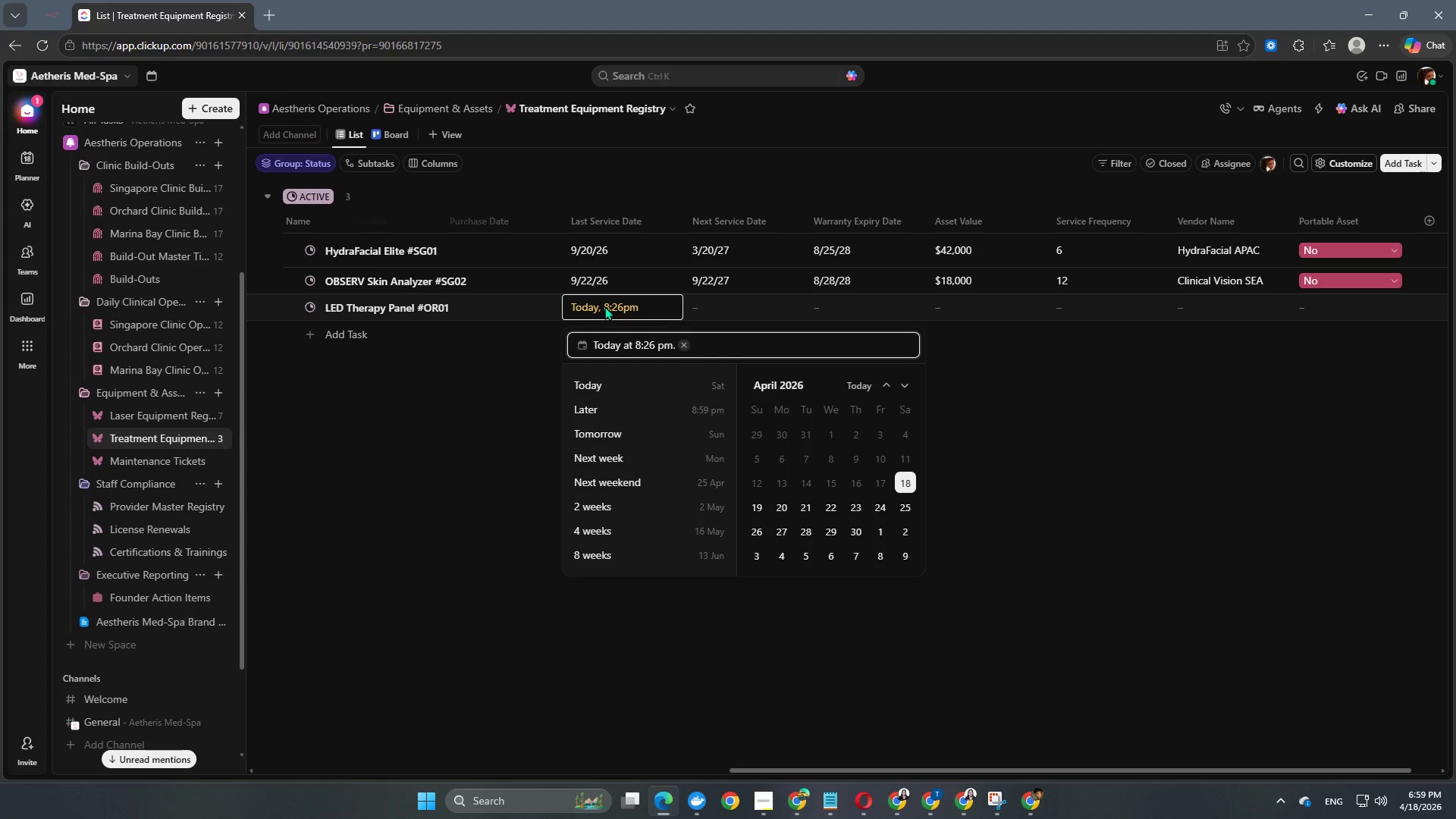 
key(NumpadEnter)
 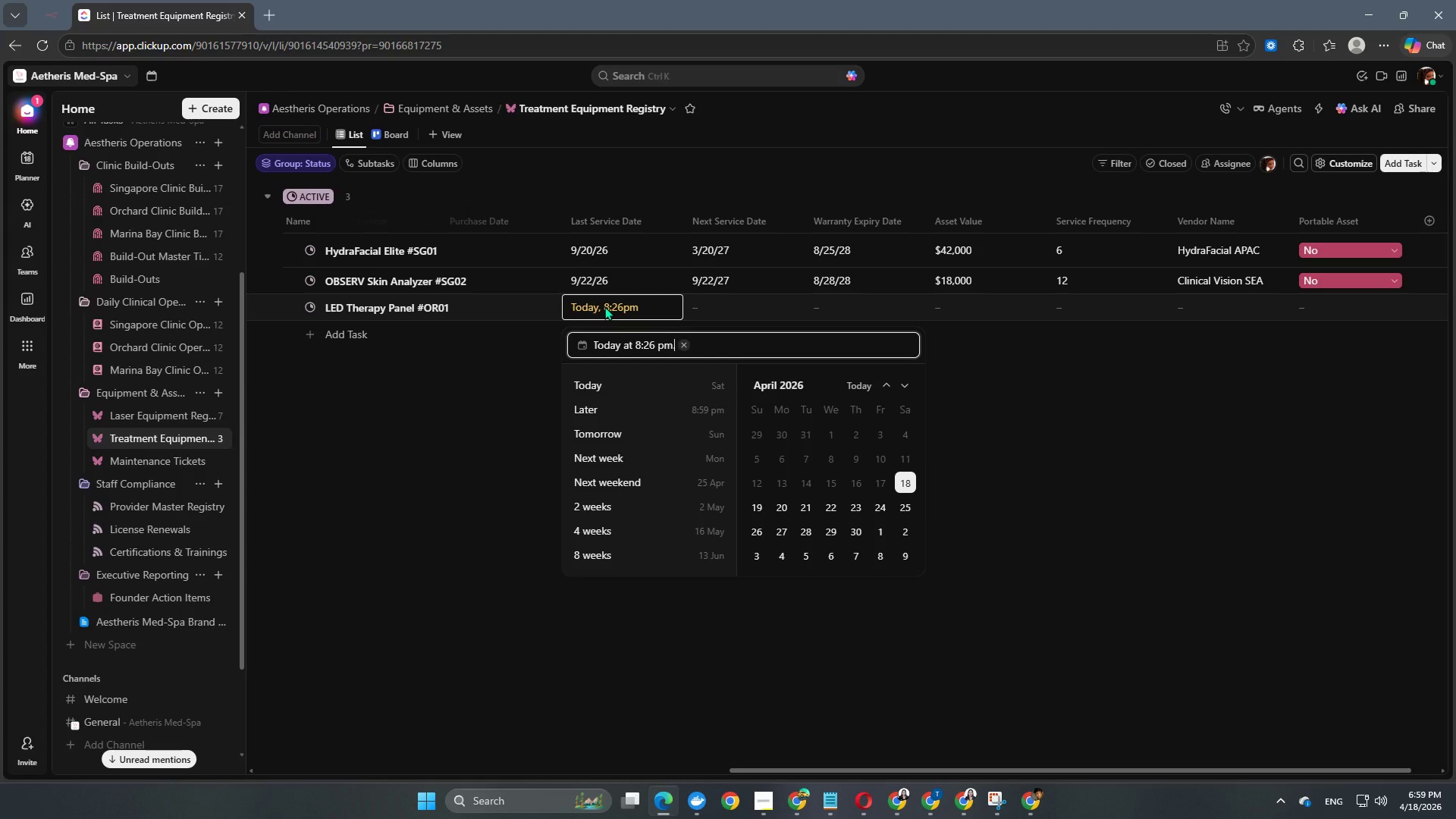 
key(NumpadEnter)
 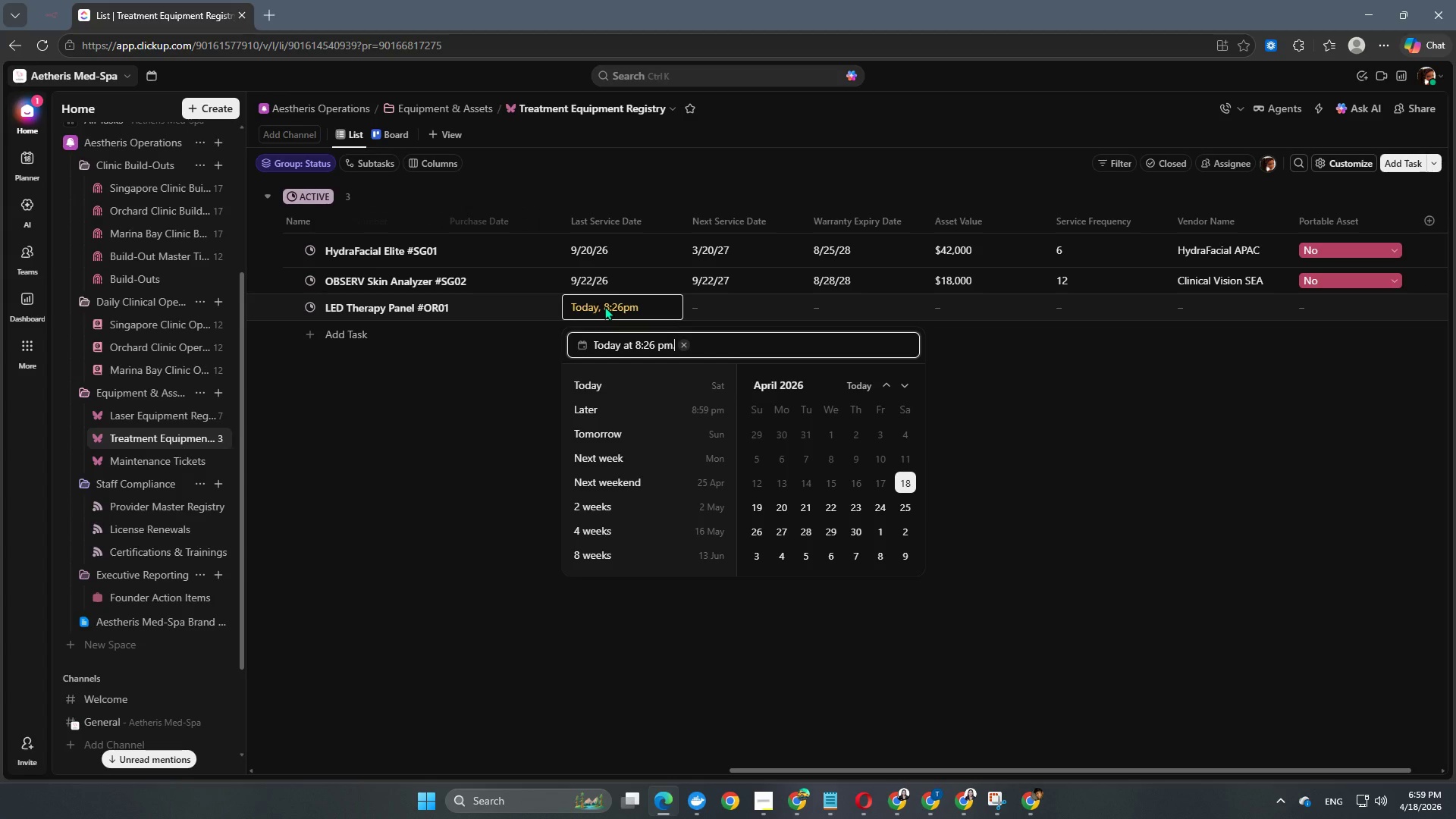 
key(Backspace)
 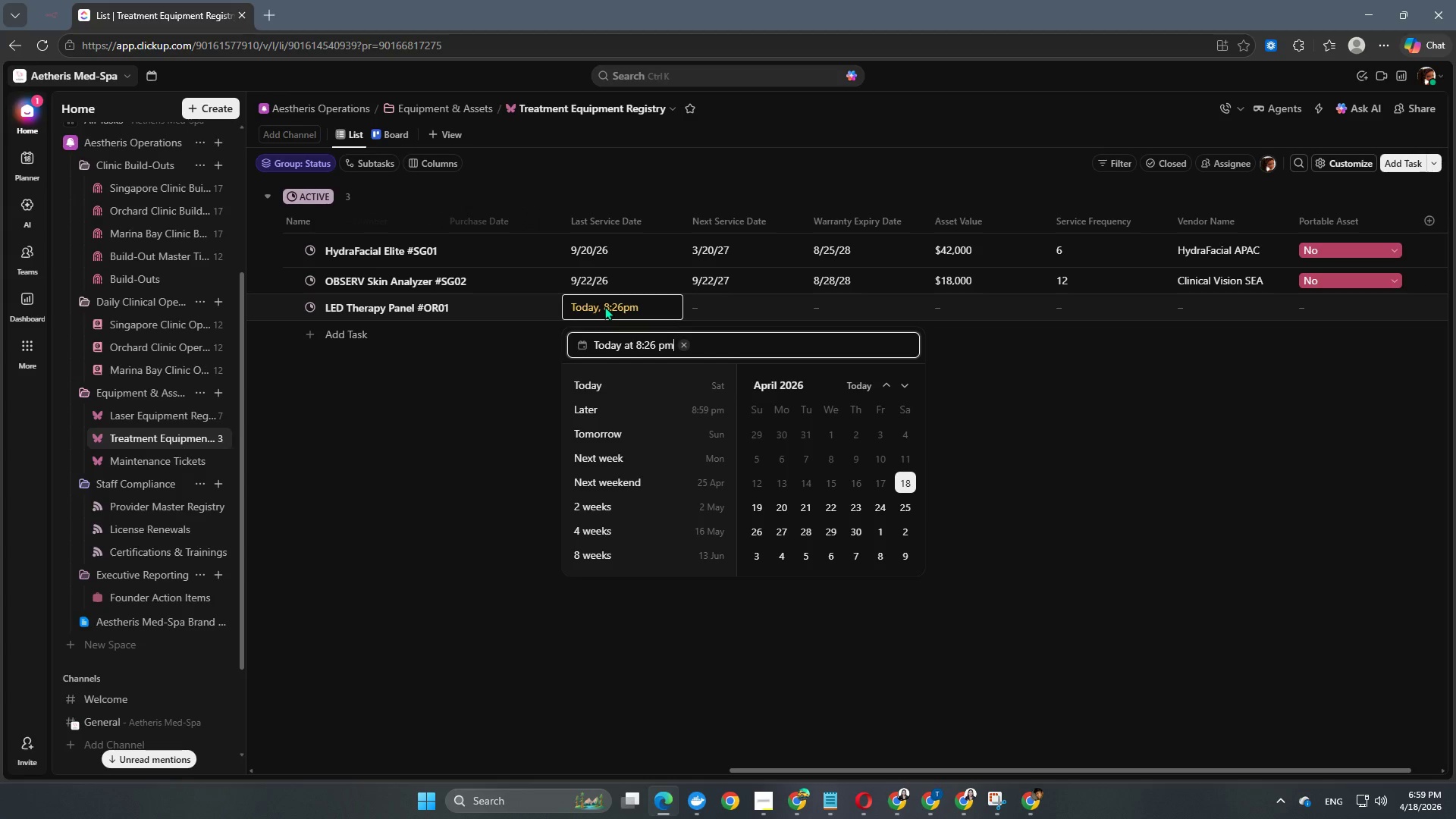 
key(NumpadEnter)
 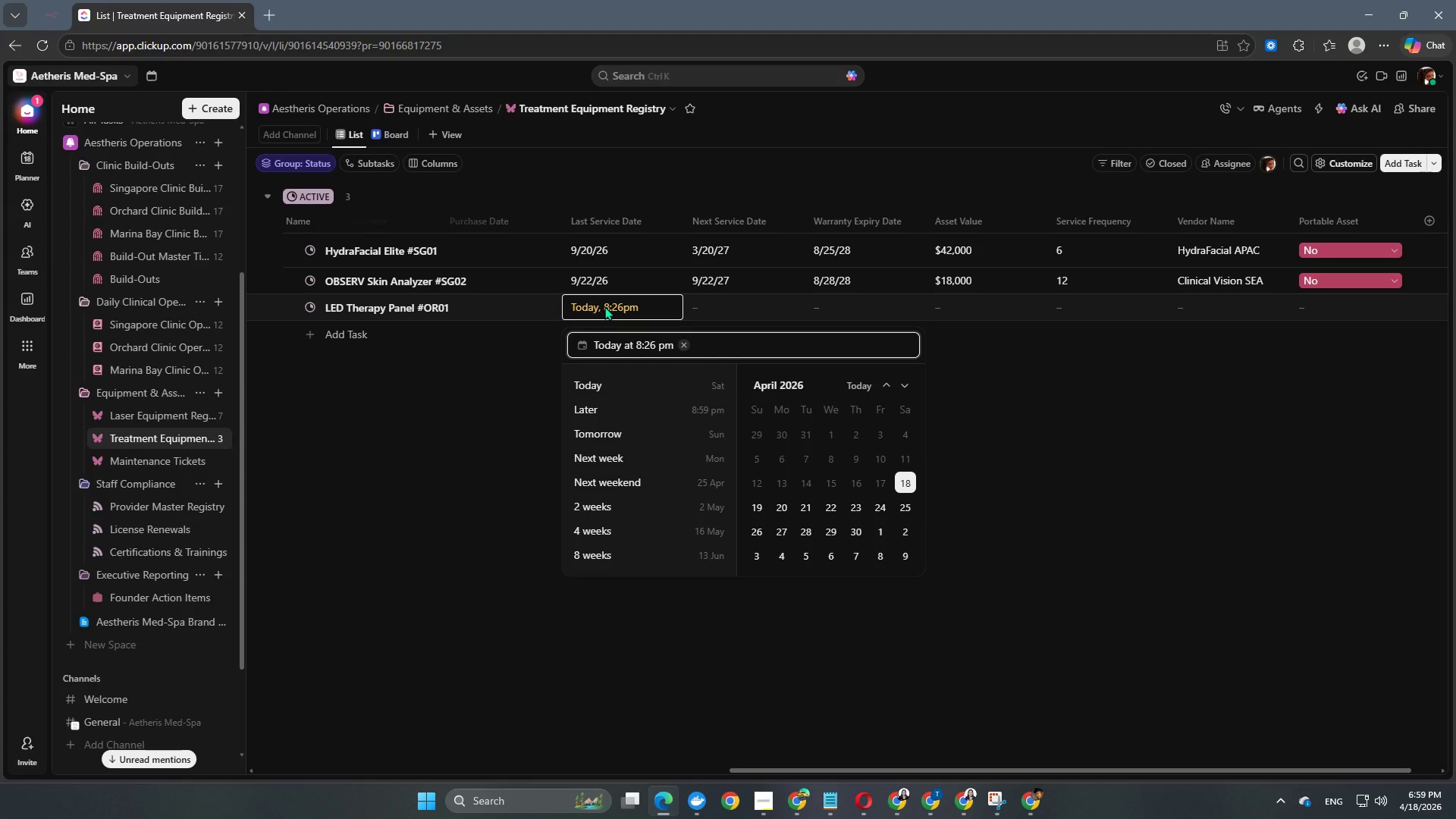 
key(NumpadEnter)
 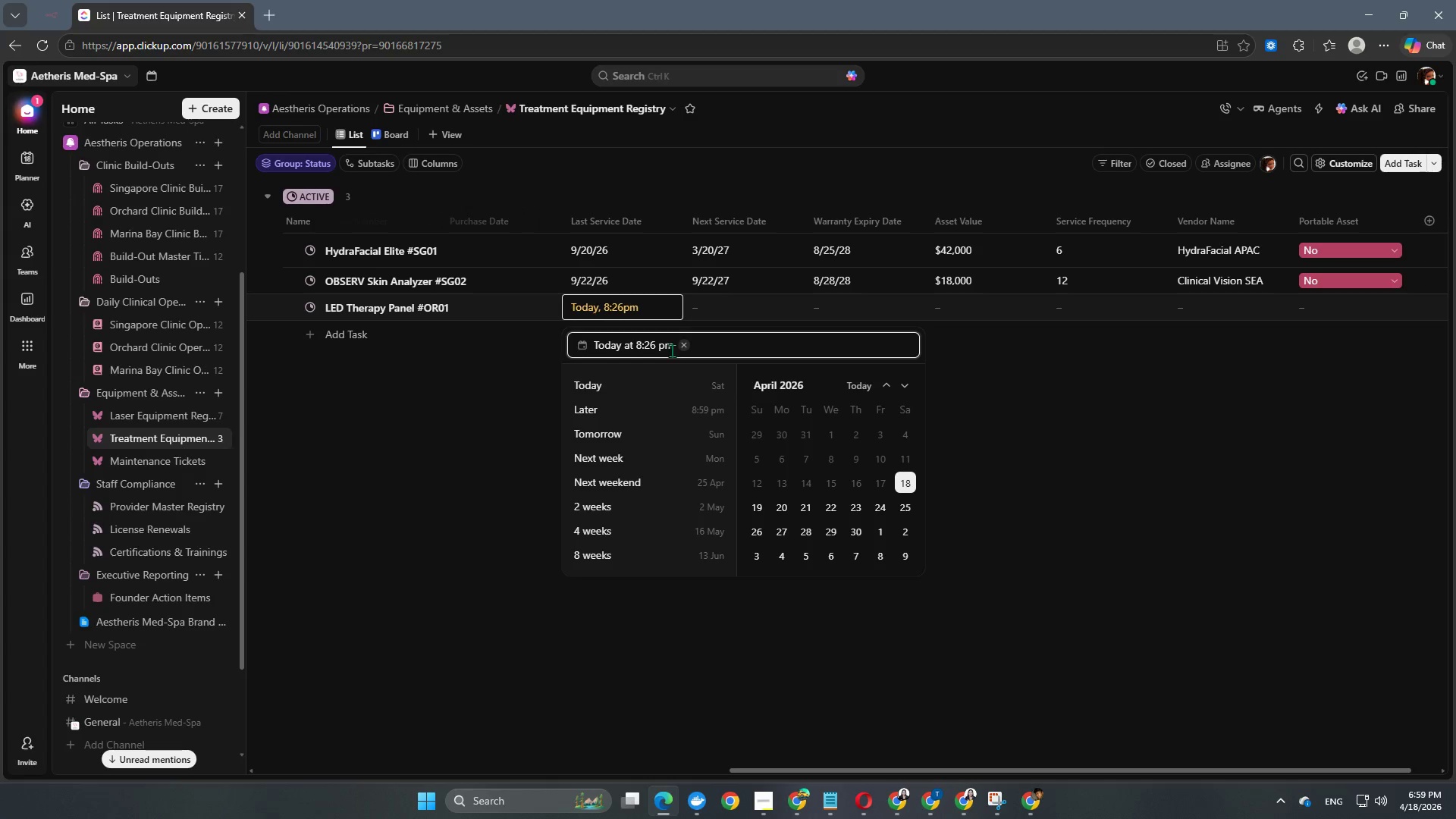 
left_click([682, 349])
 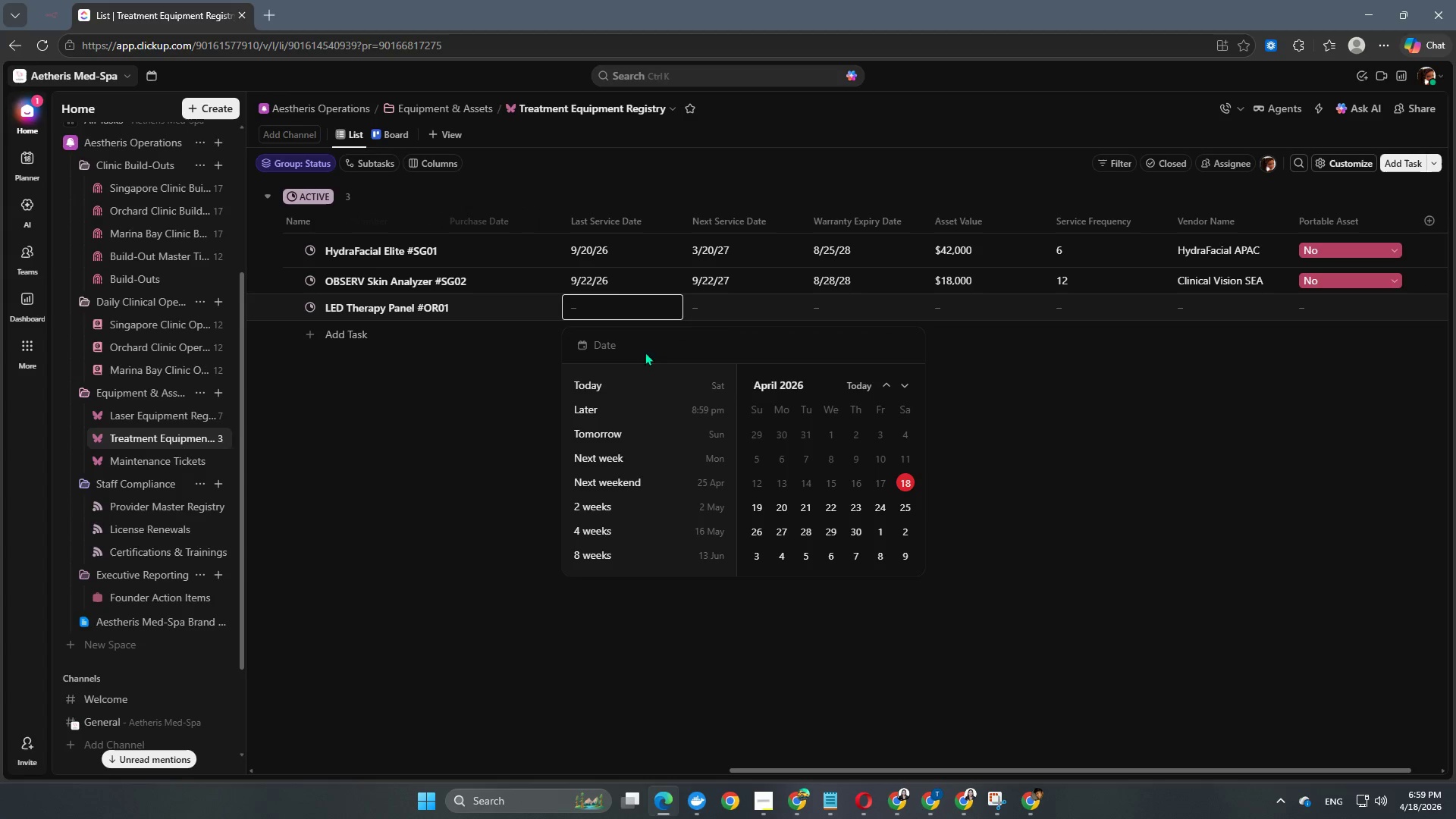 
left_click([630, 353])
 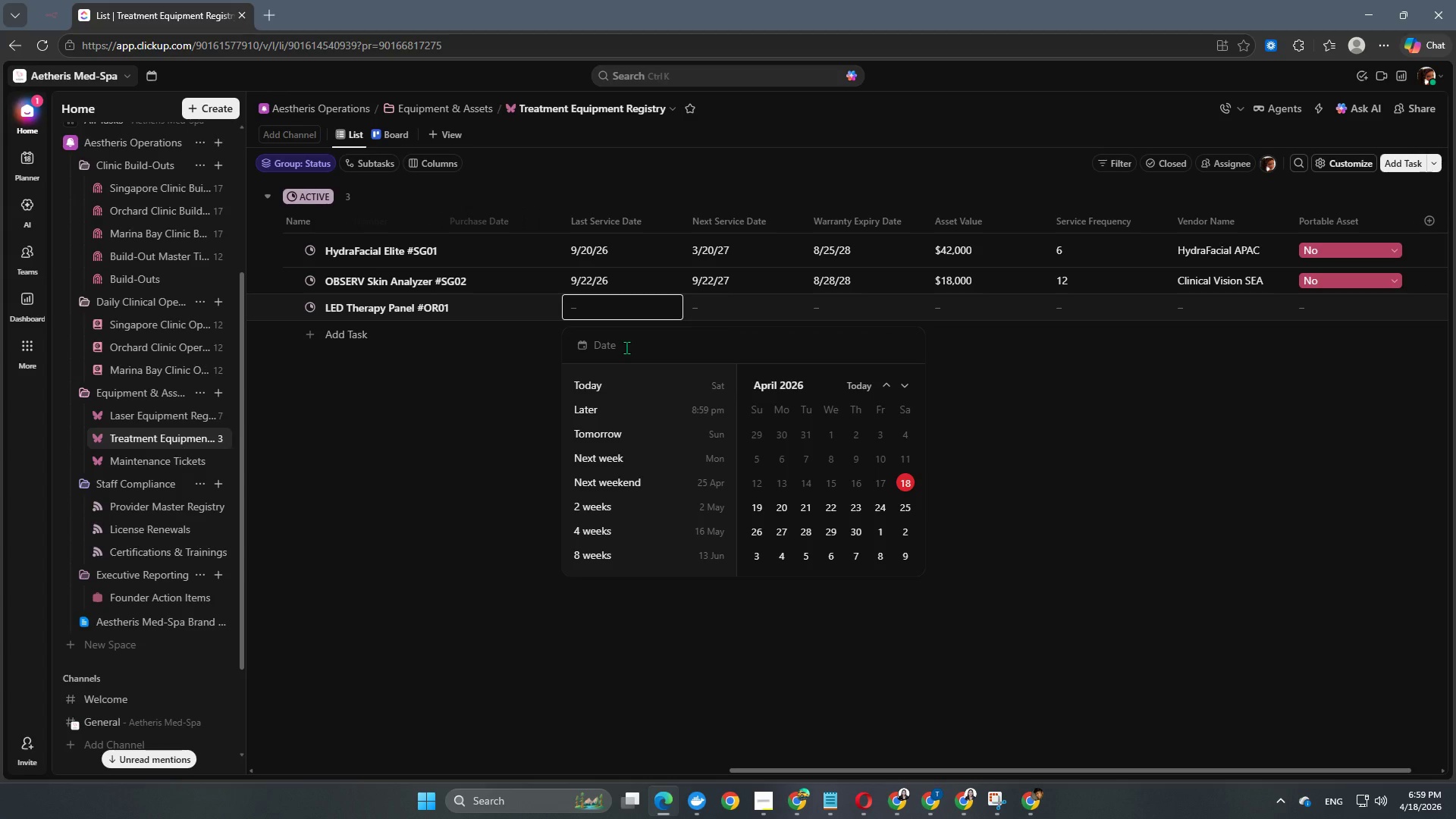 
left_click([626, 347])
 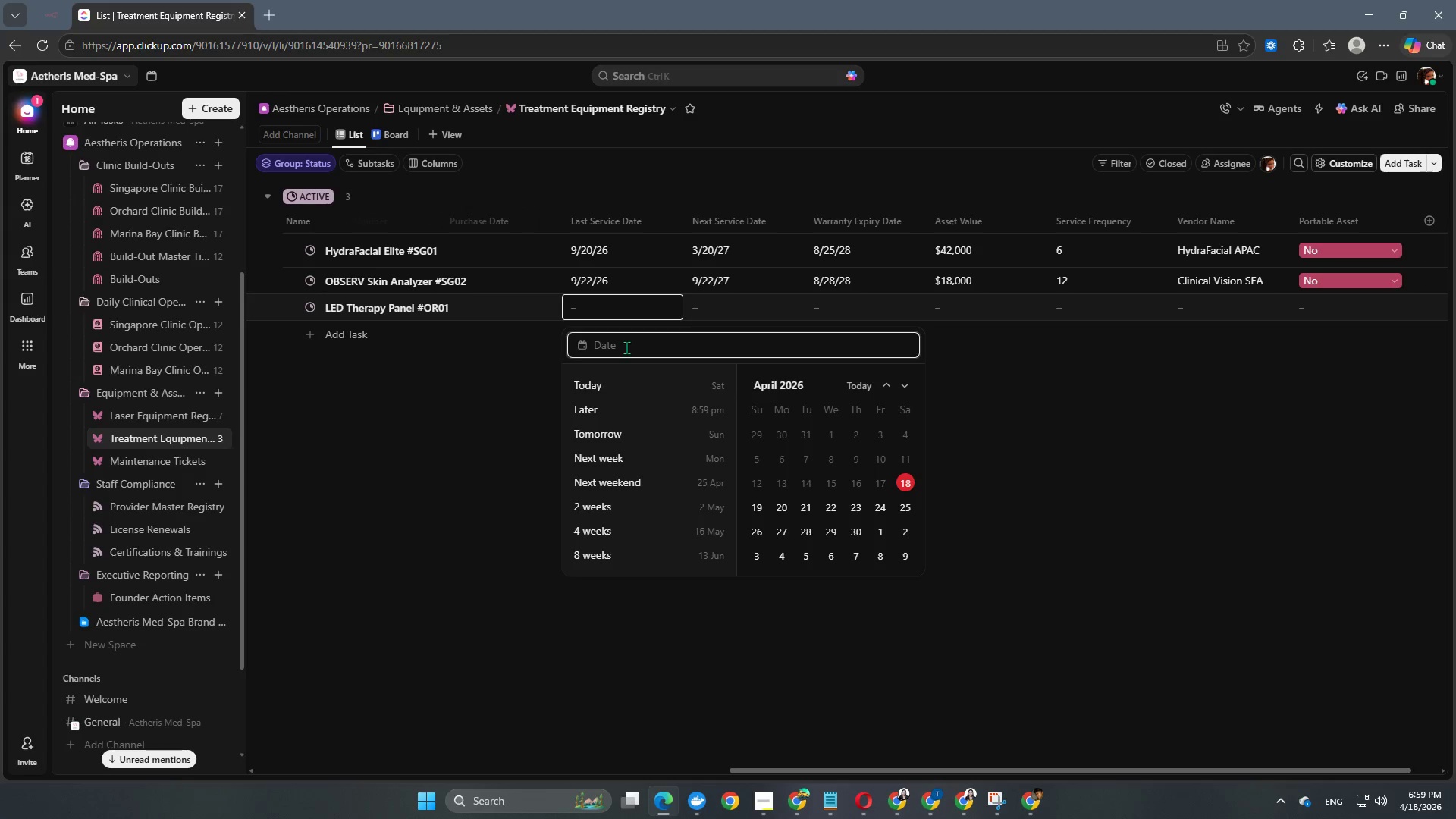 
key(Numpad2)
 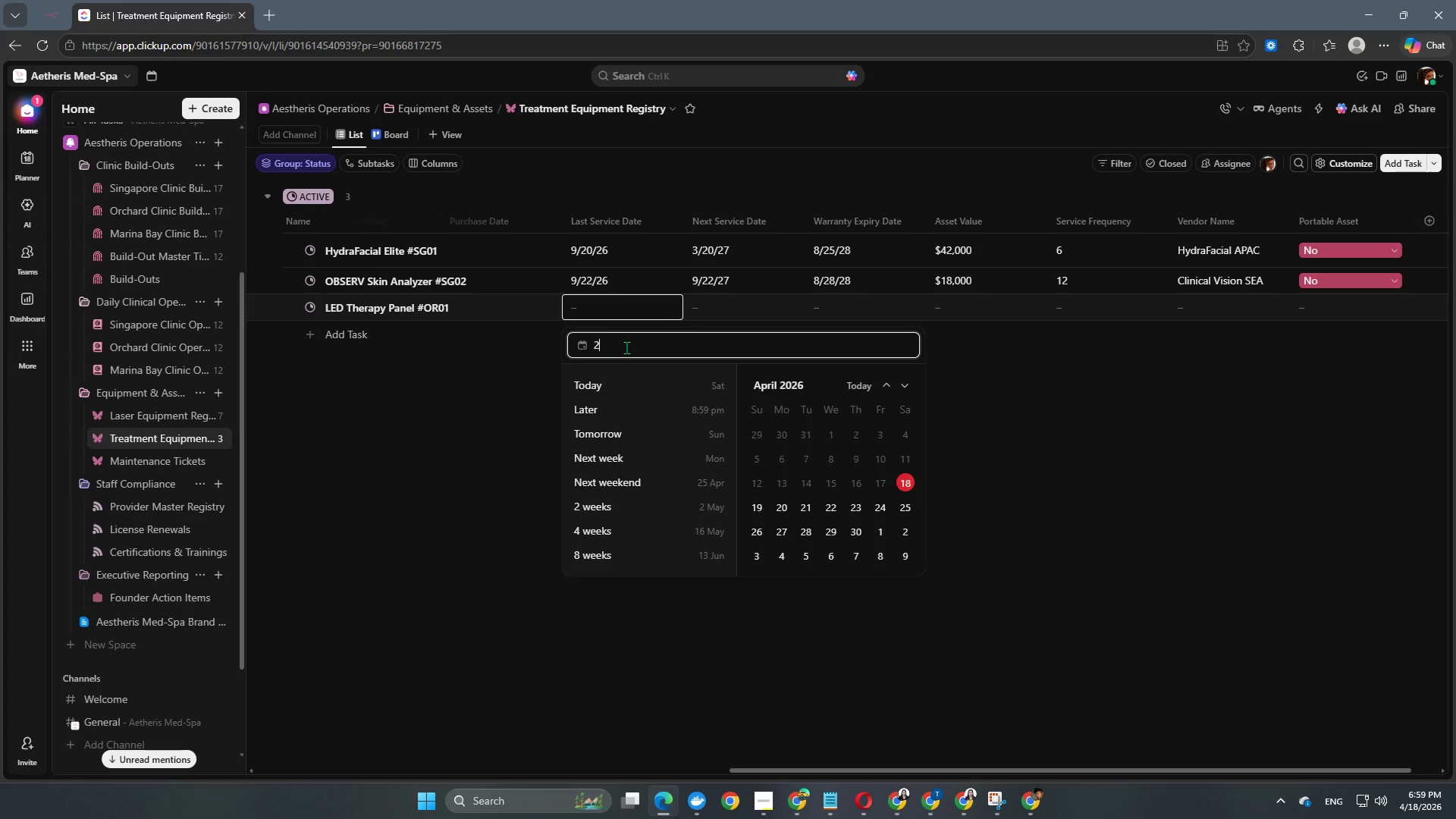 
key(Numpad0)
 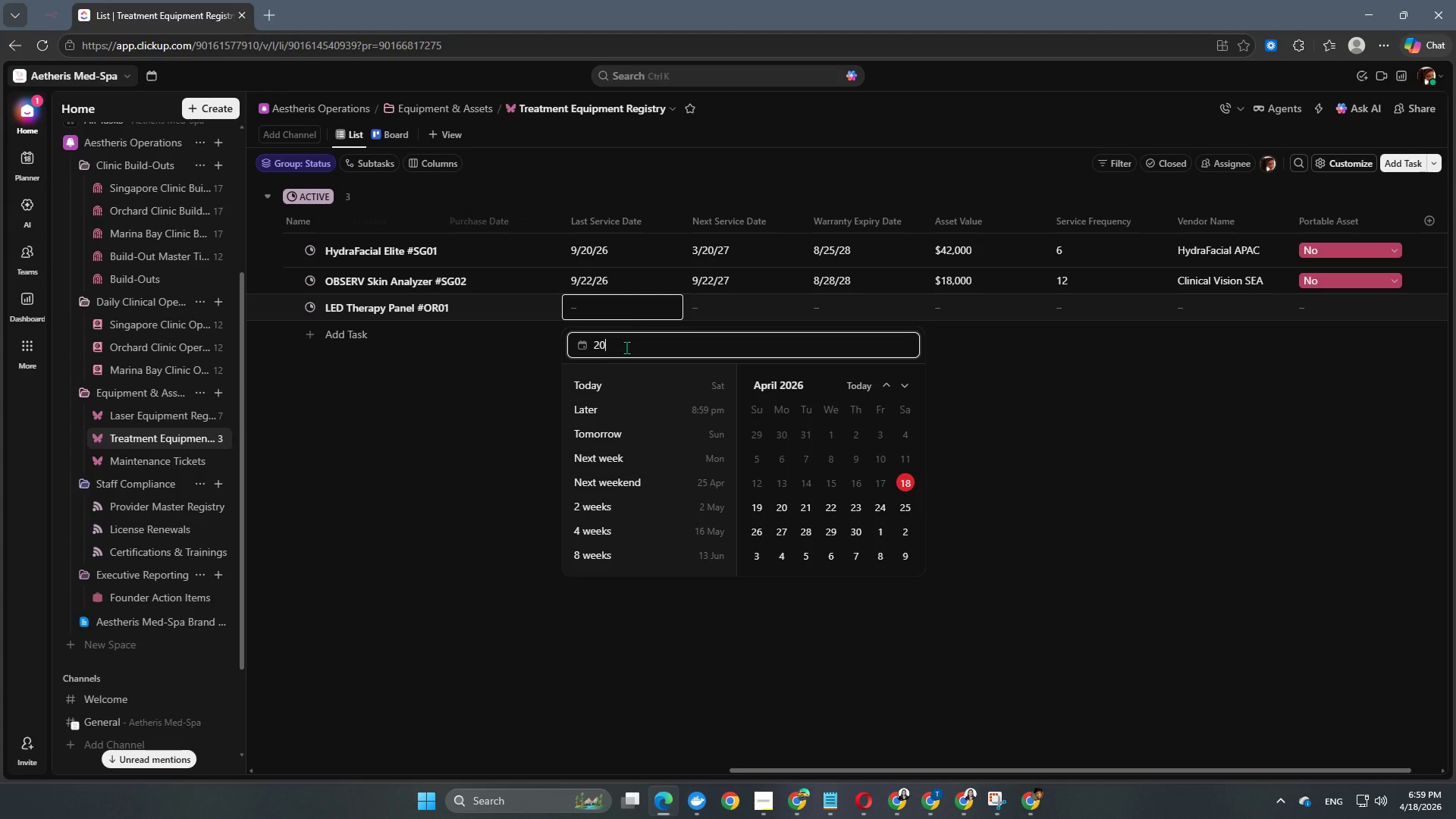 
key(Numpad2)
 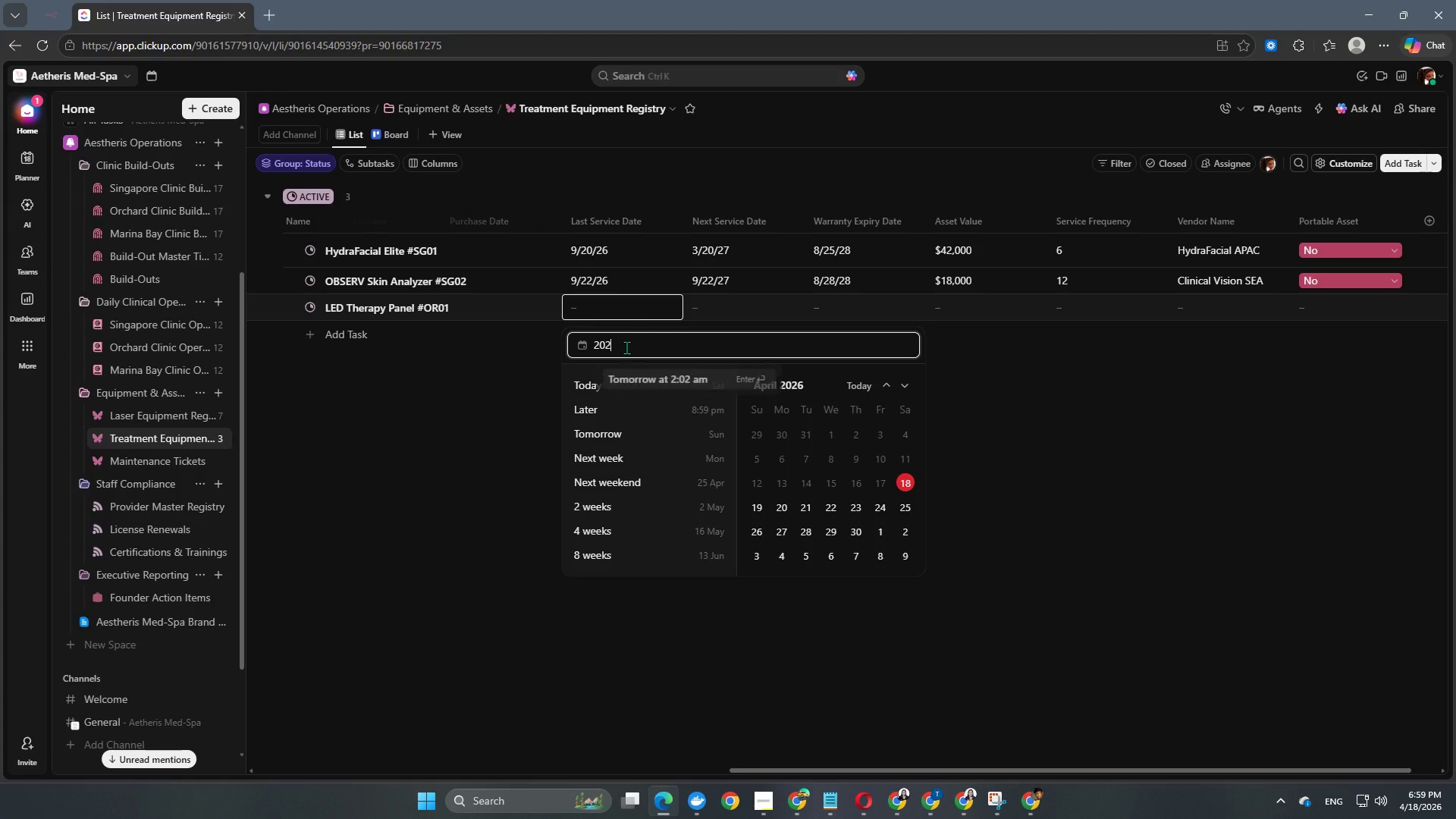 
key(Numpad6)
 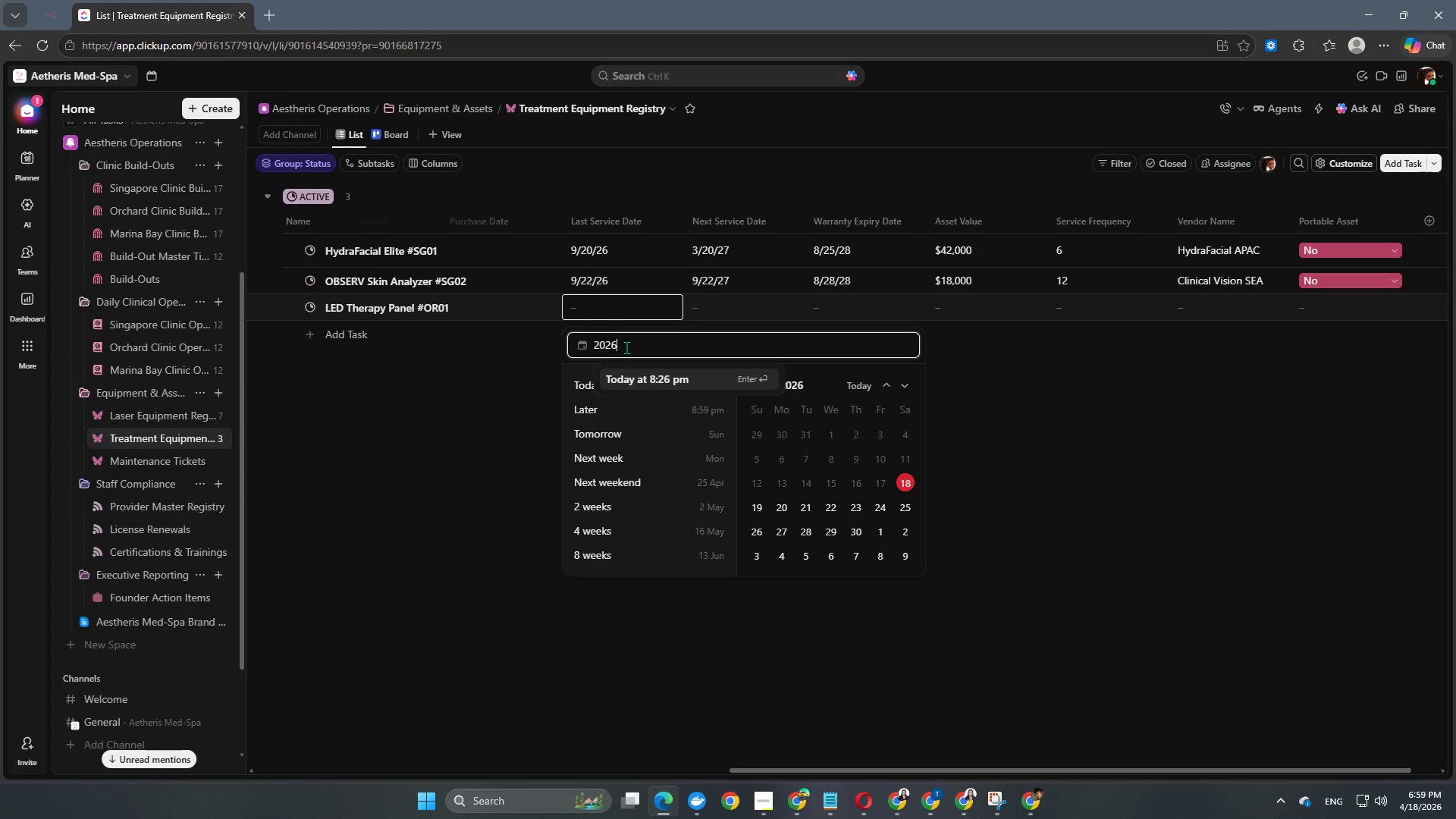 
key(NumpadSubtract)
 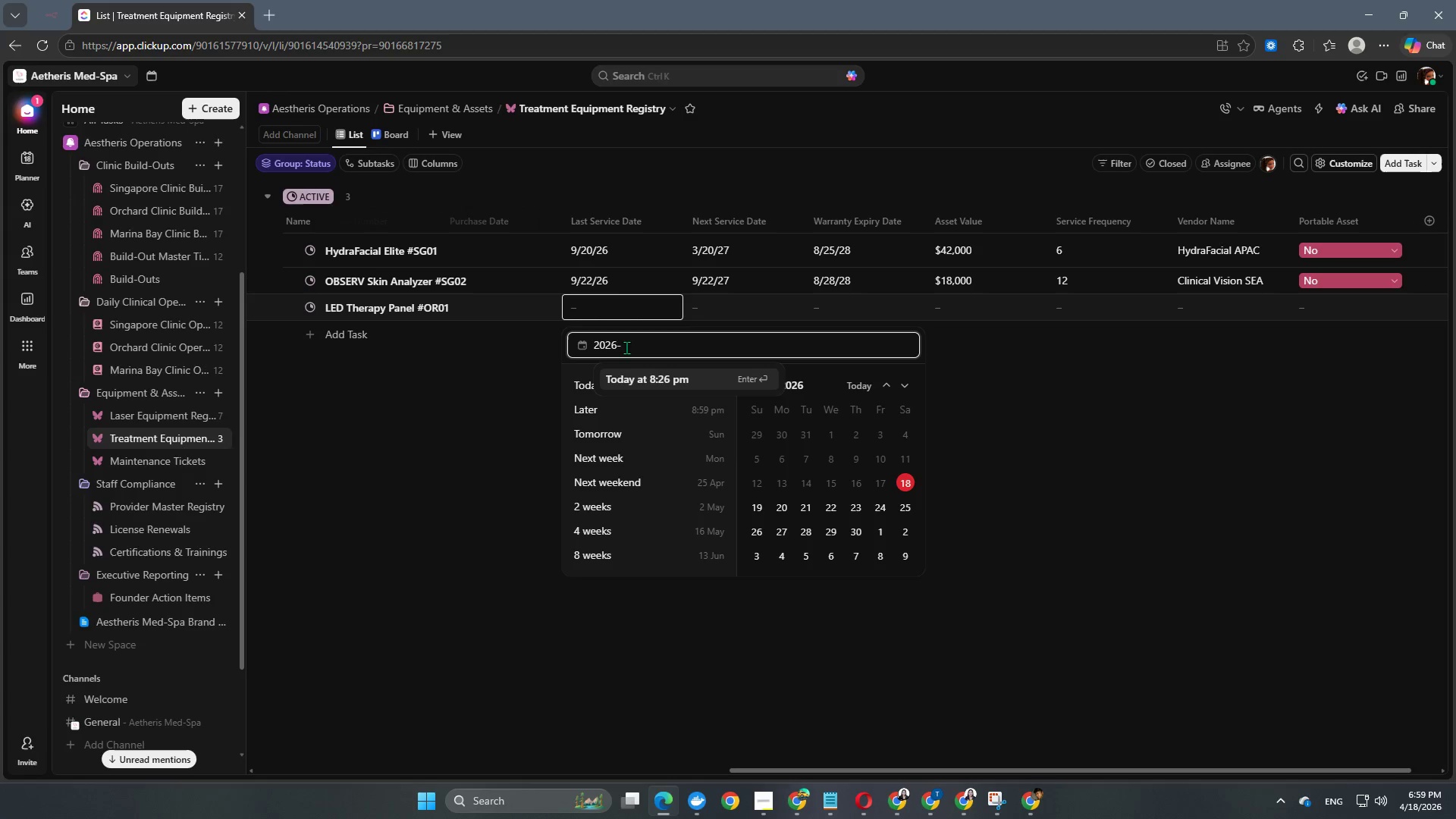 
key(Numpad1)
 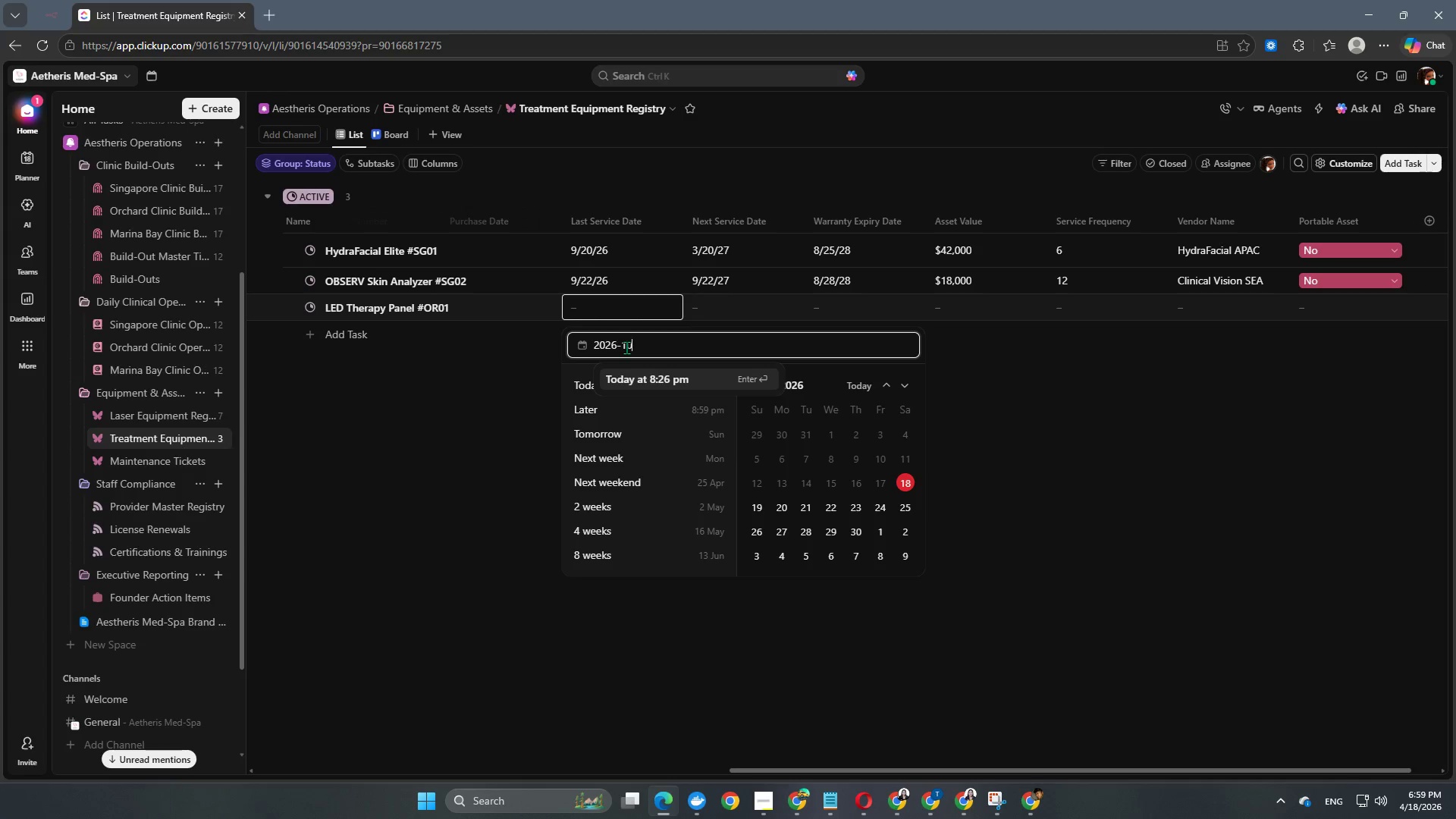 
key(Numpad0)
 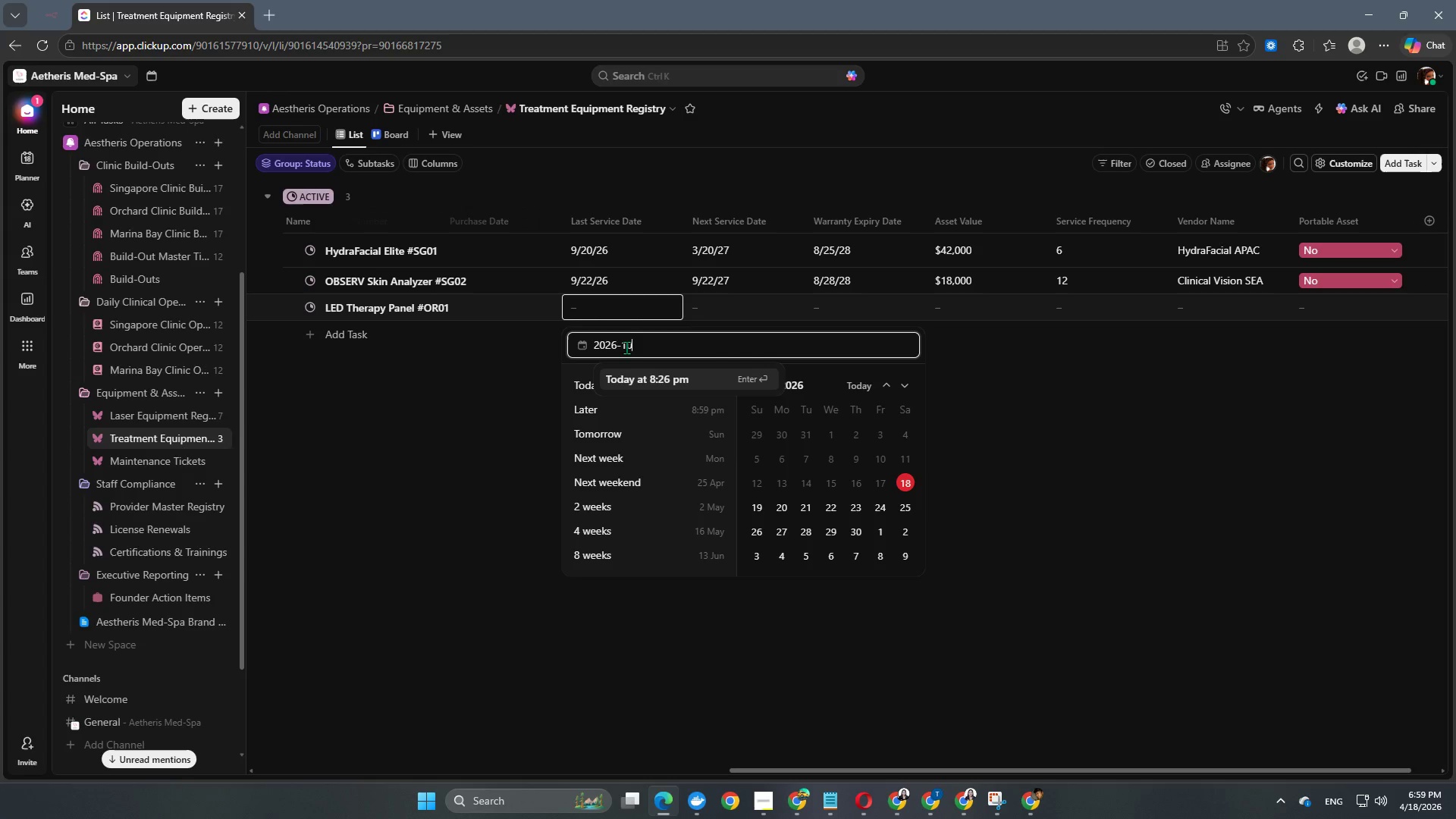 
key(NumpadSubtract)
 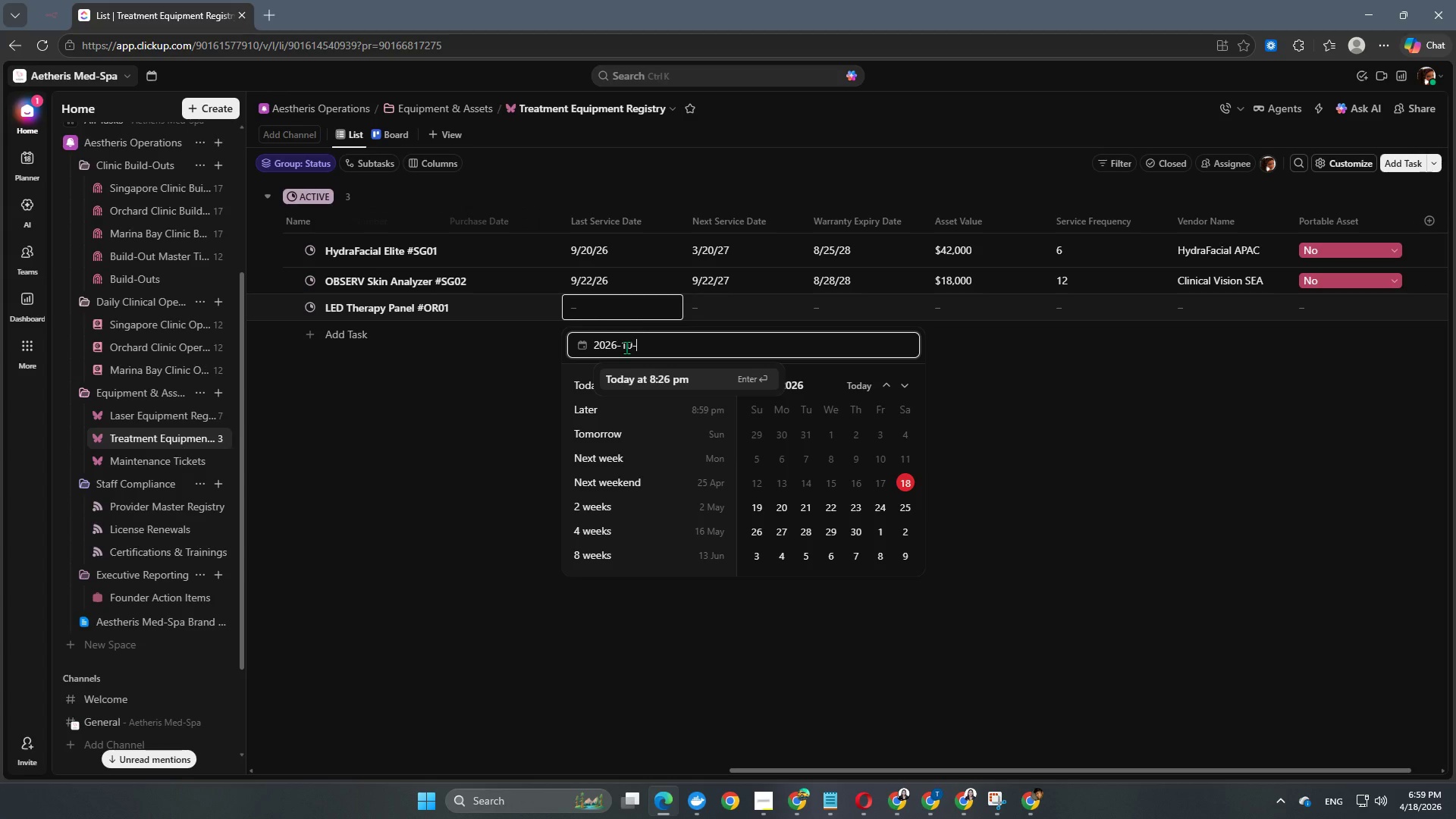 
key(Numpad1)
 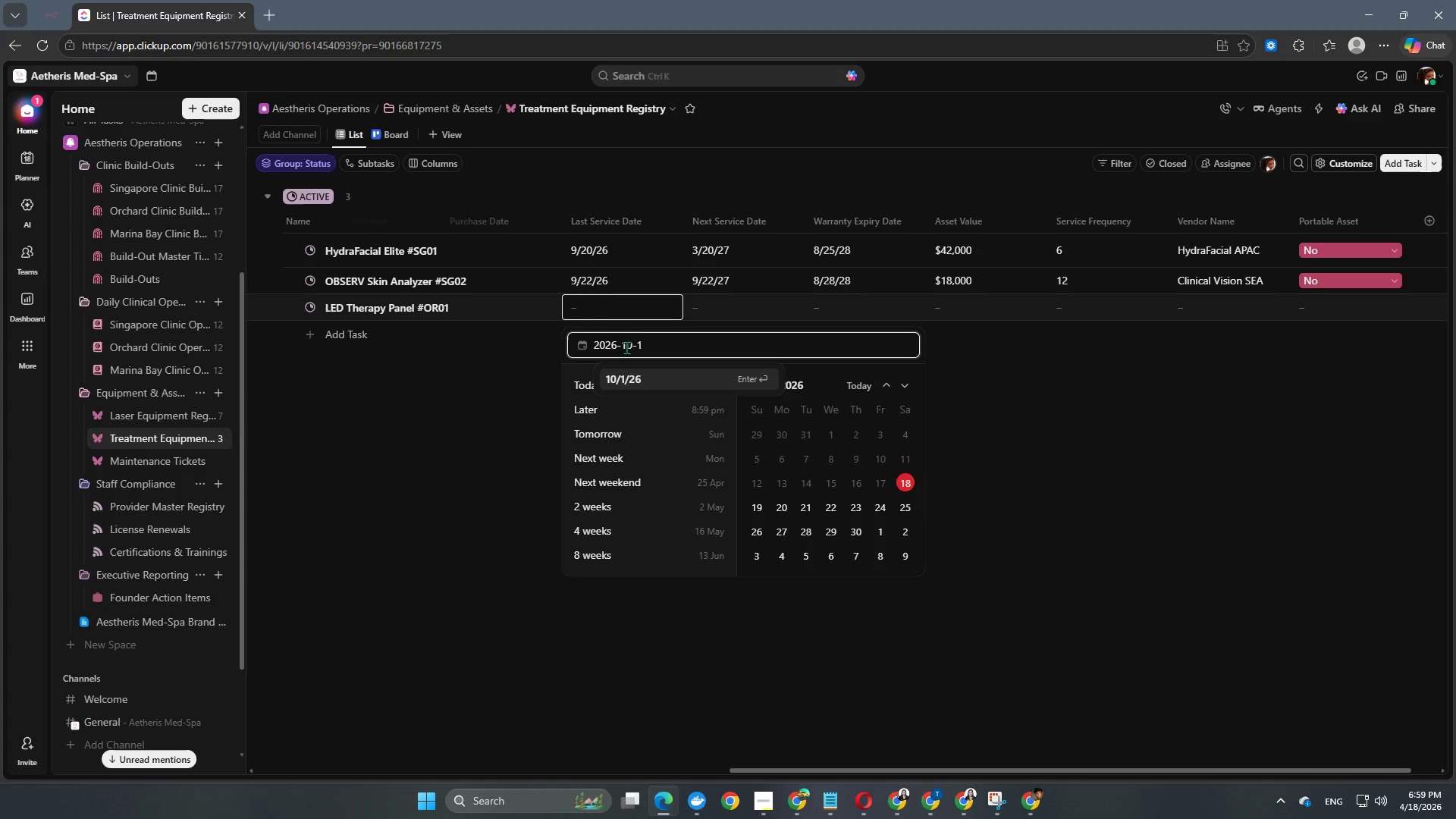 
key(Numpad8)
 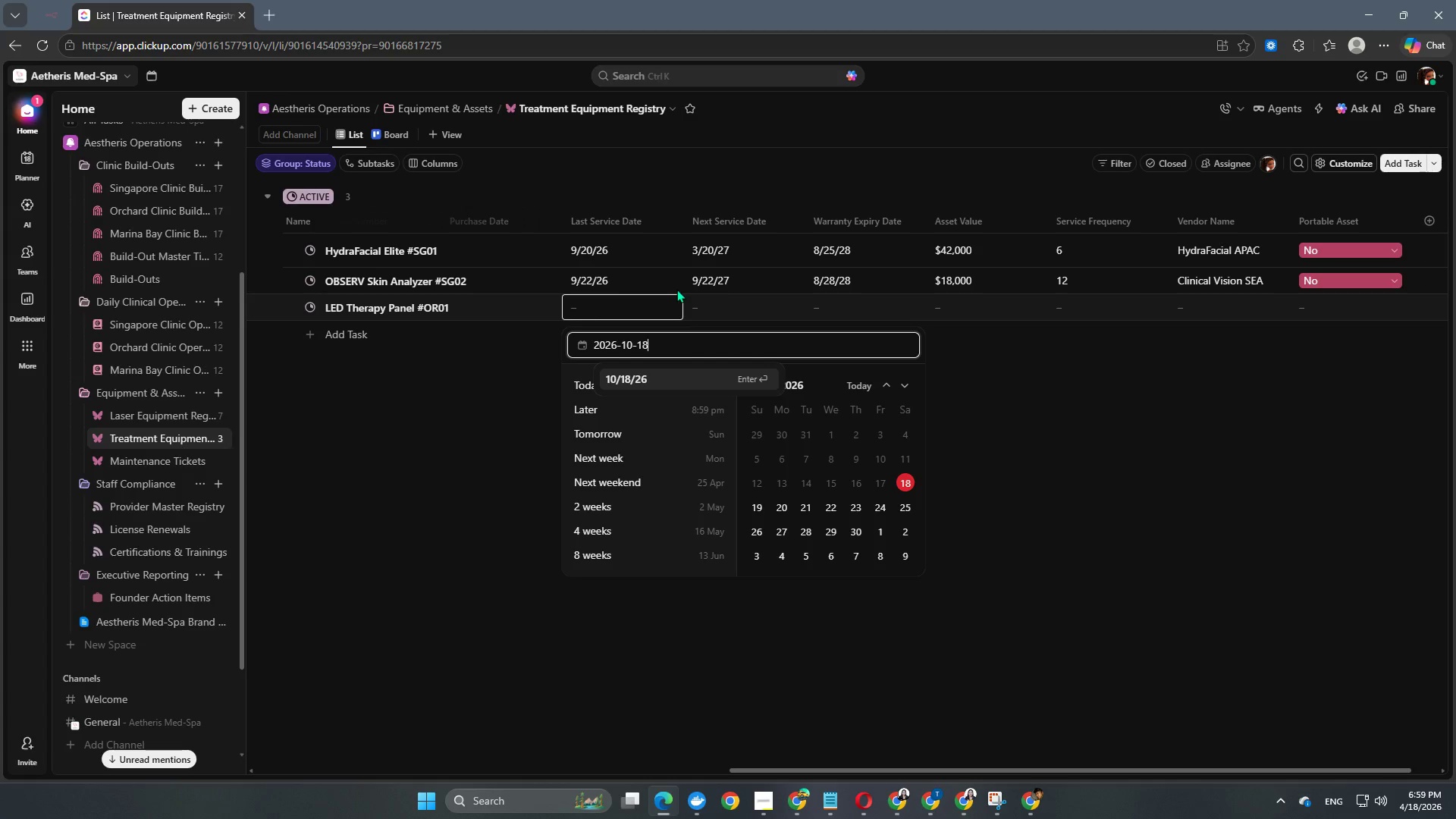 
key(NumpadEnter)
 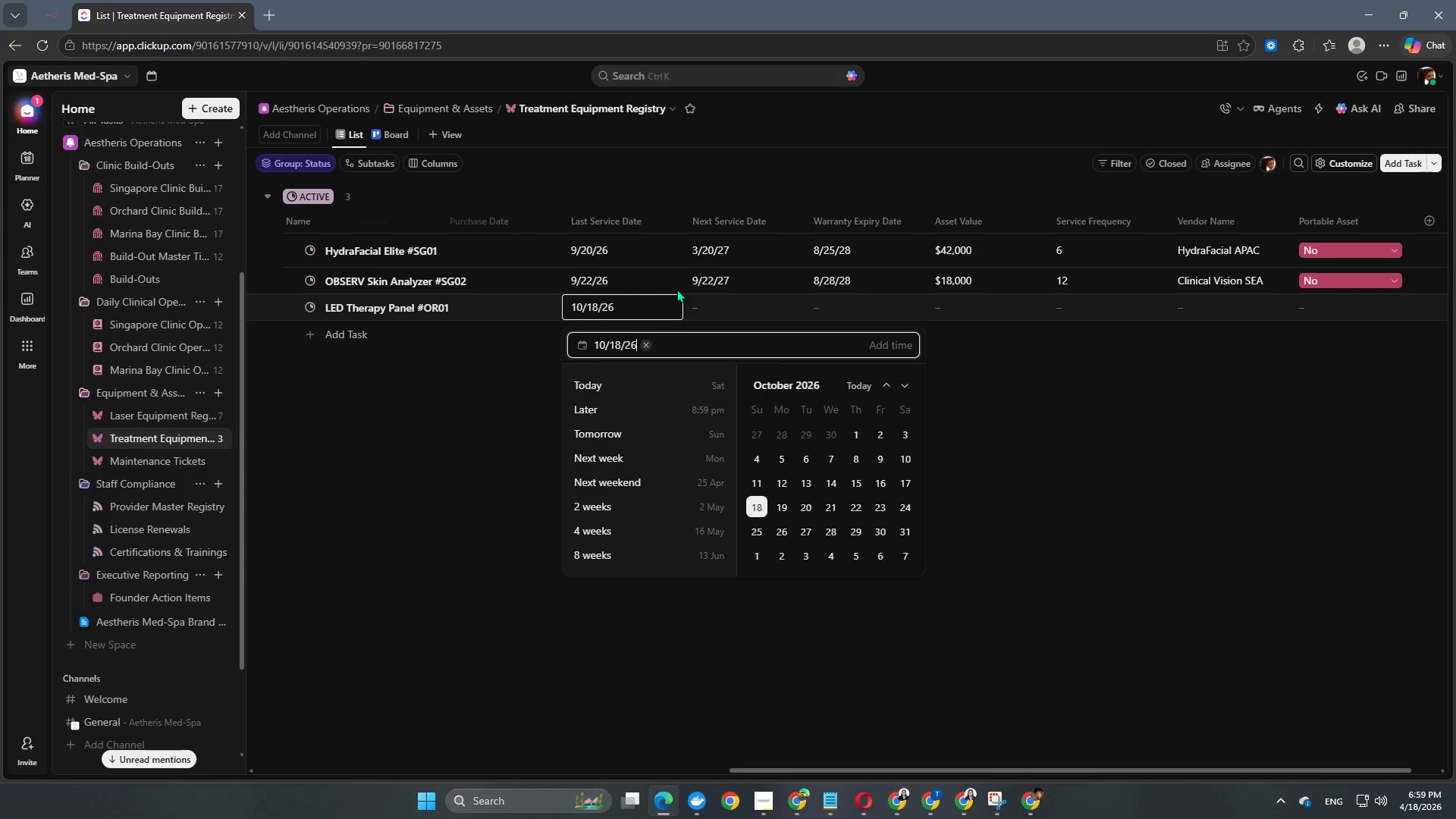 
key(NumpadEnter)
 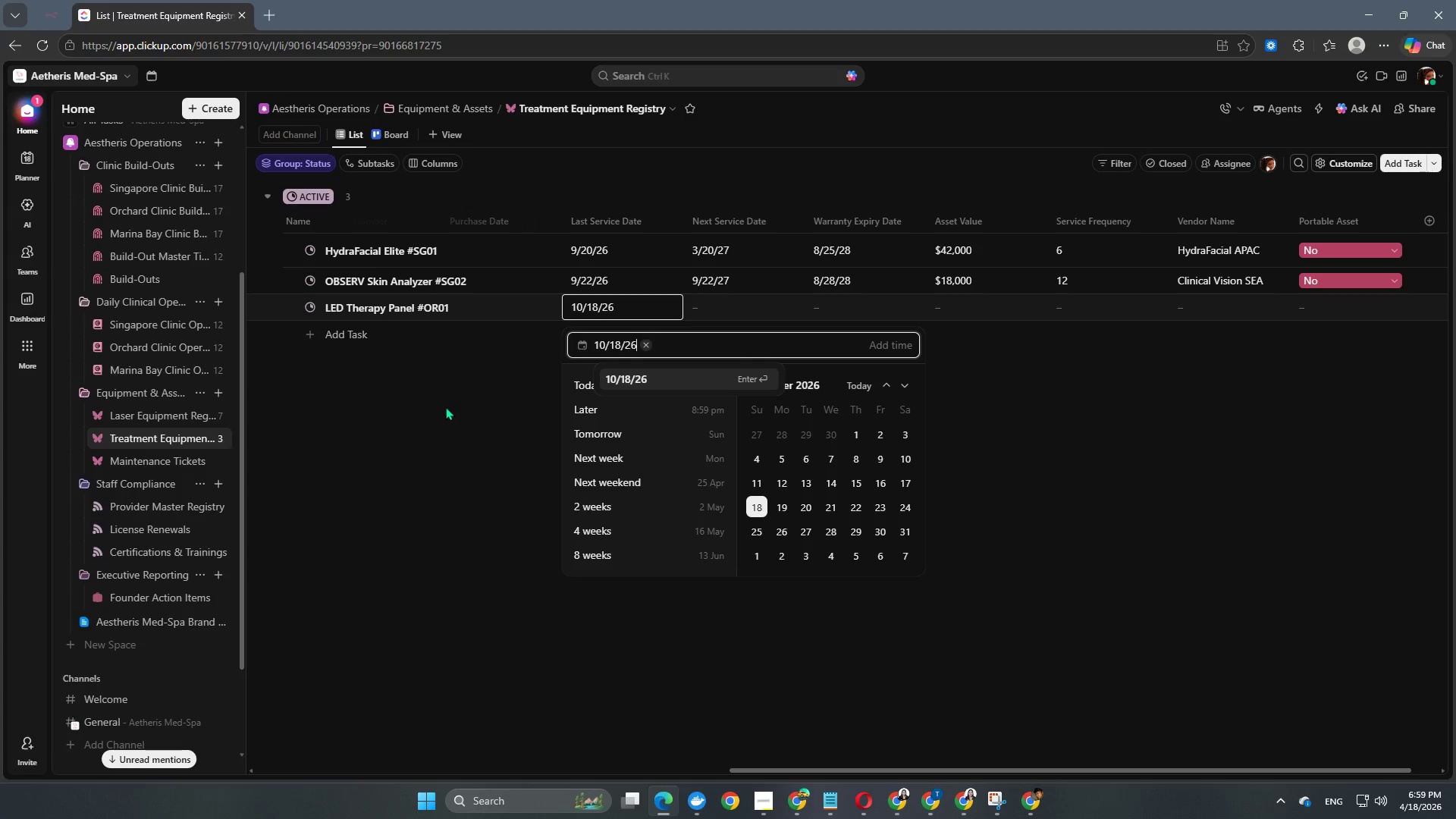 
left_click([453, 422])
 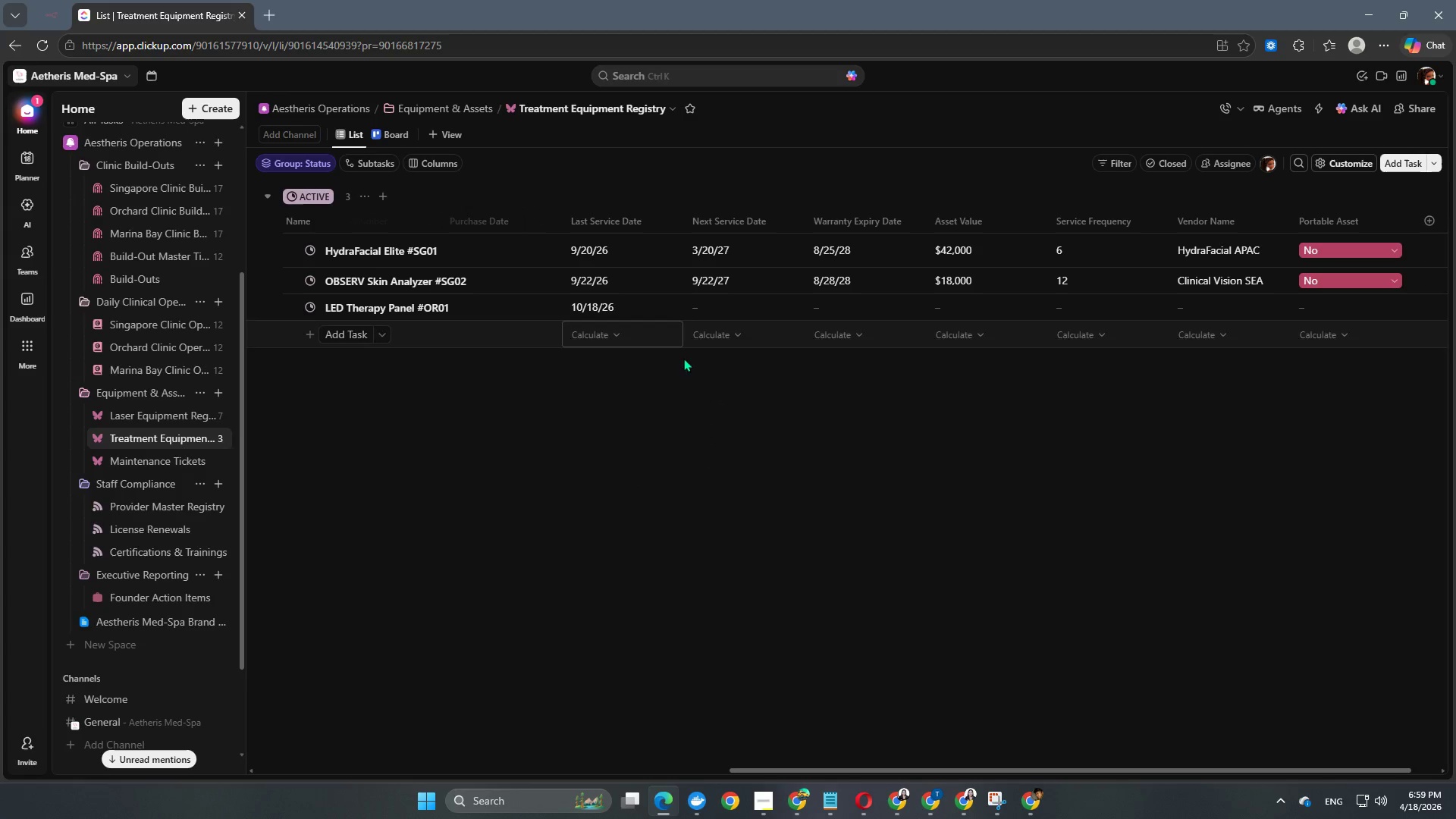 
left_click([729, 309])
 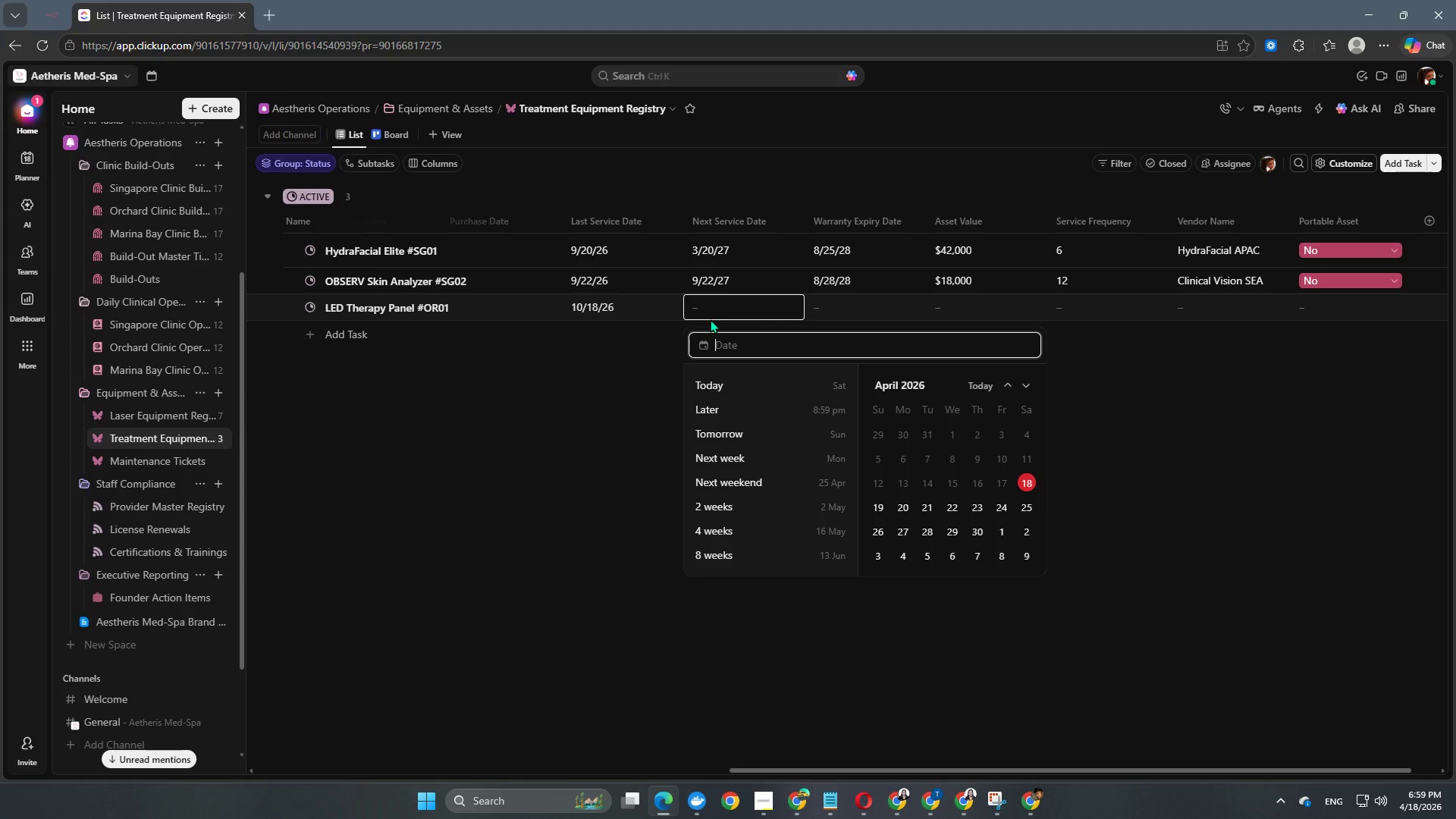 
key(Numpad2)
 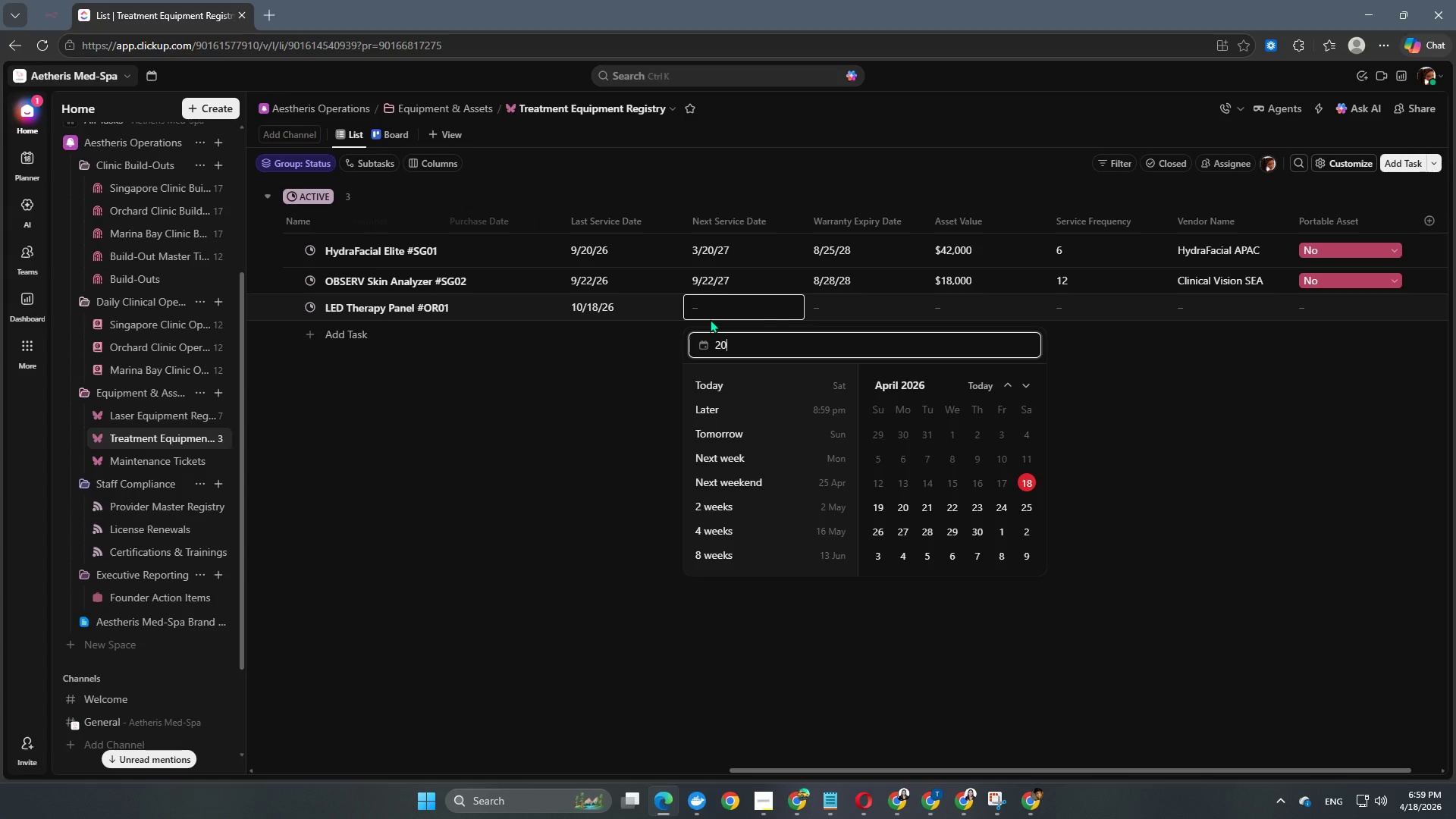 
key(Numpad0)
 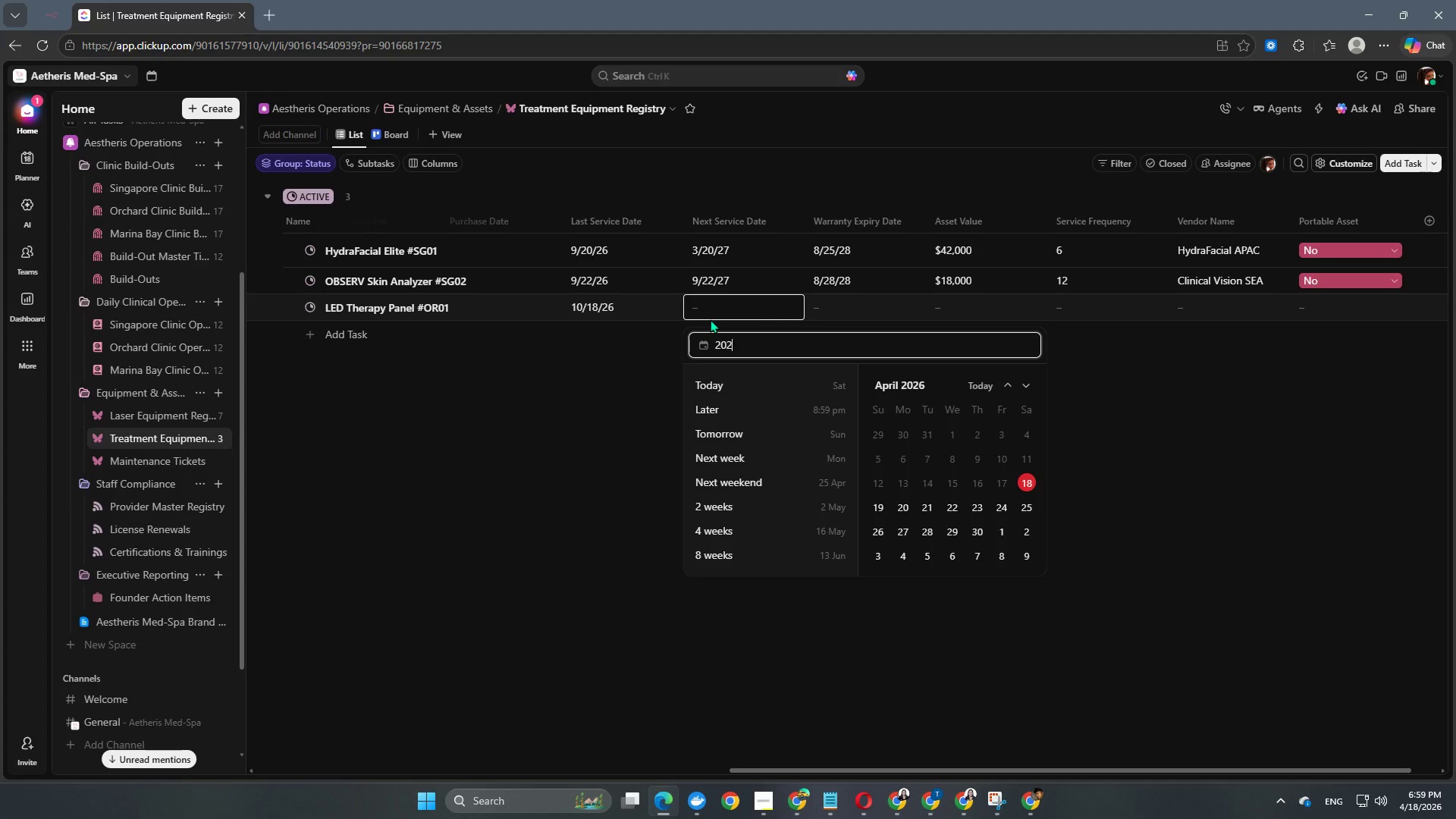 
key(Numpad2)
 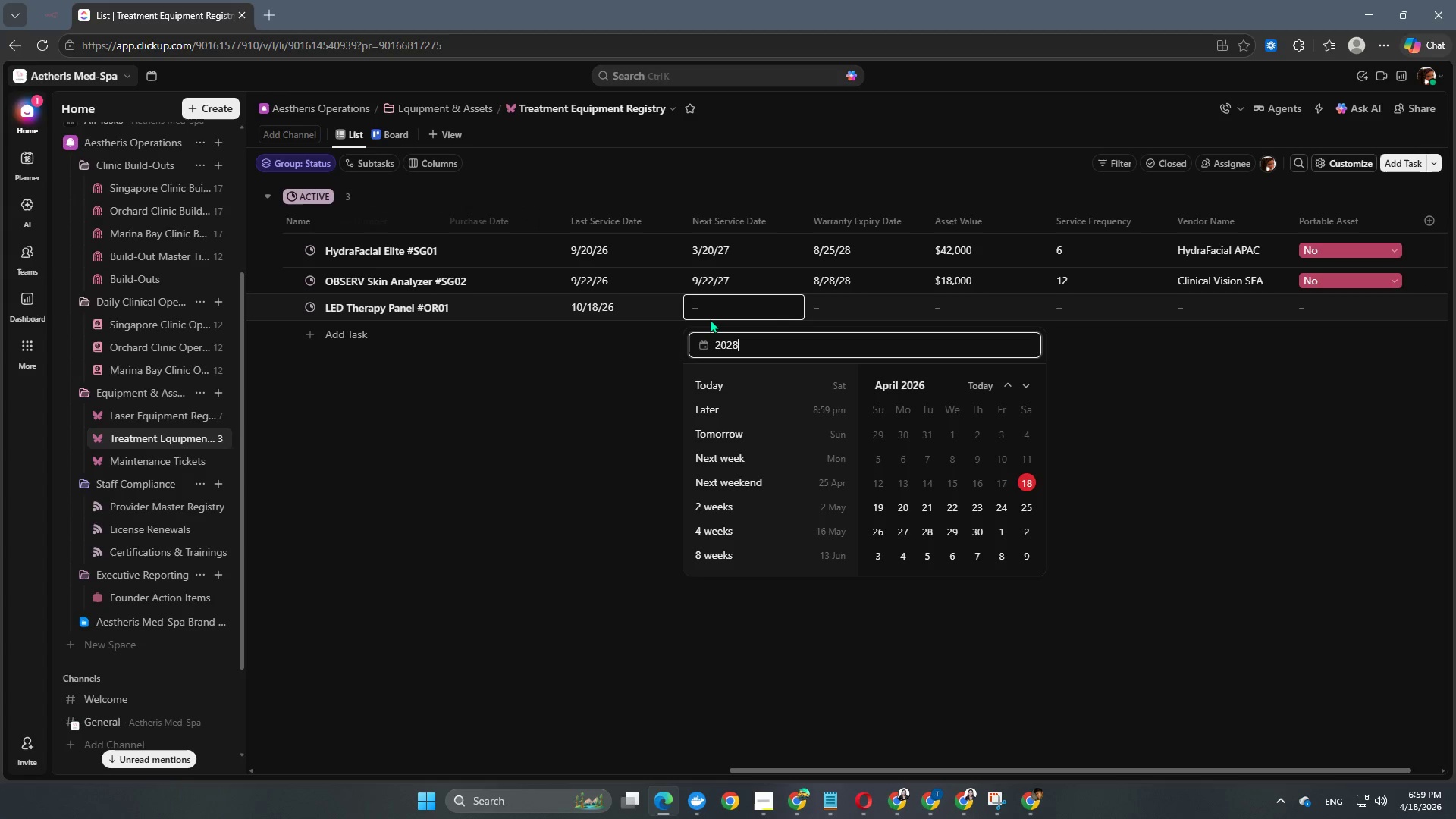 
key(Numpad8)
 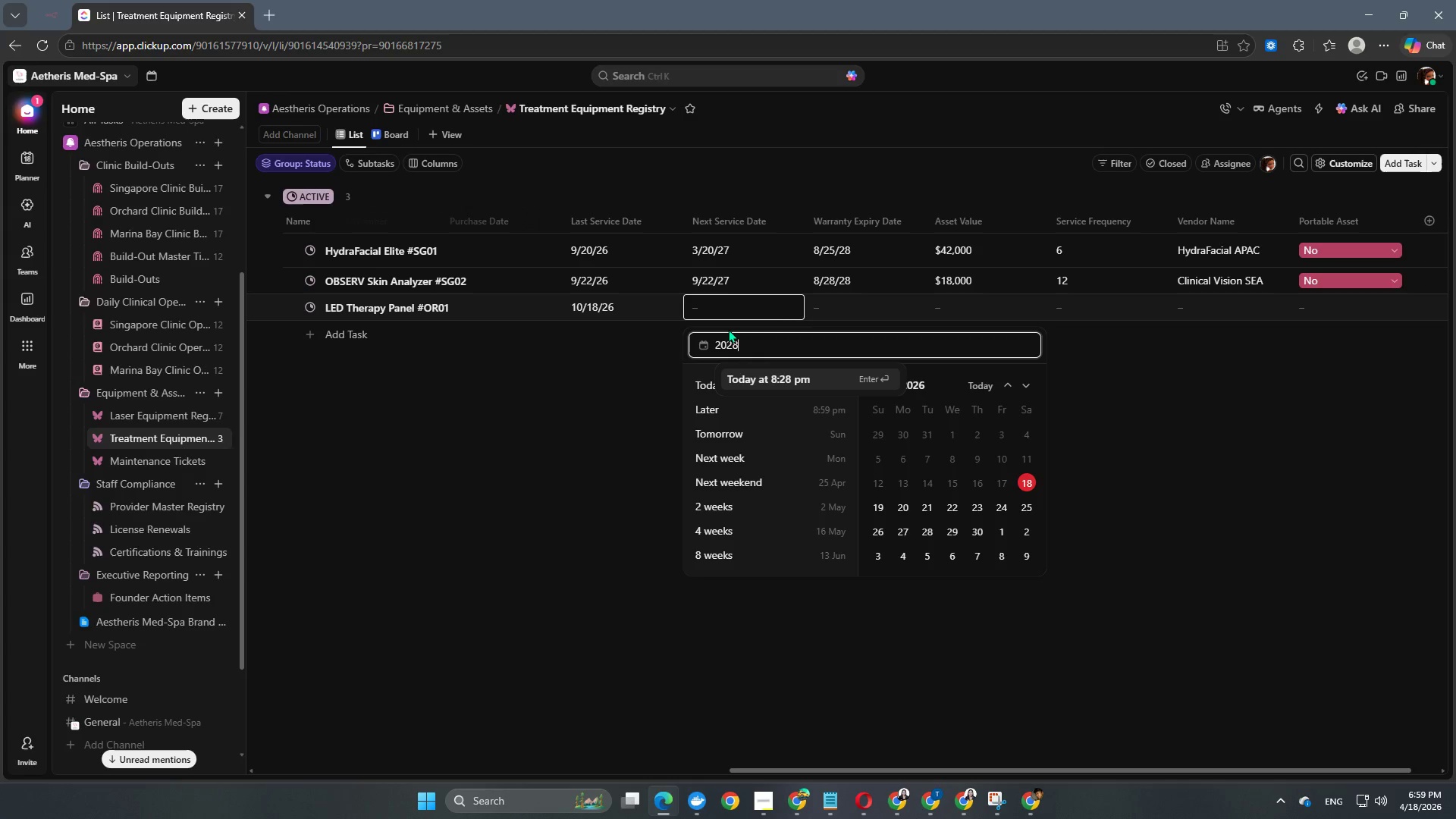 
key(Backspace)
 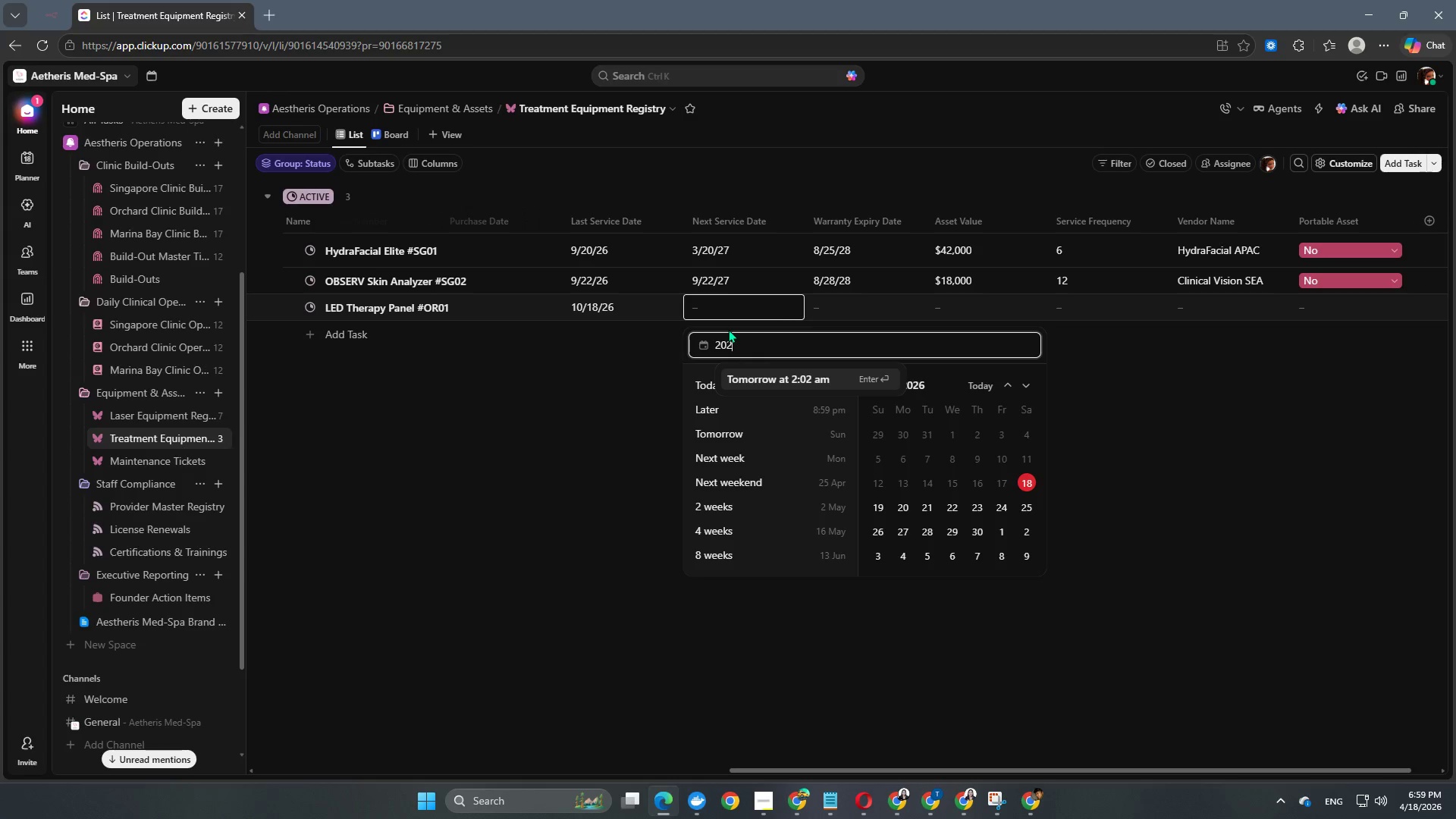 
key(Numpad7)
 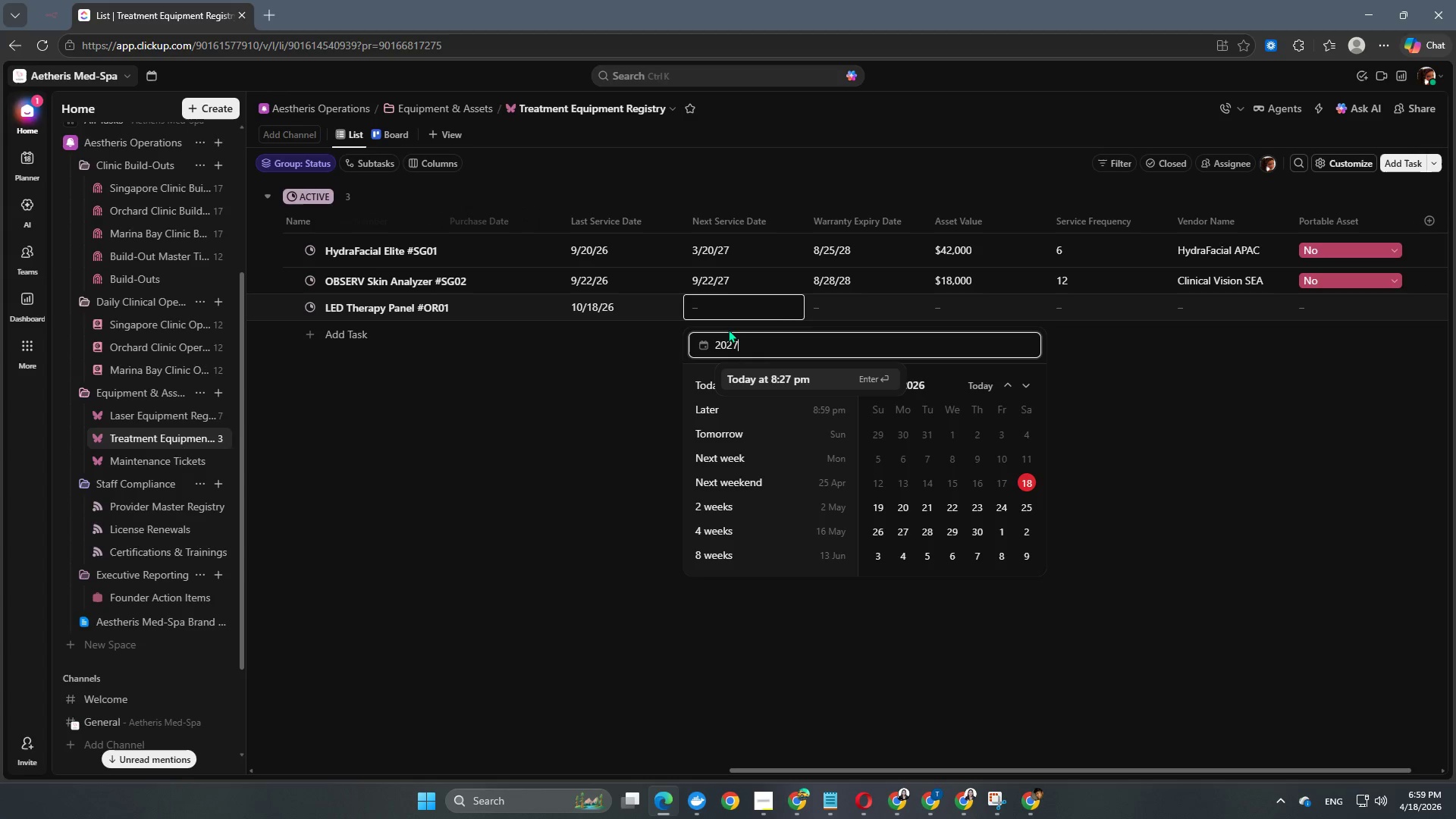 
key(NumpadSubtract)
 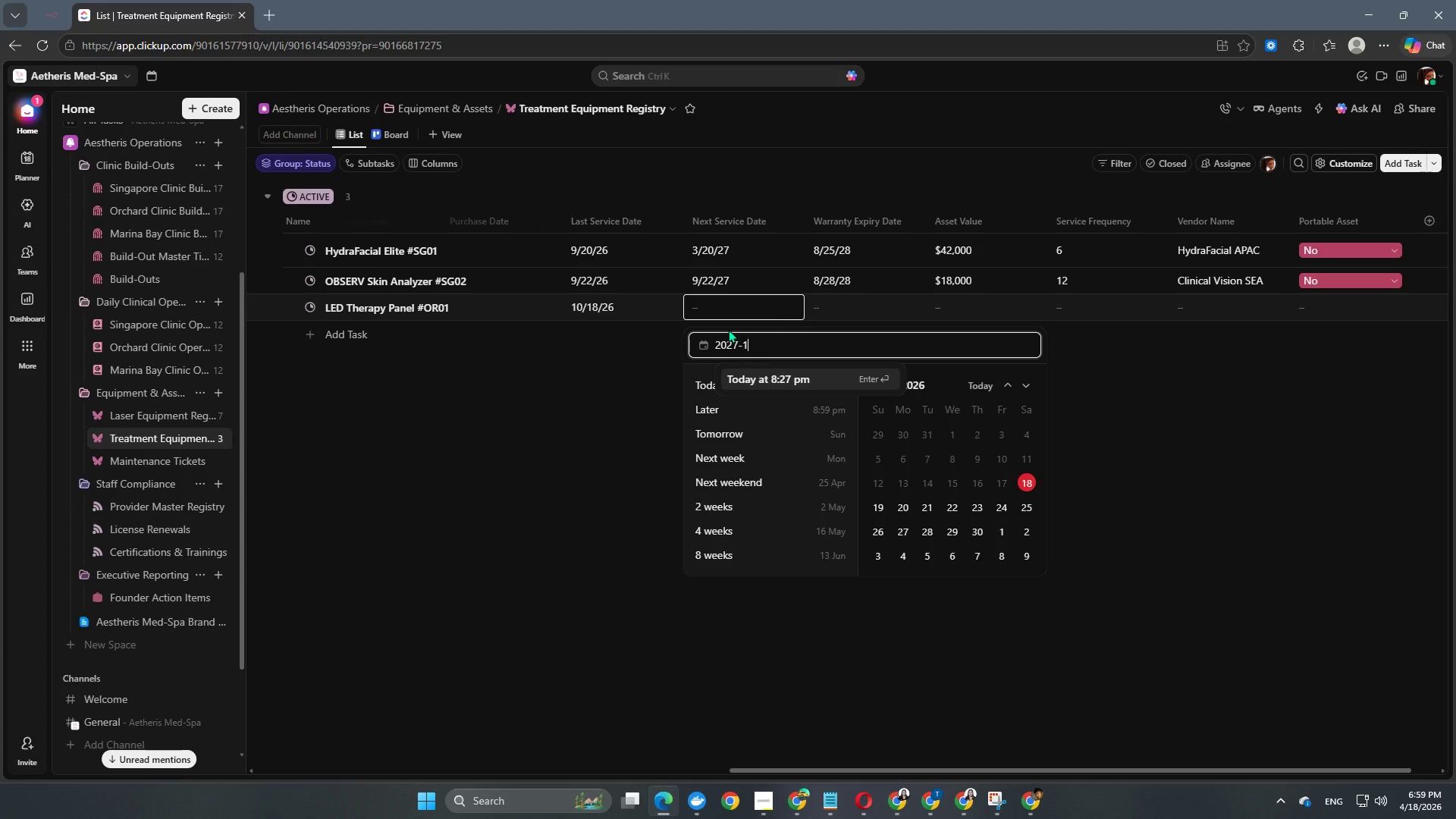 
key(Numpad1)
 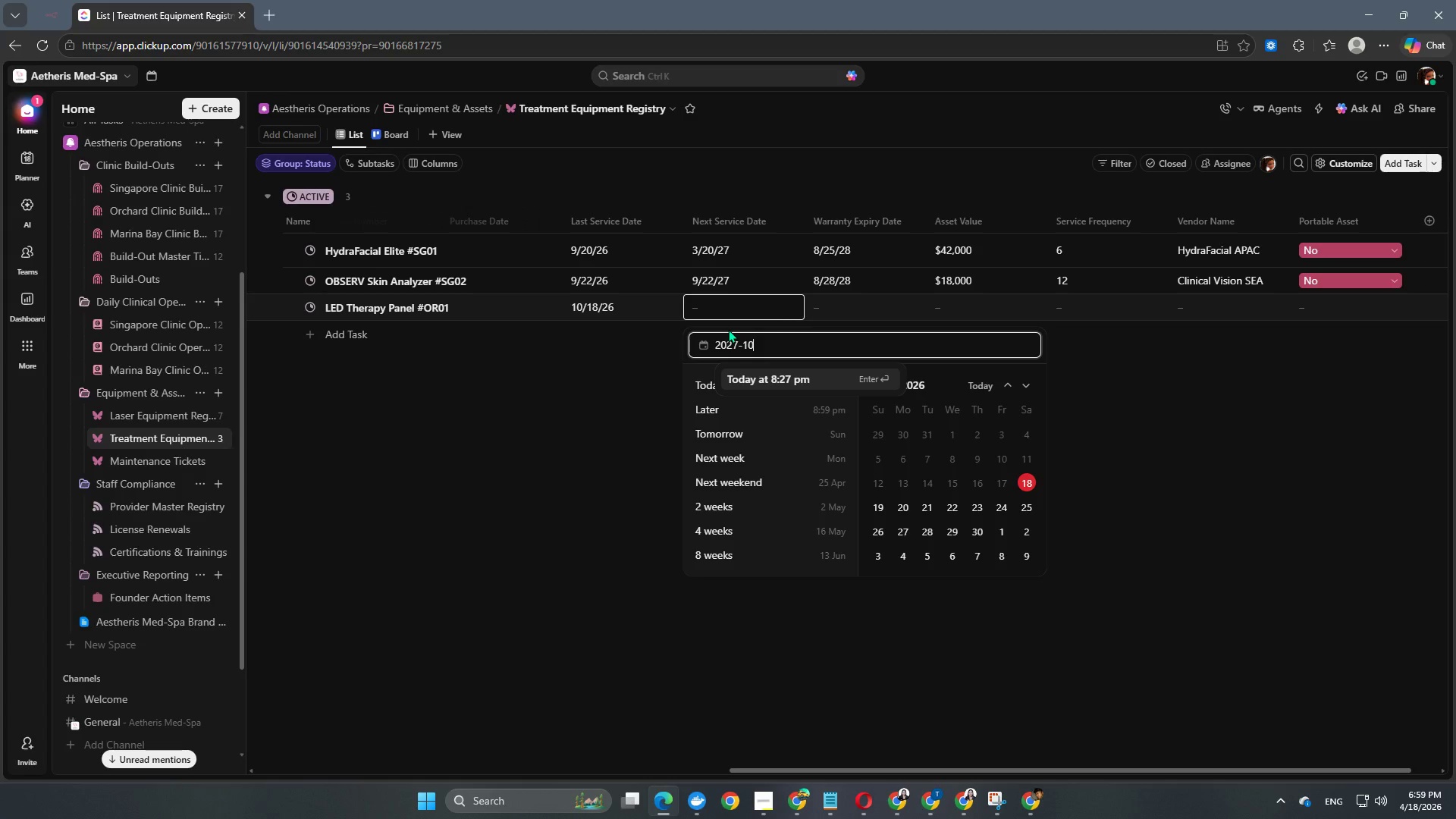 
key(Numpad0)
 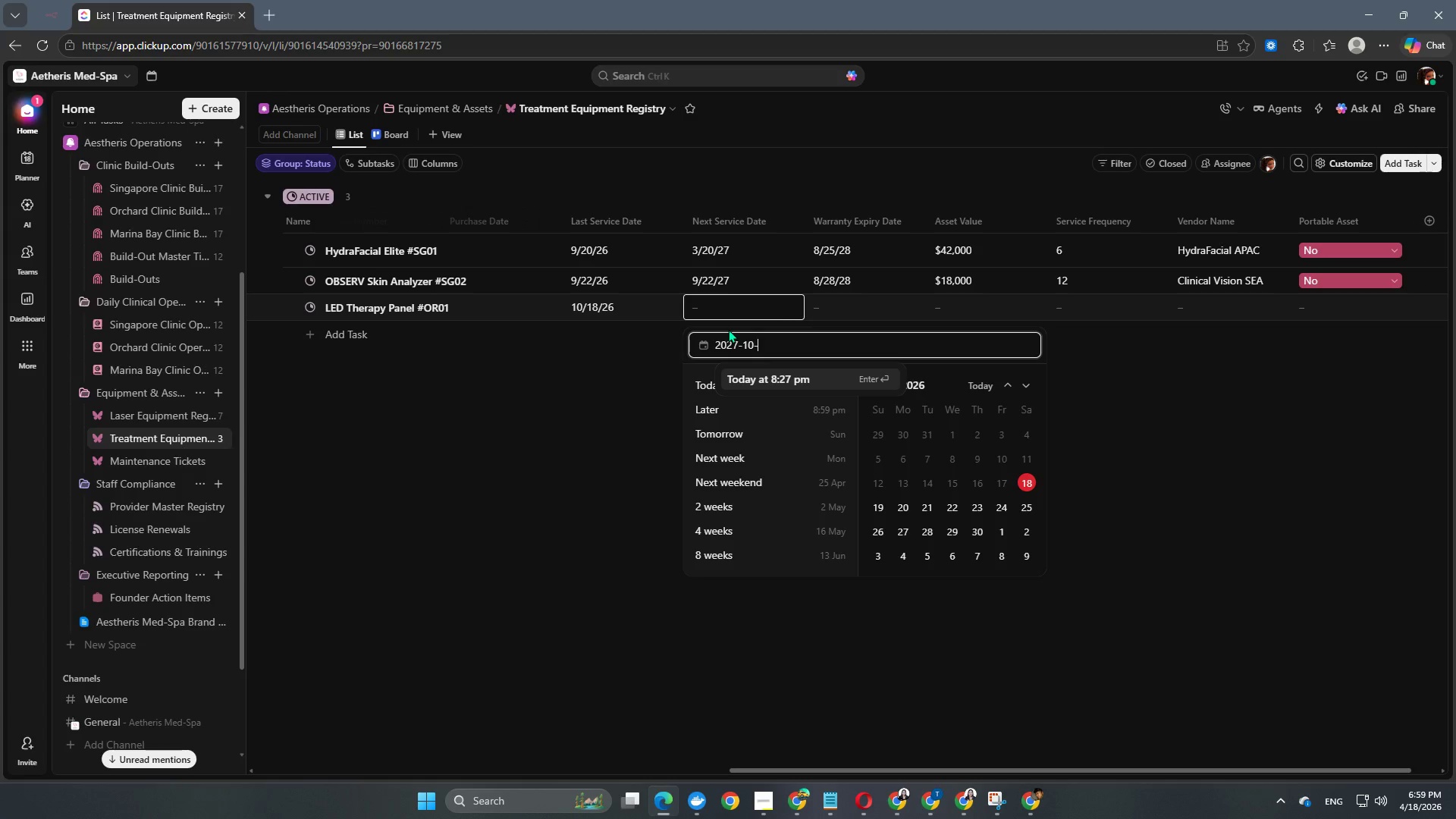 
key(NumpadSubtract)
 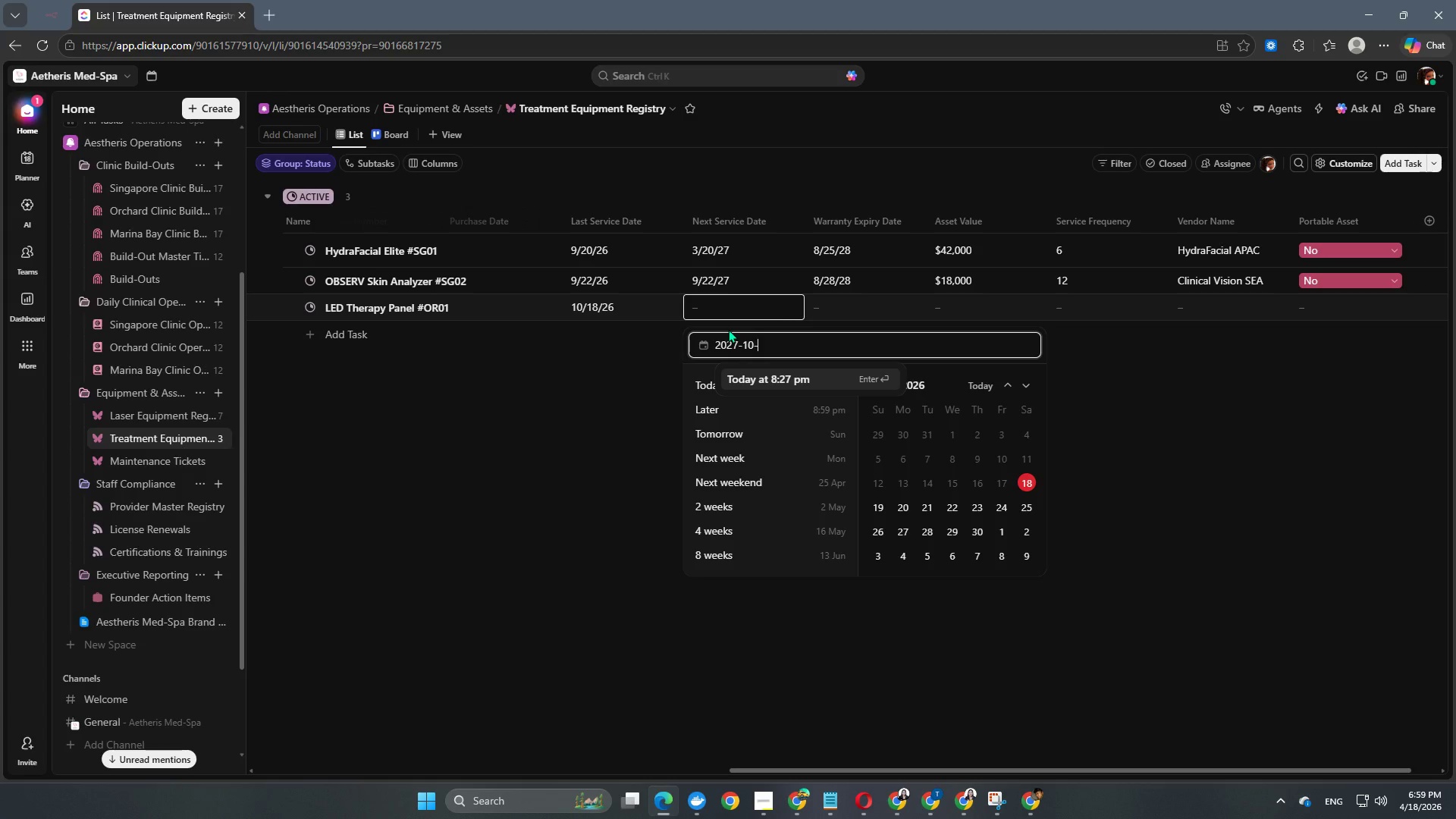 
key(Numpad1)
 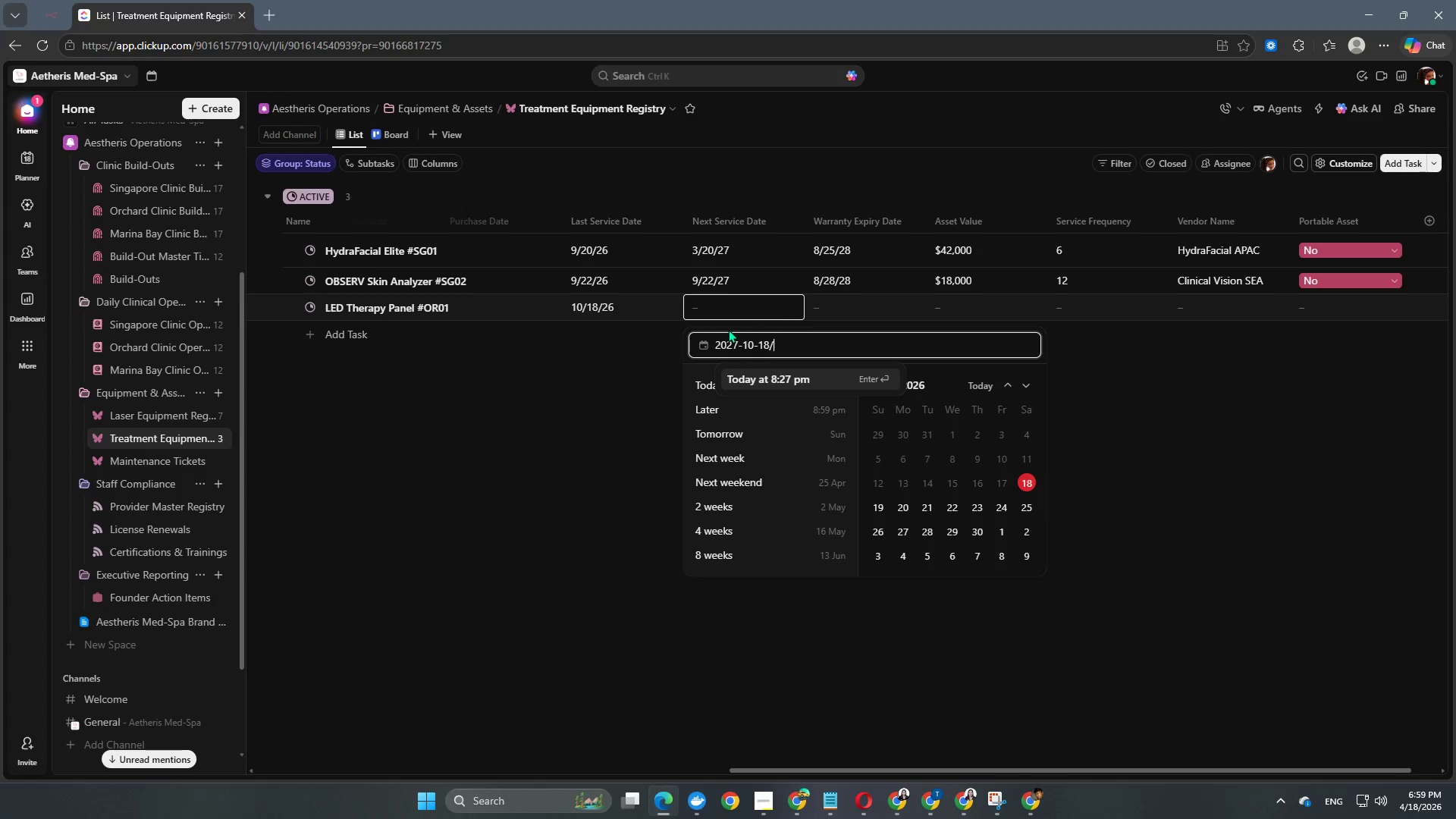 
key(Numpad8)
 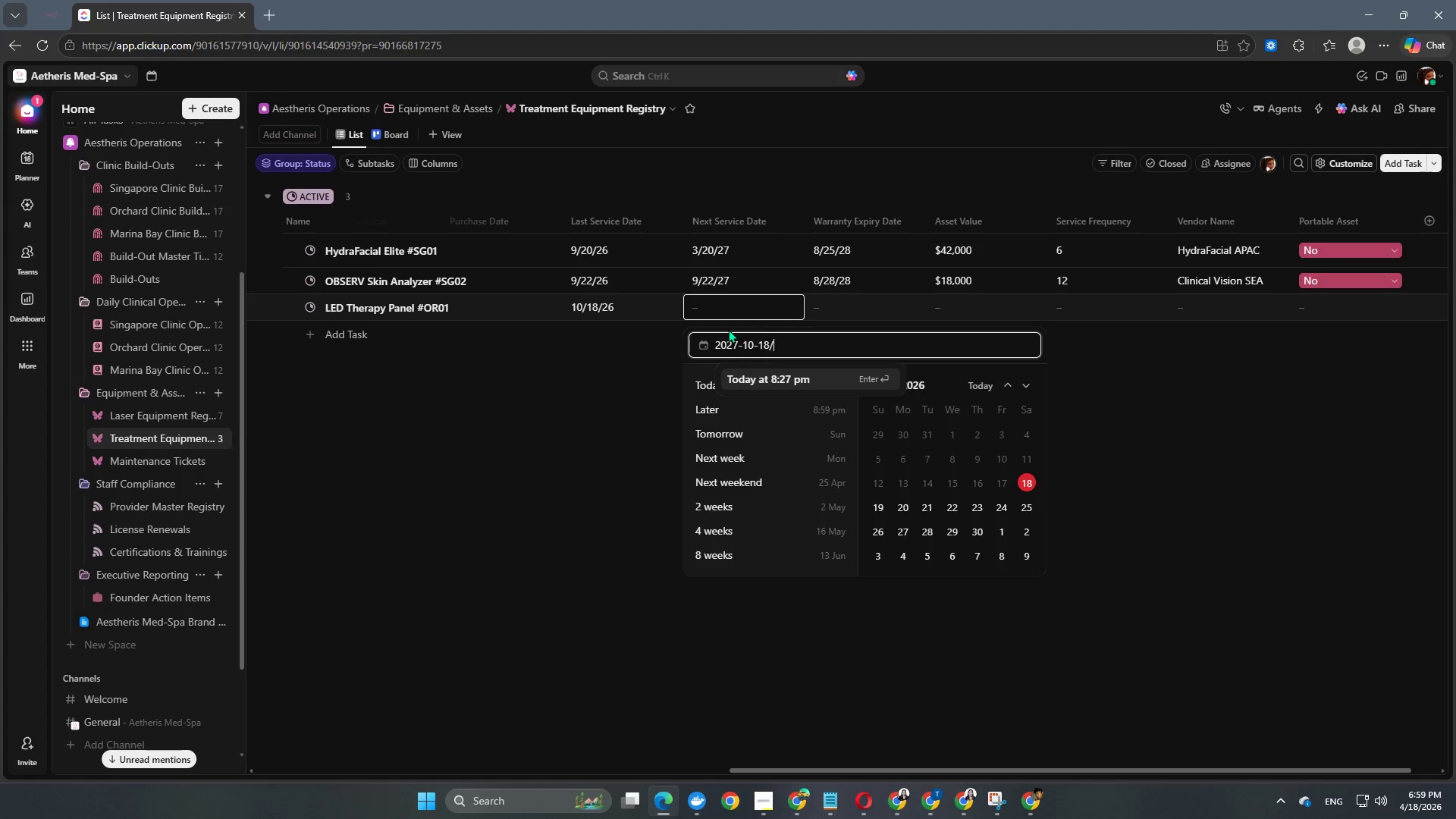 
key(NumpadDivide)
 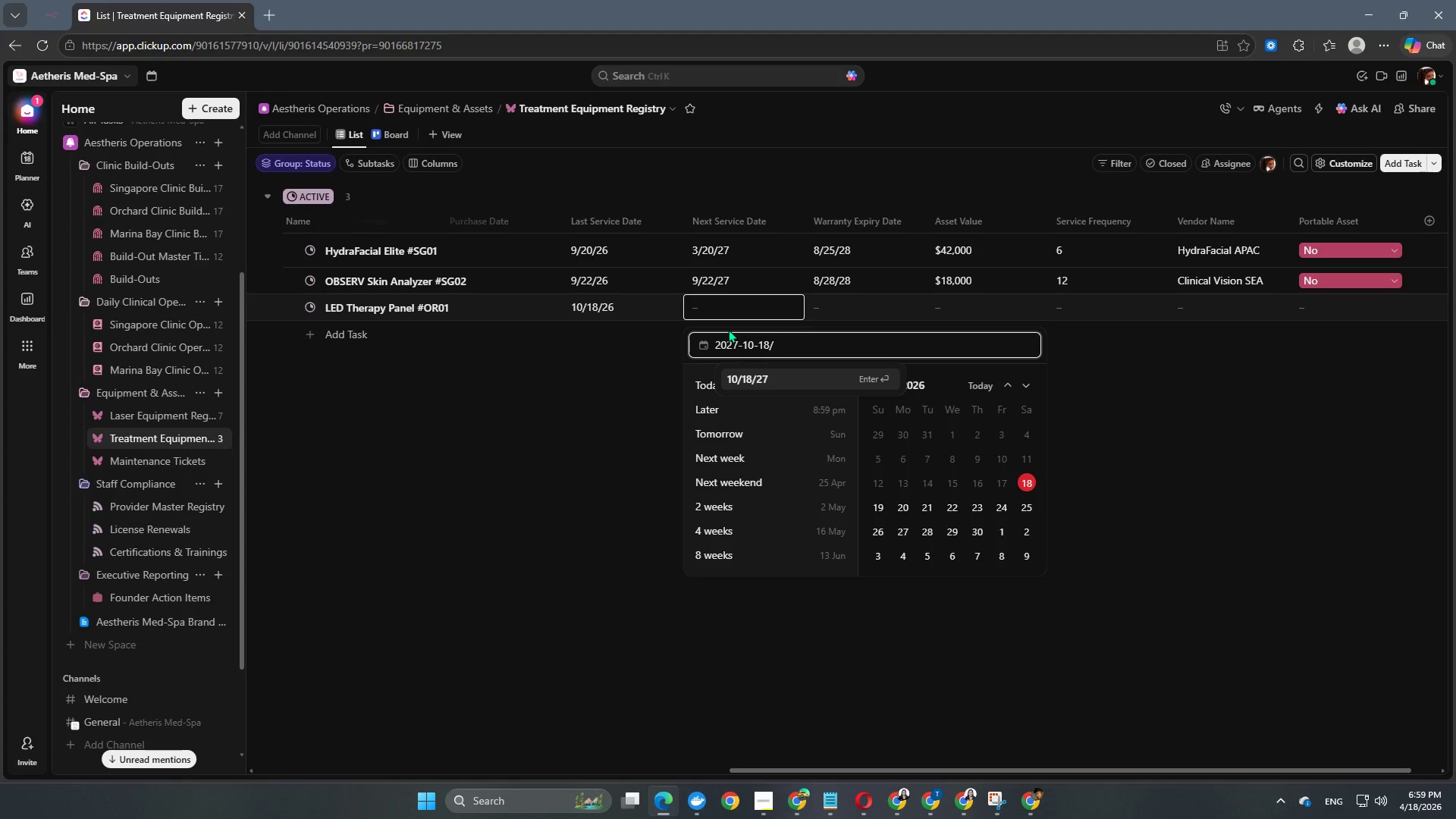 
key(Backspace)
 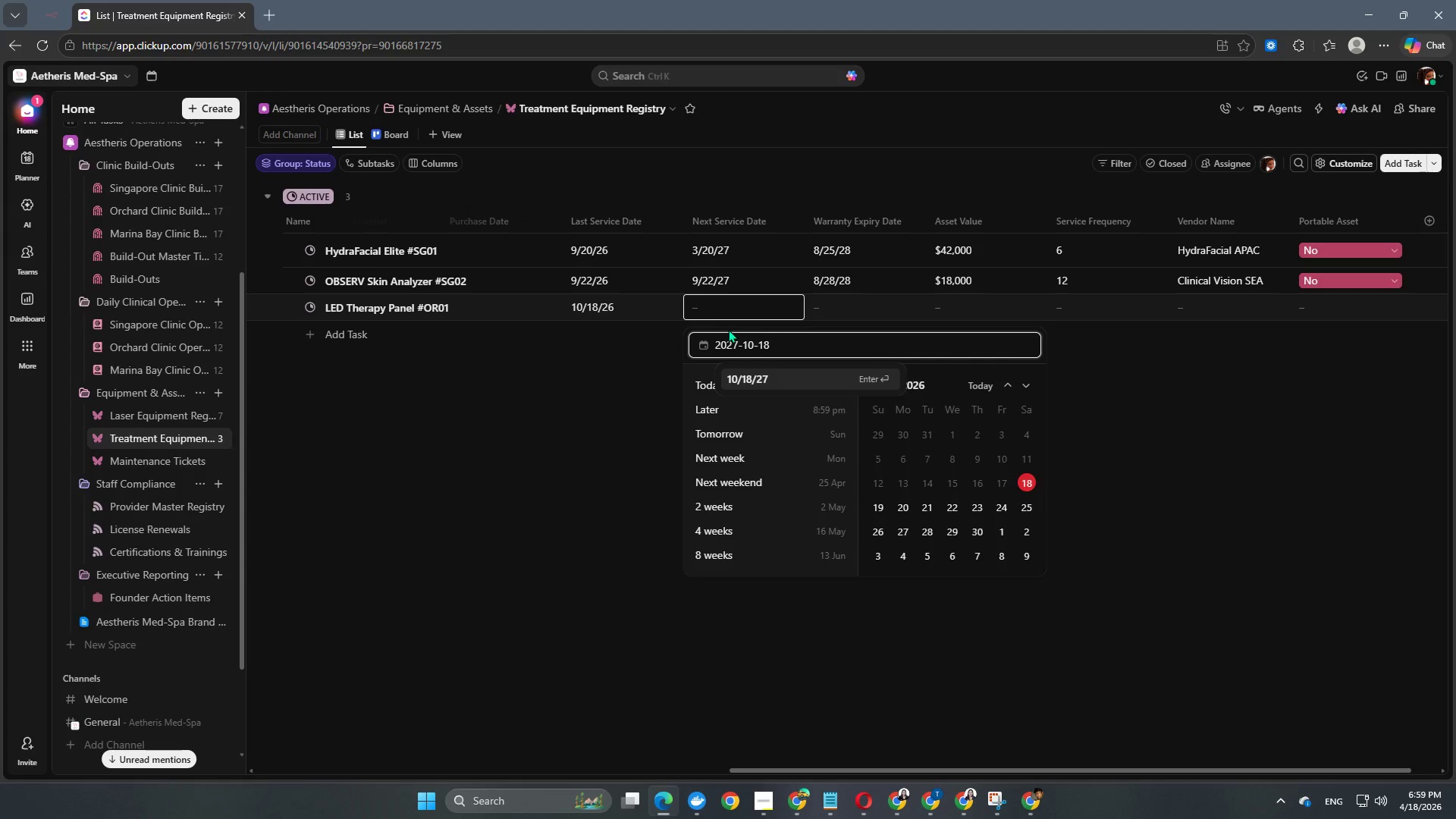 
key(Enter)
 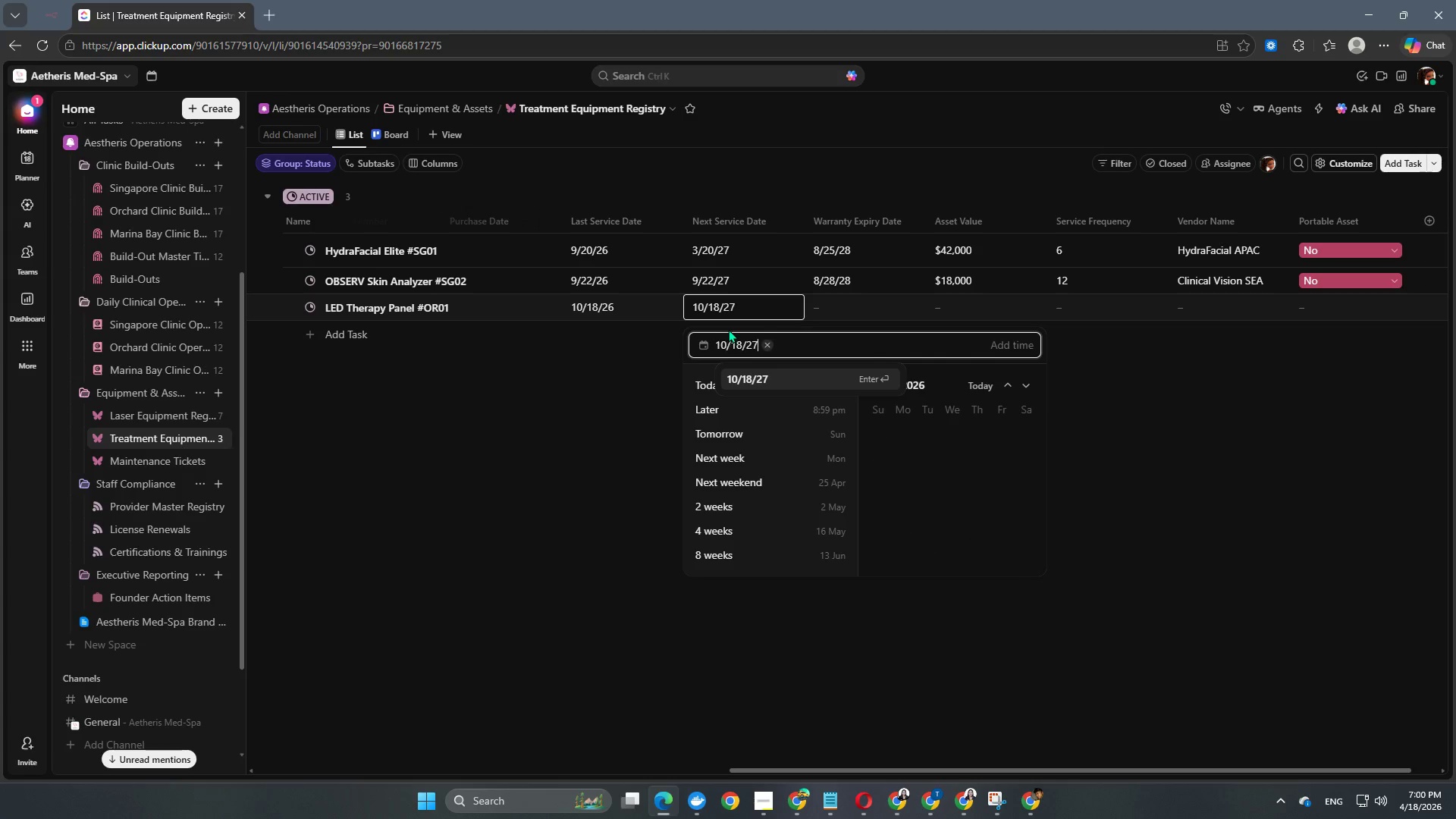 
key(Enter)
 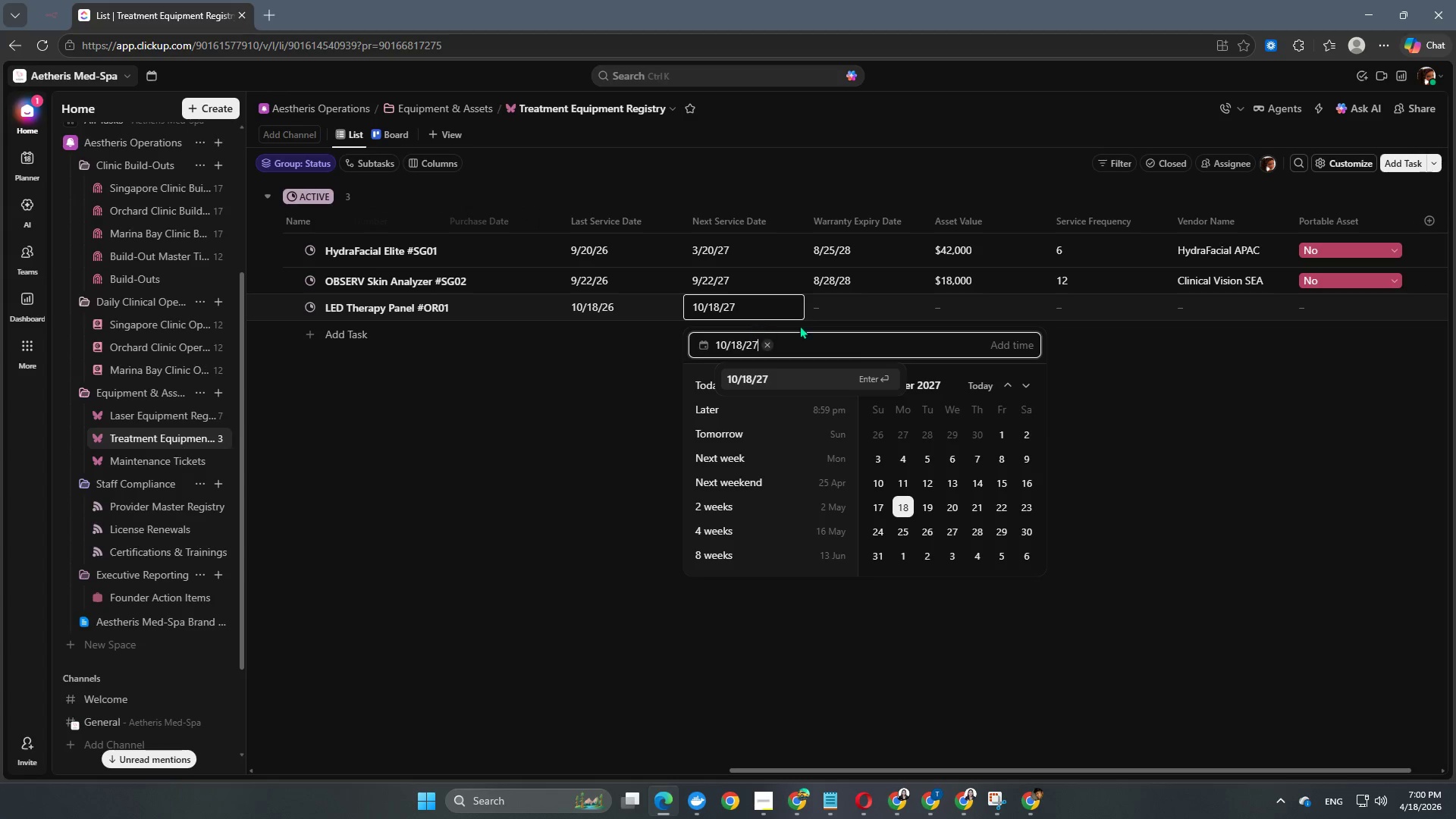 
left_click([839, 310])
 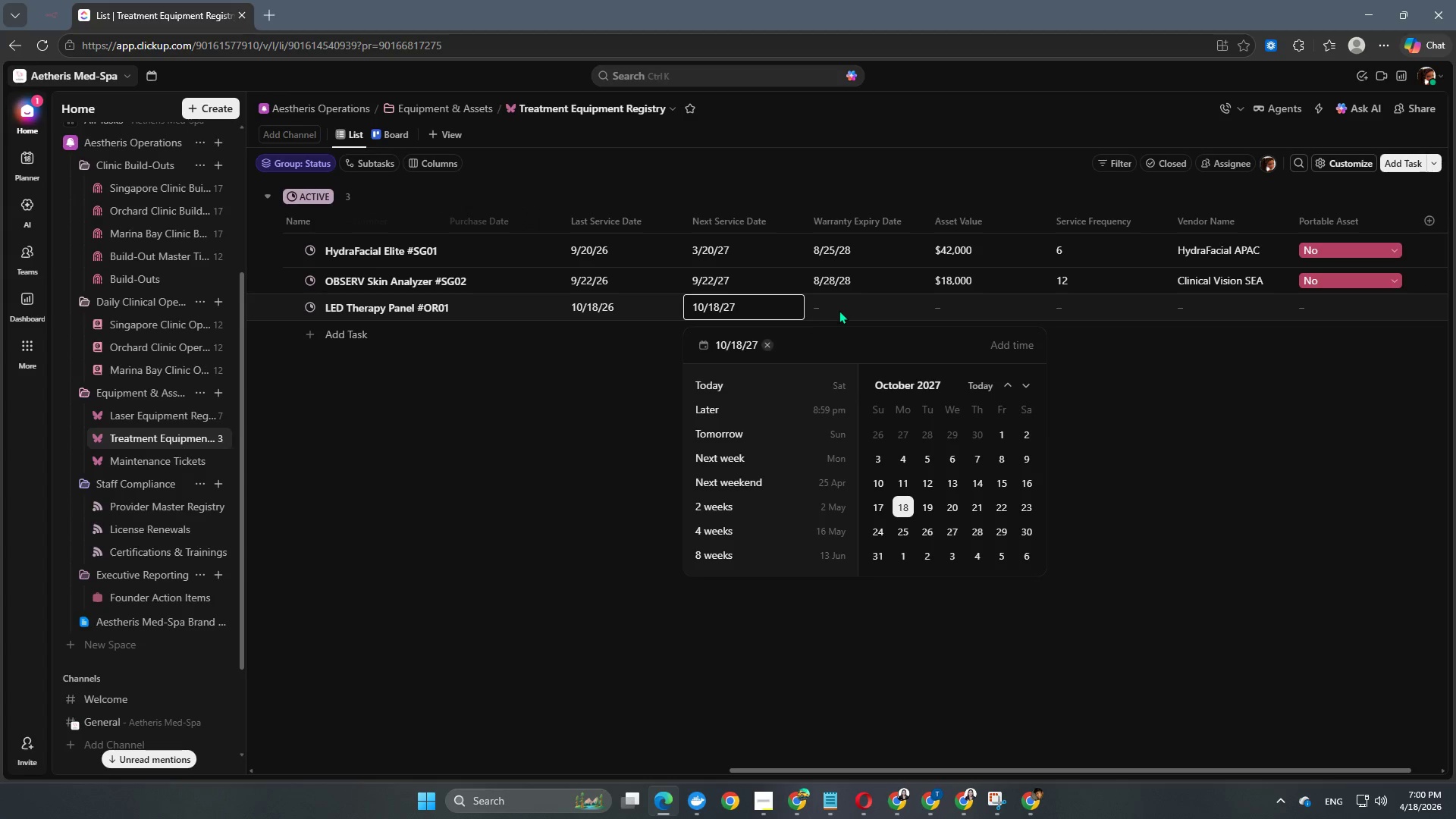 
left_click([839, 310])
 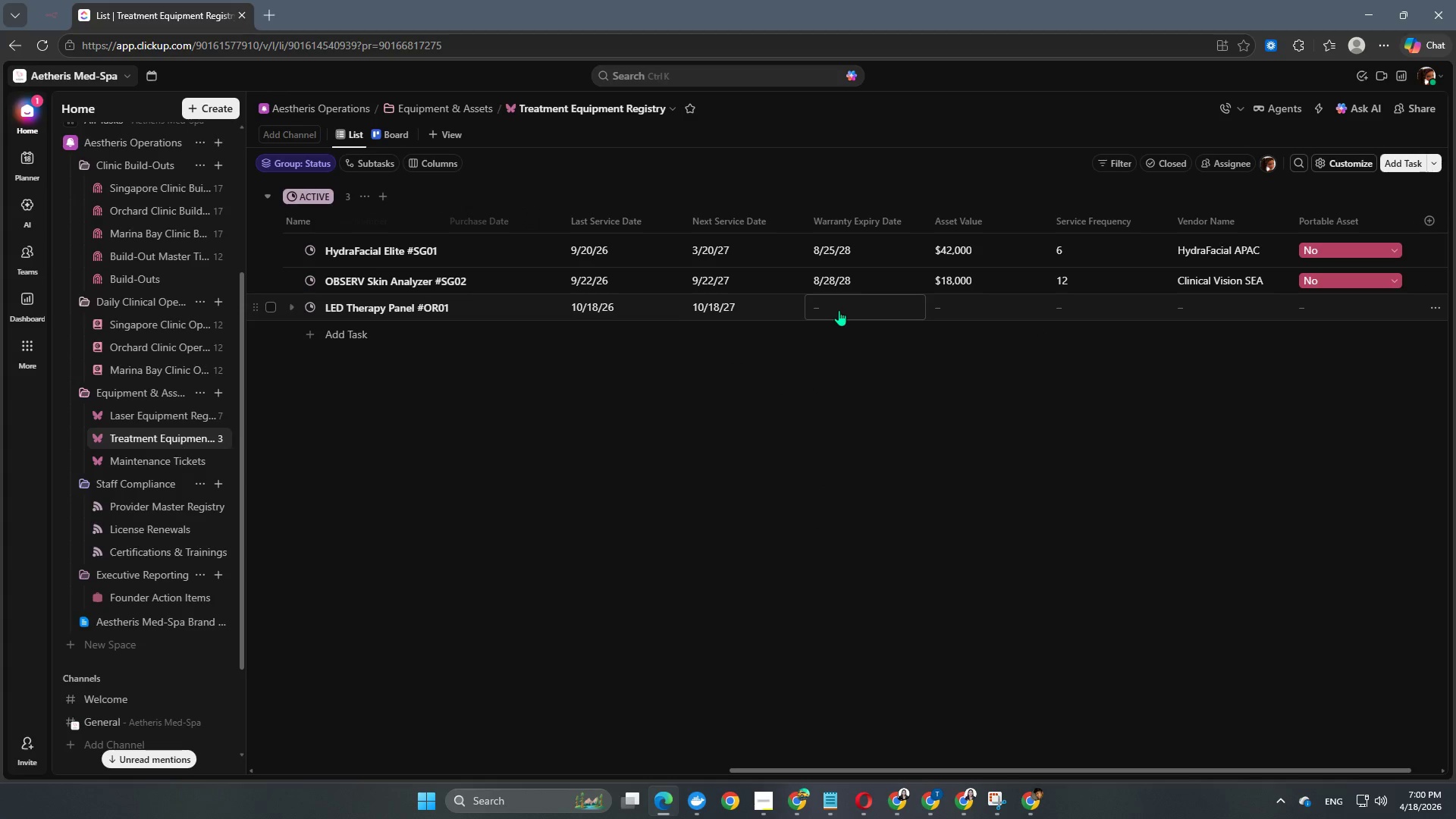 
left_click([839, 310])
 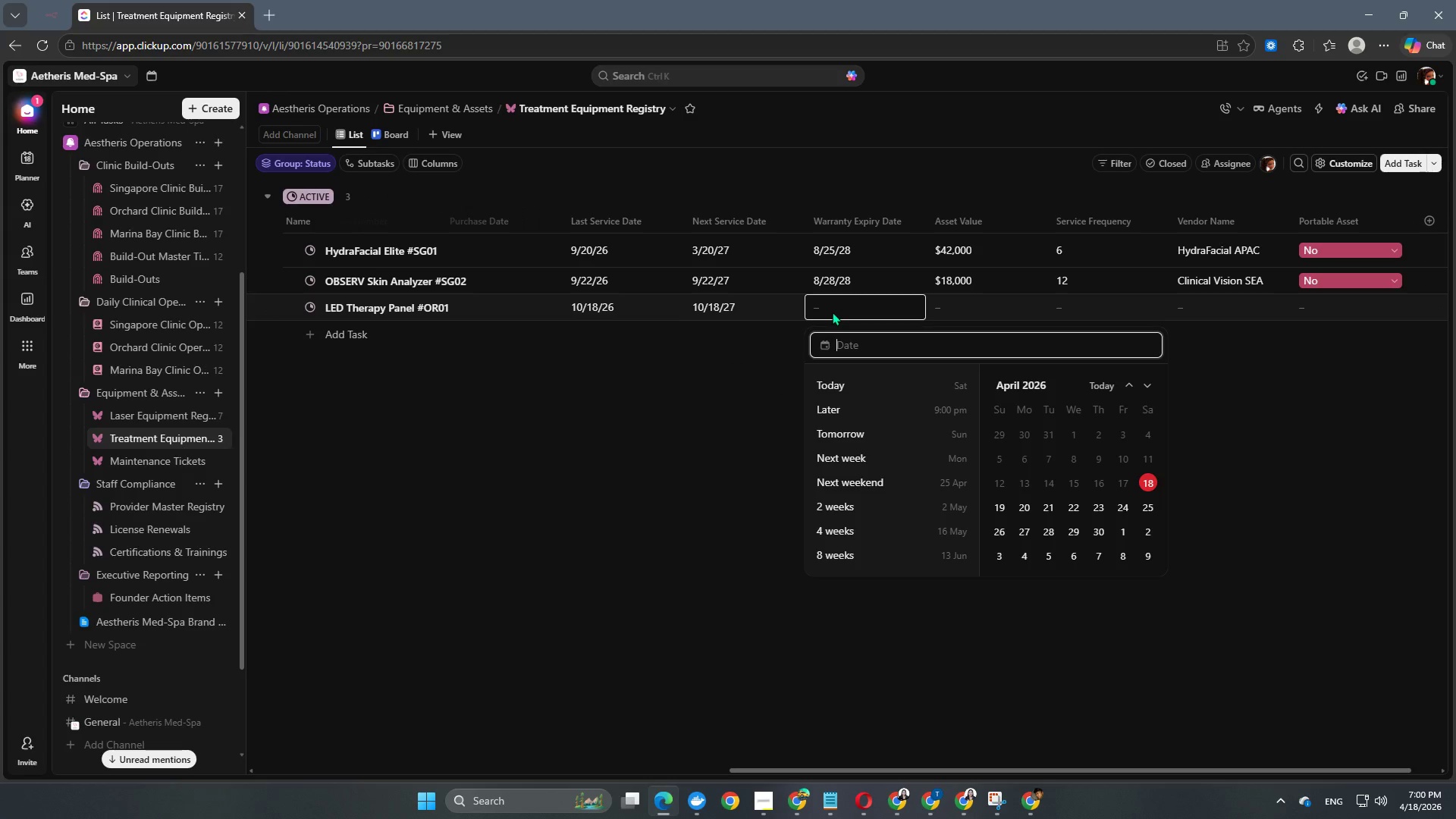 
wait(5.06)
 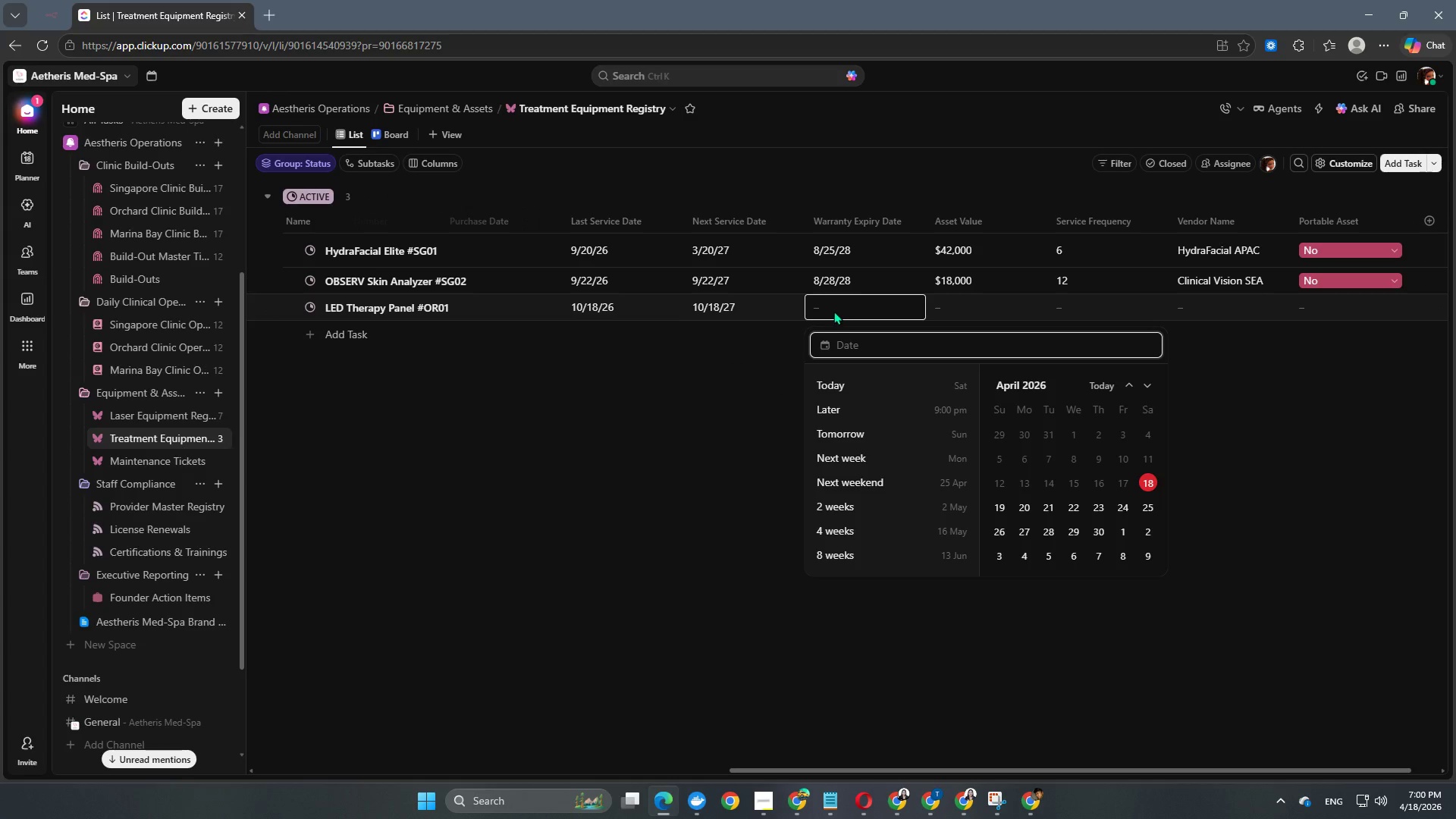 
key(Numpad2)
 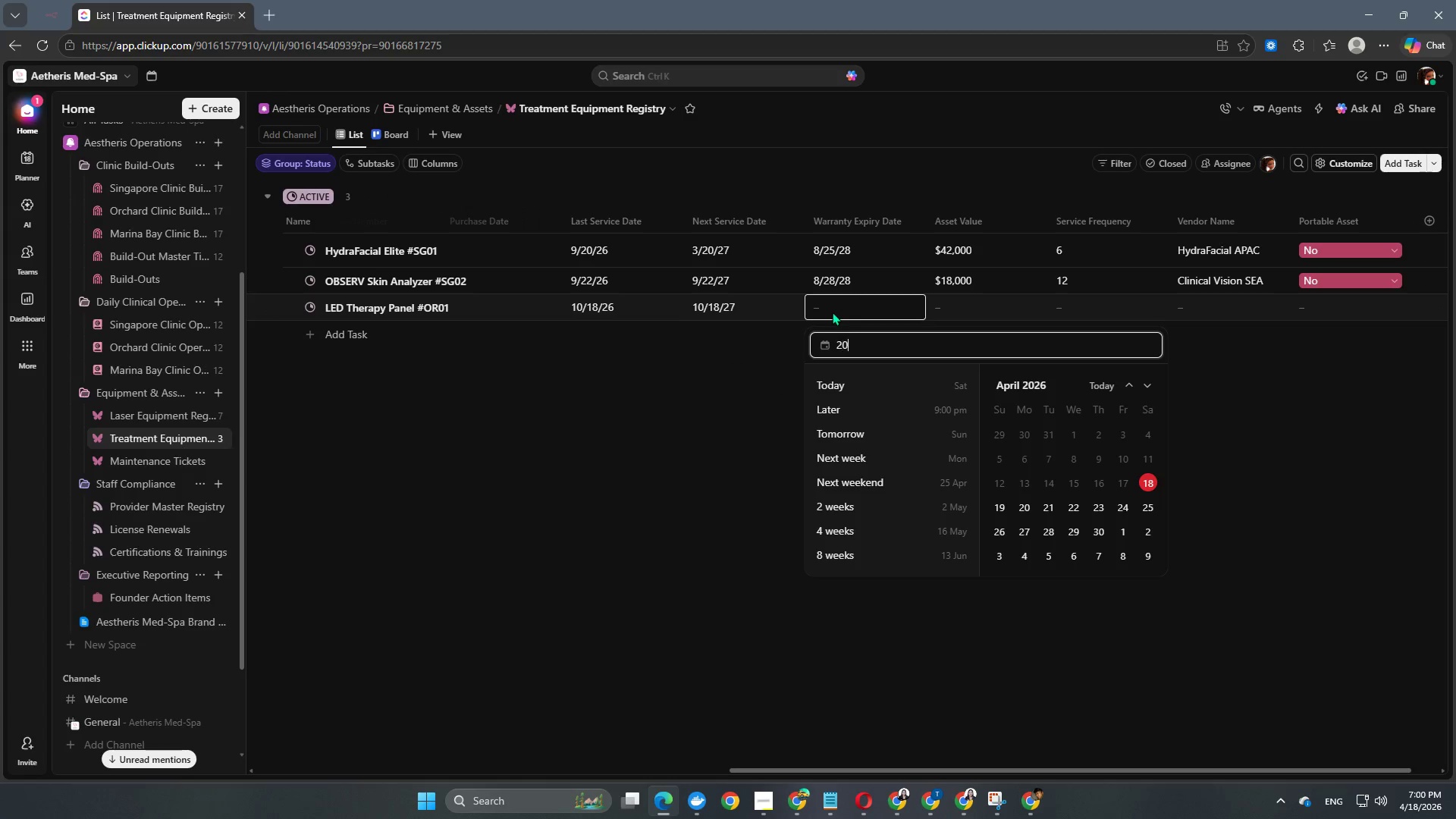 
key(Numpad0)
 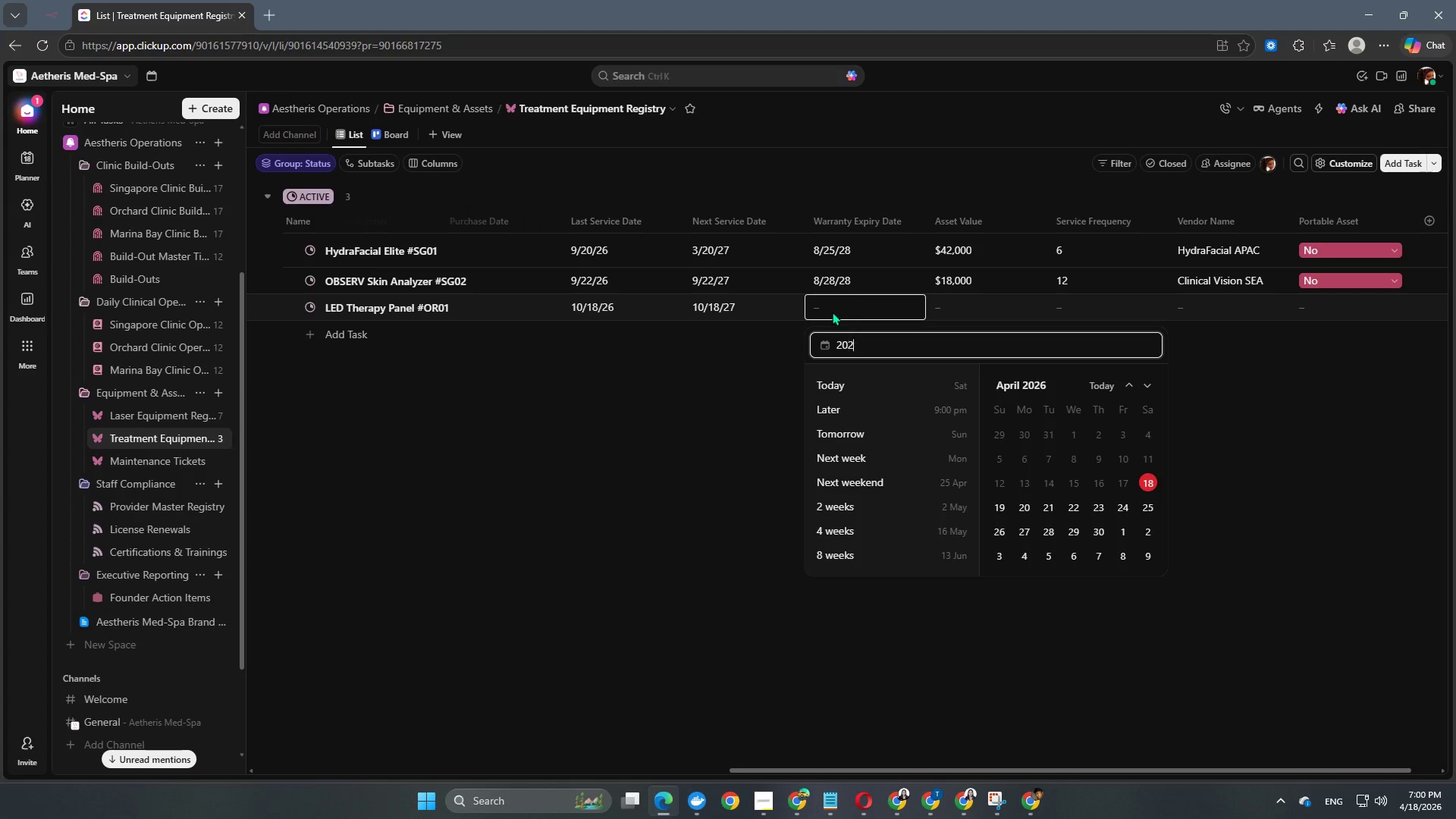 
key(Numpad2)
 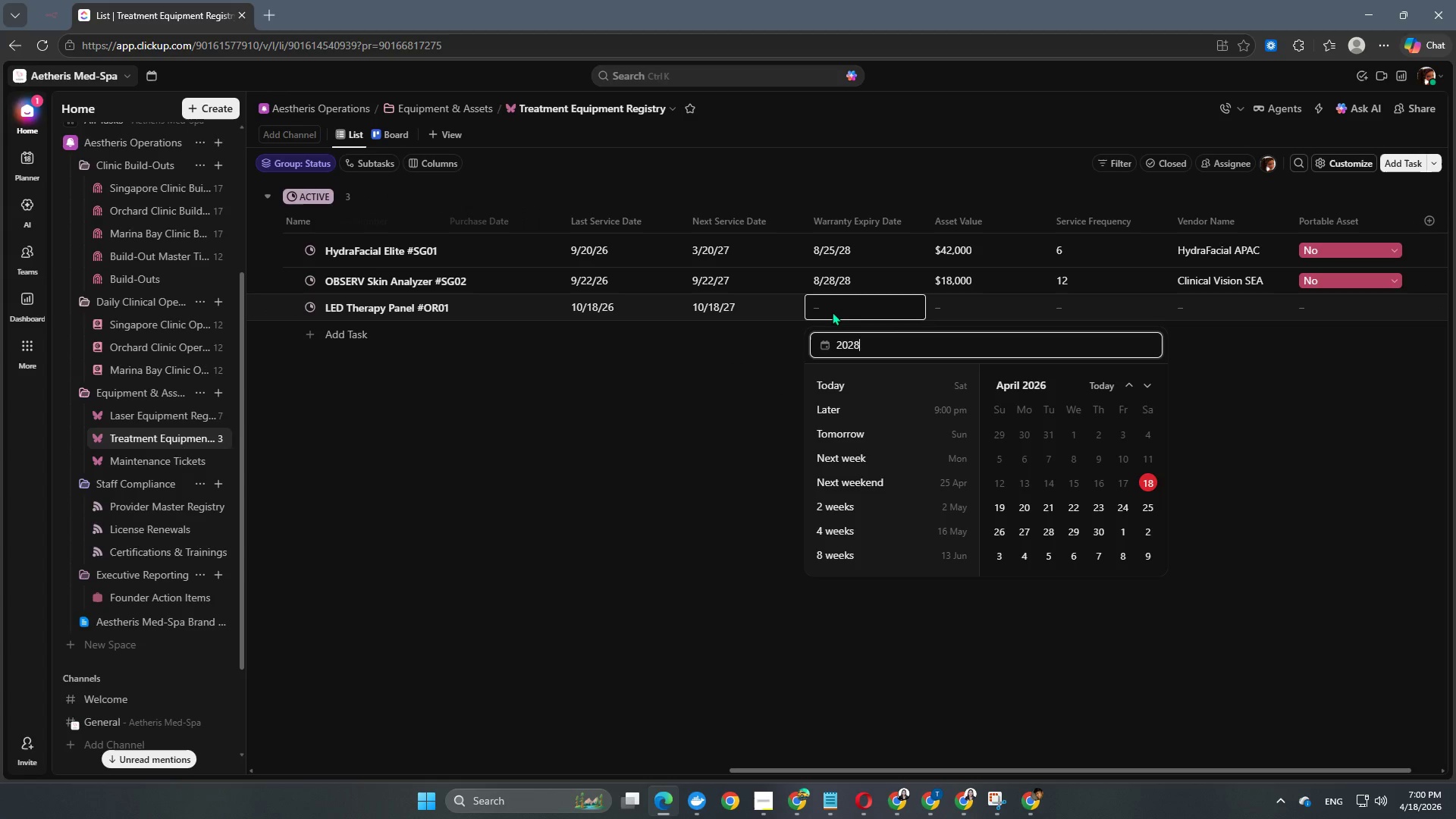 
key(Numpad8)
 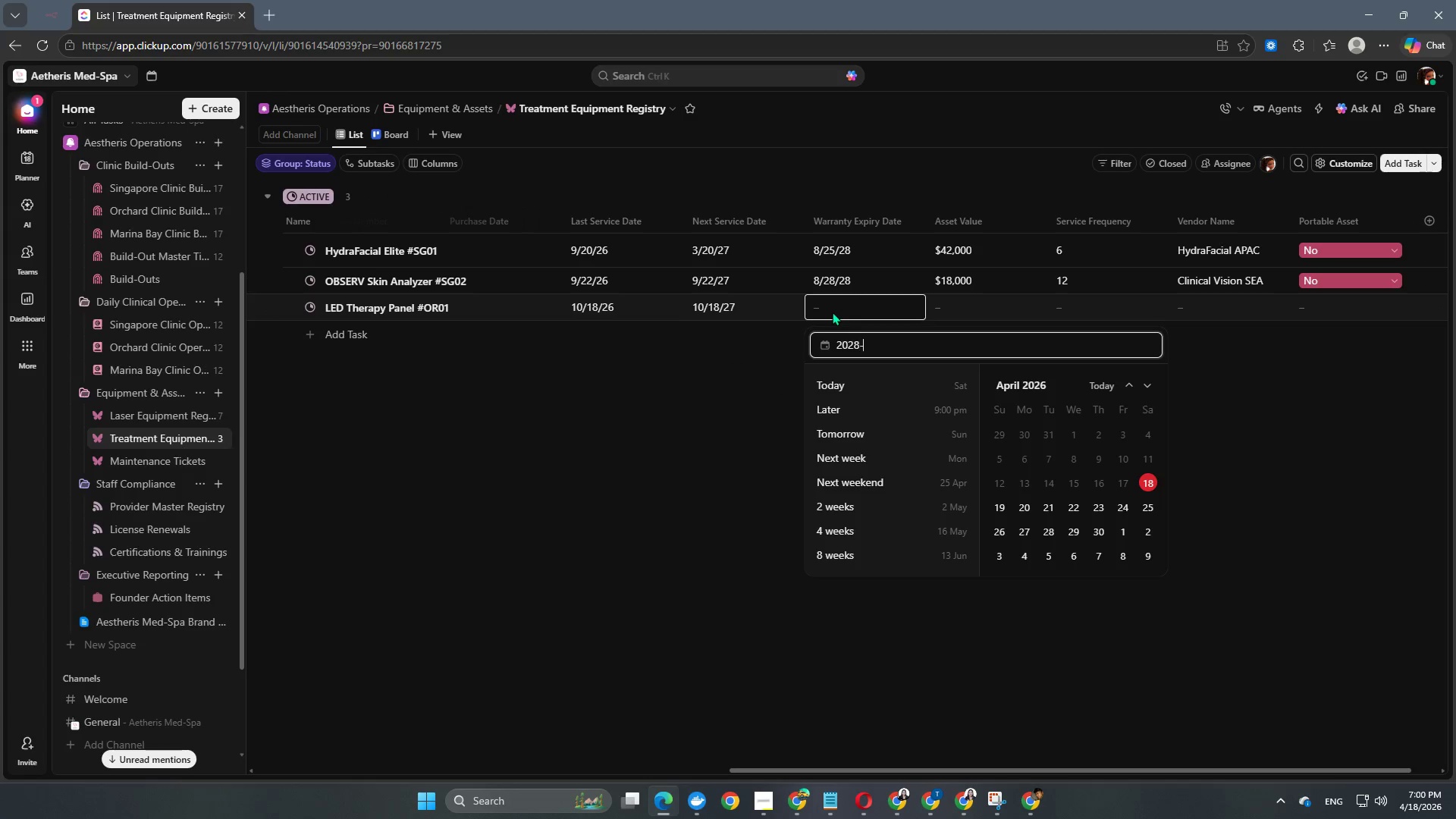 
key(NumpadSubtract)
 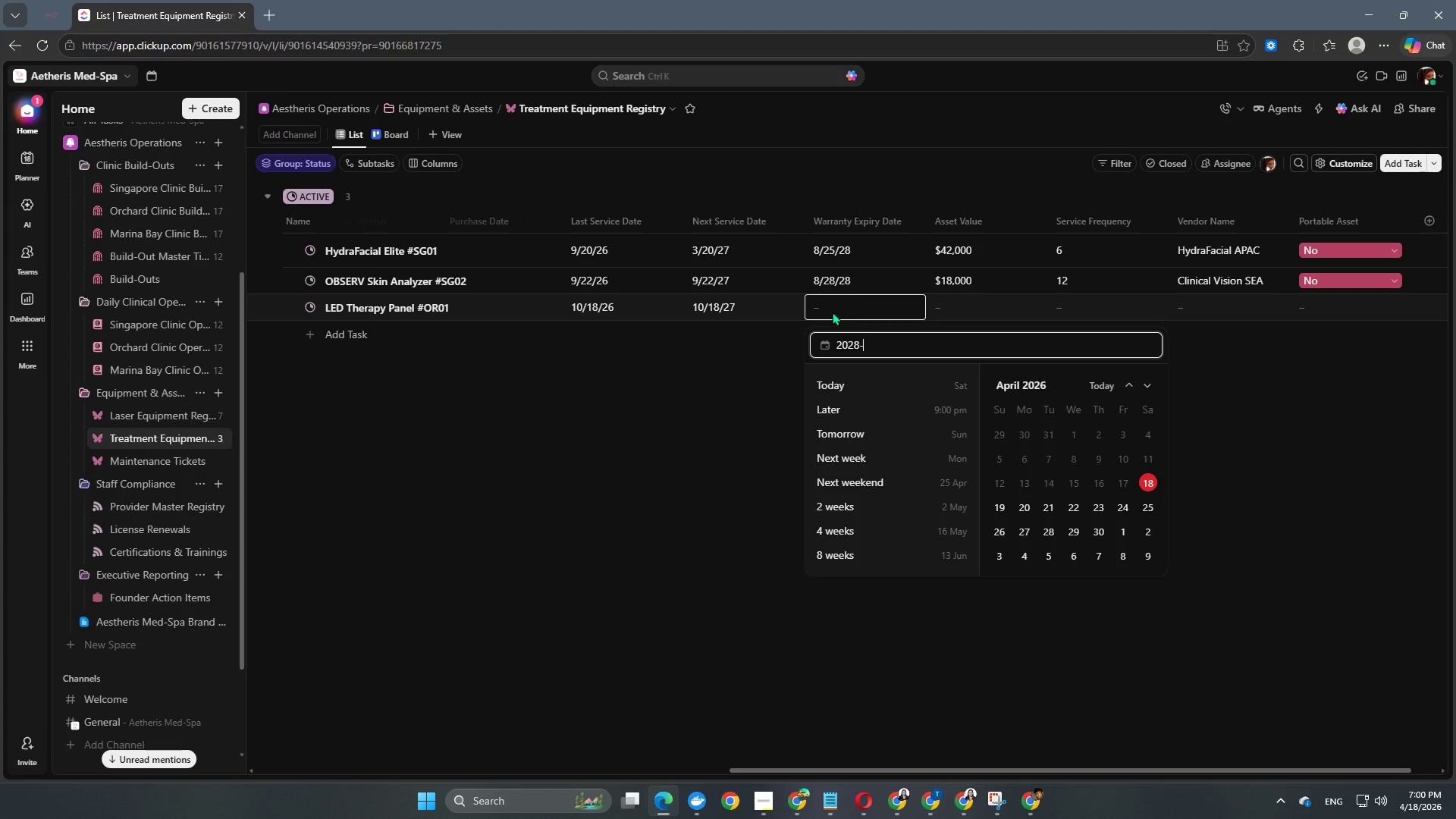 
key(Numpad0)
 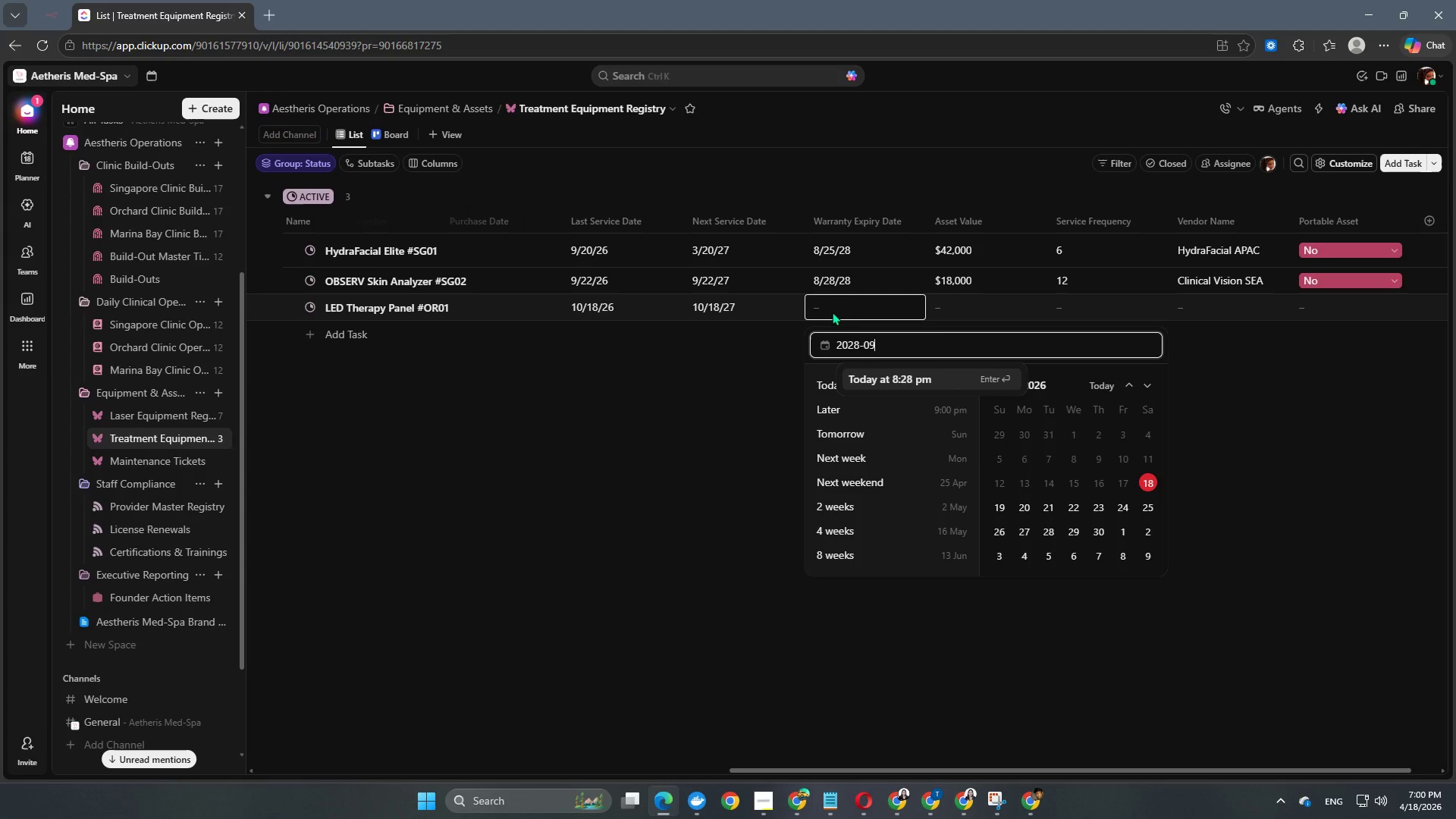 
key(Numpad9)
 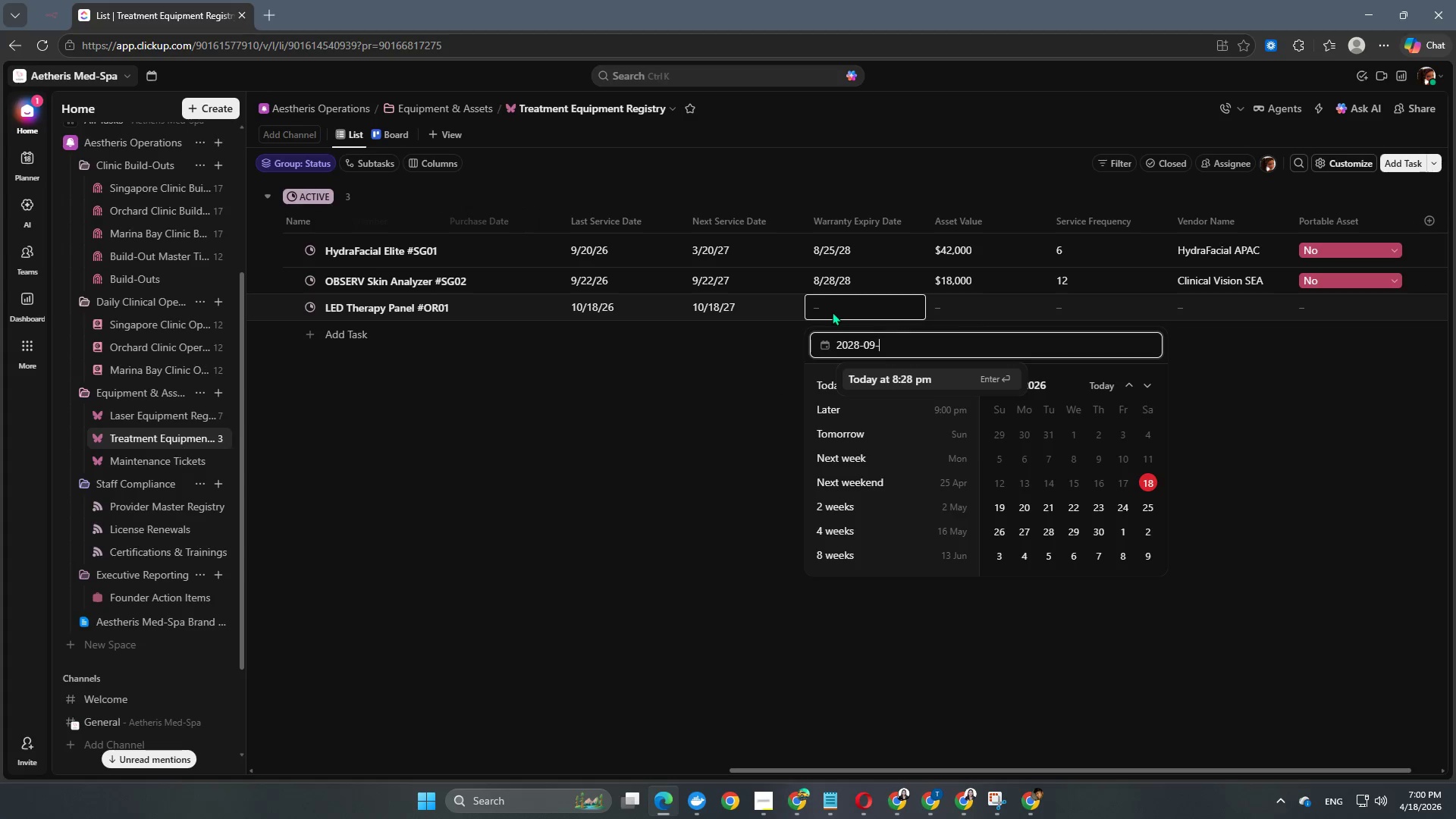 
key(NumpadSubtract)
 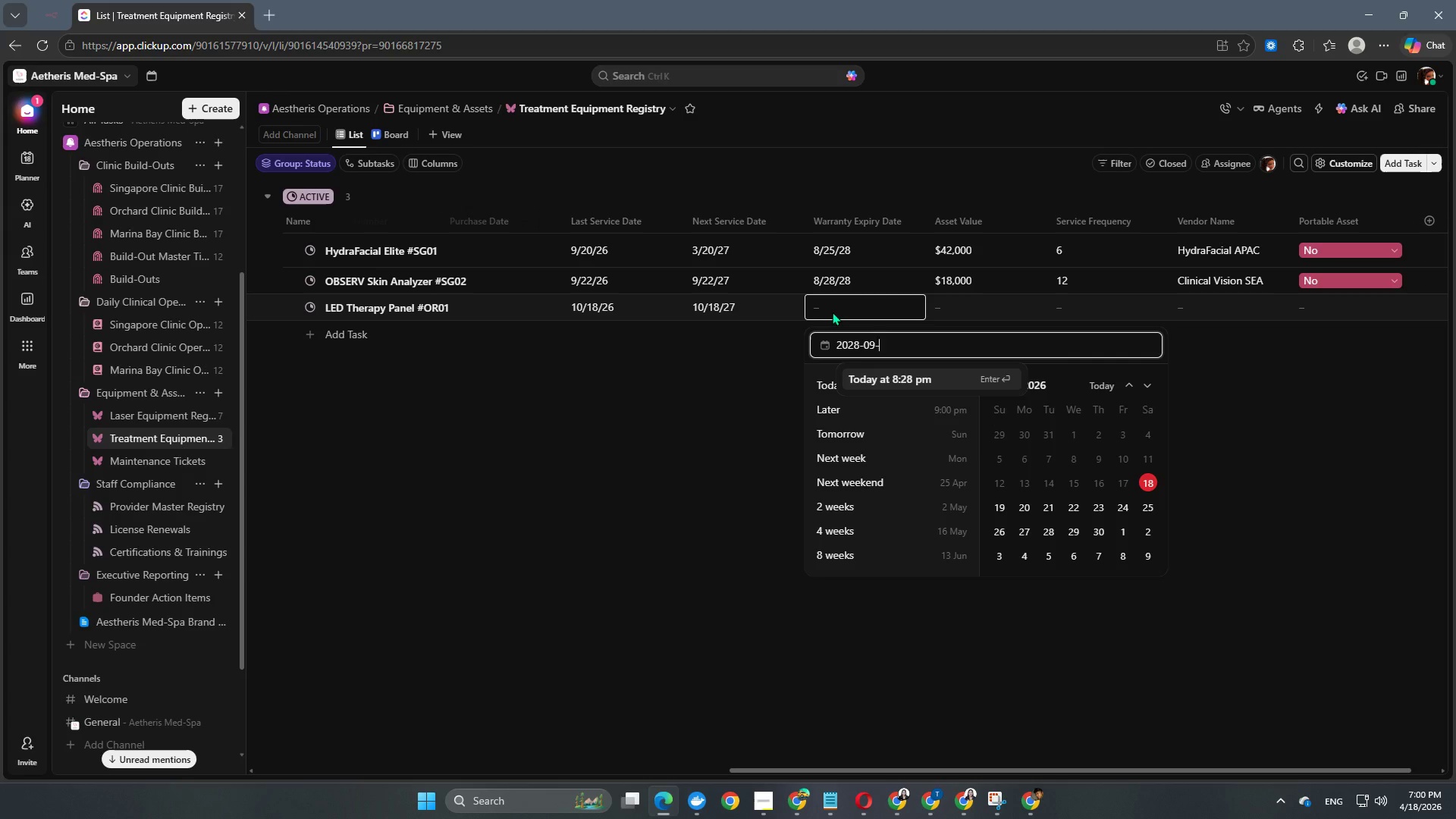 
key(Numpad2)
 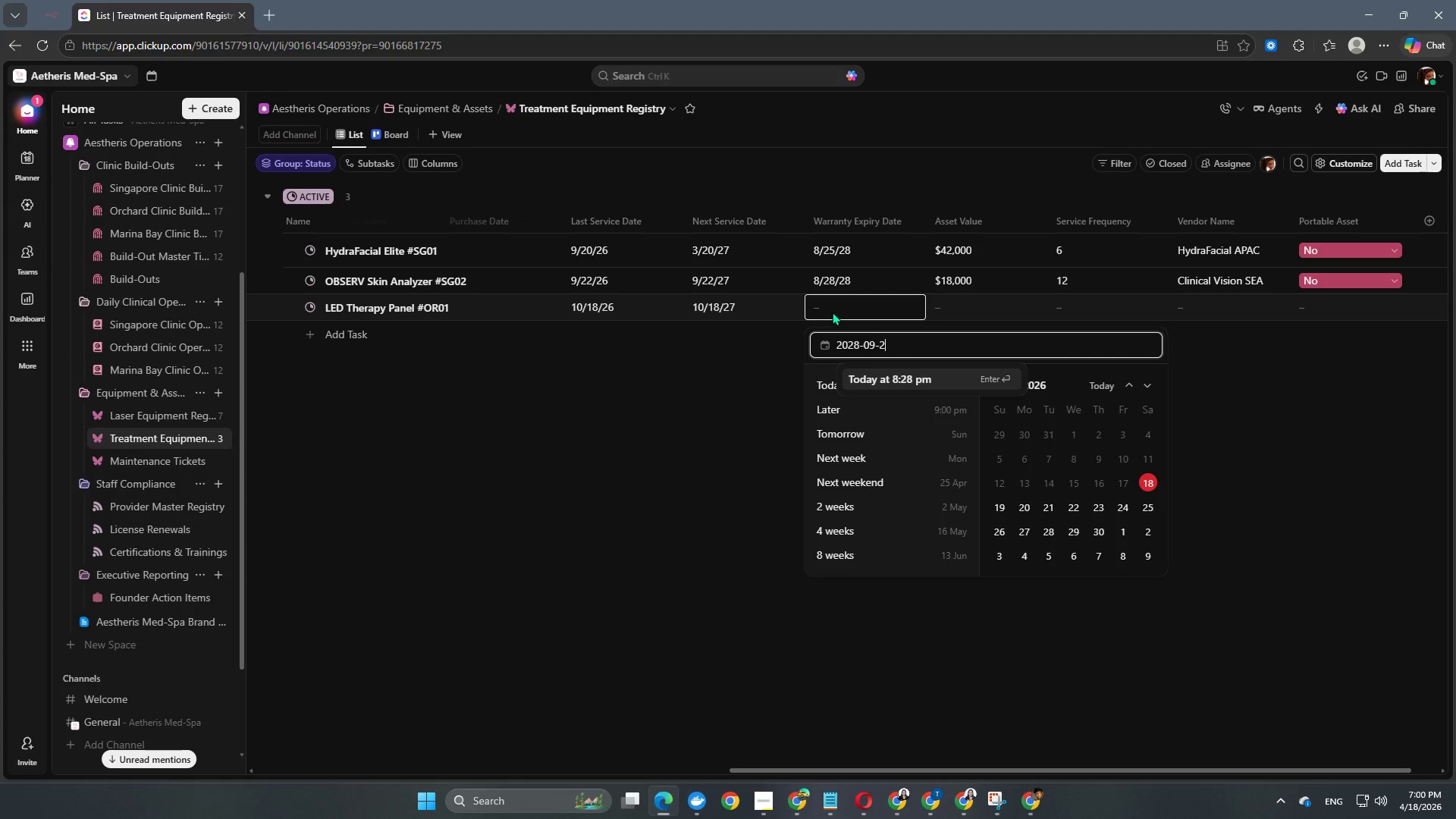 
key(Numpad0)
 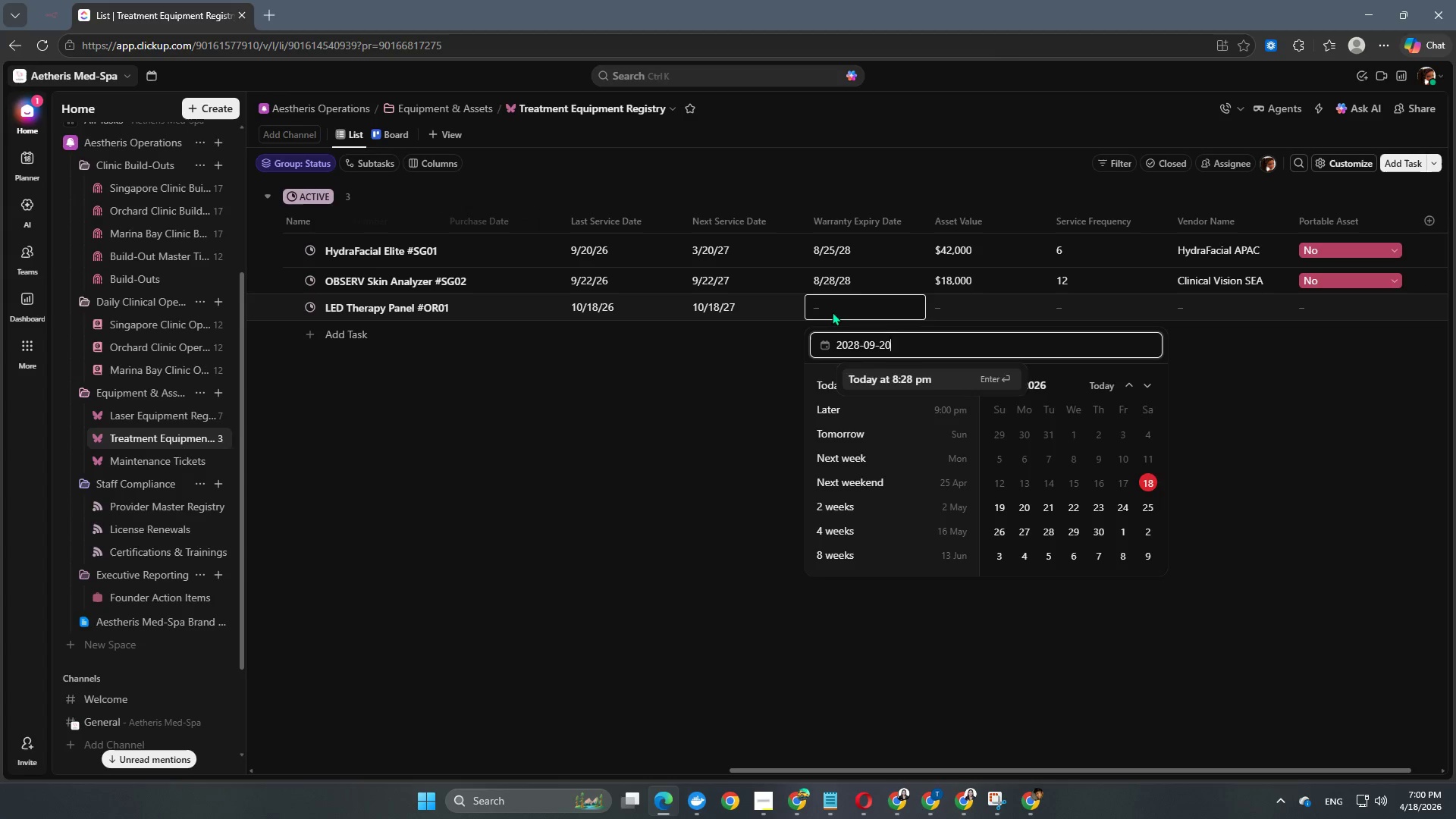 
key(NumpadEnter)
 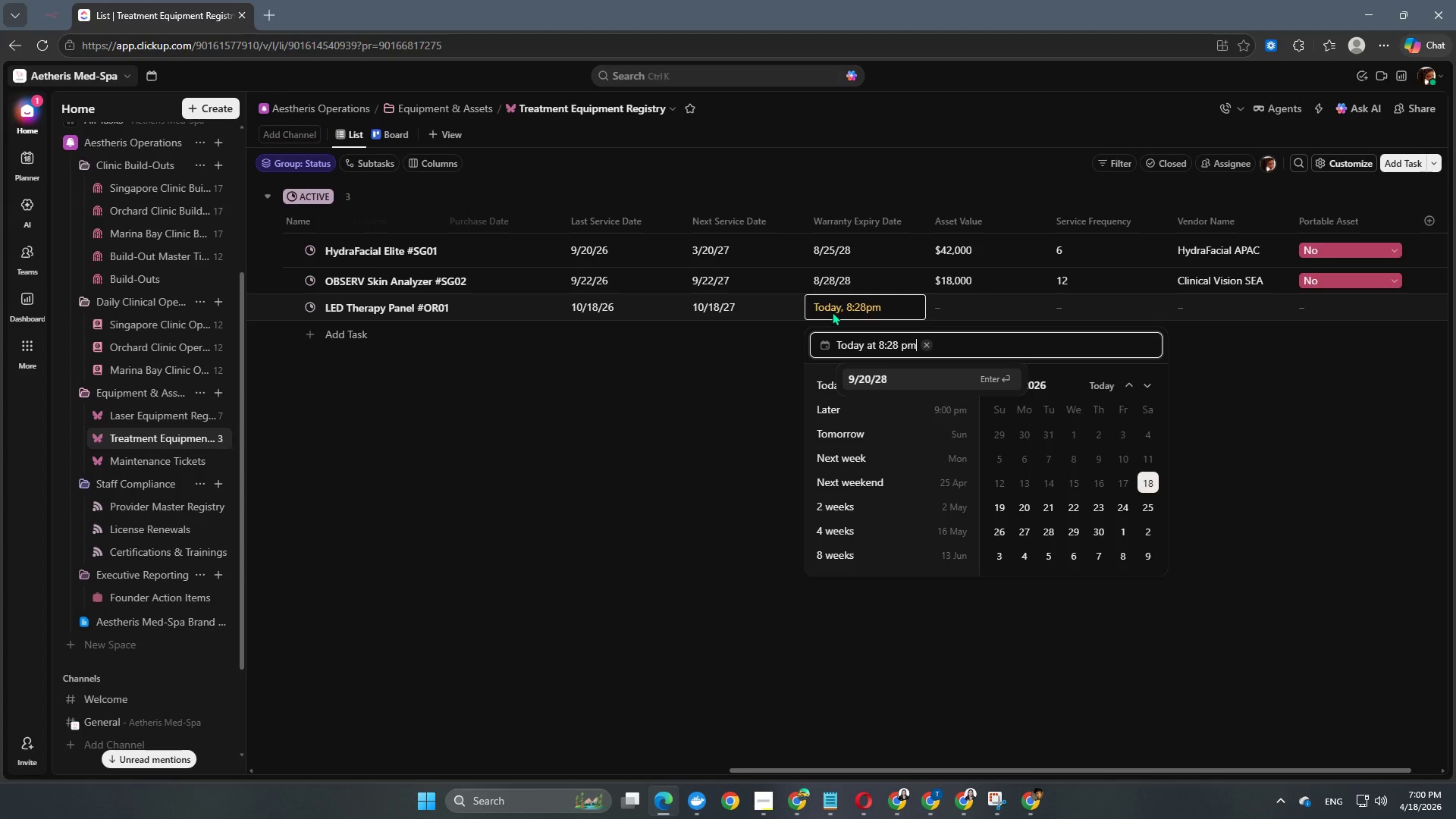 
key(NumpadEnter)
 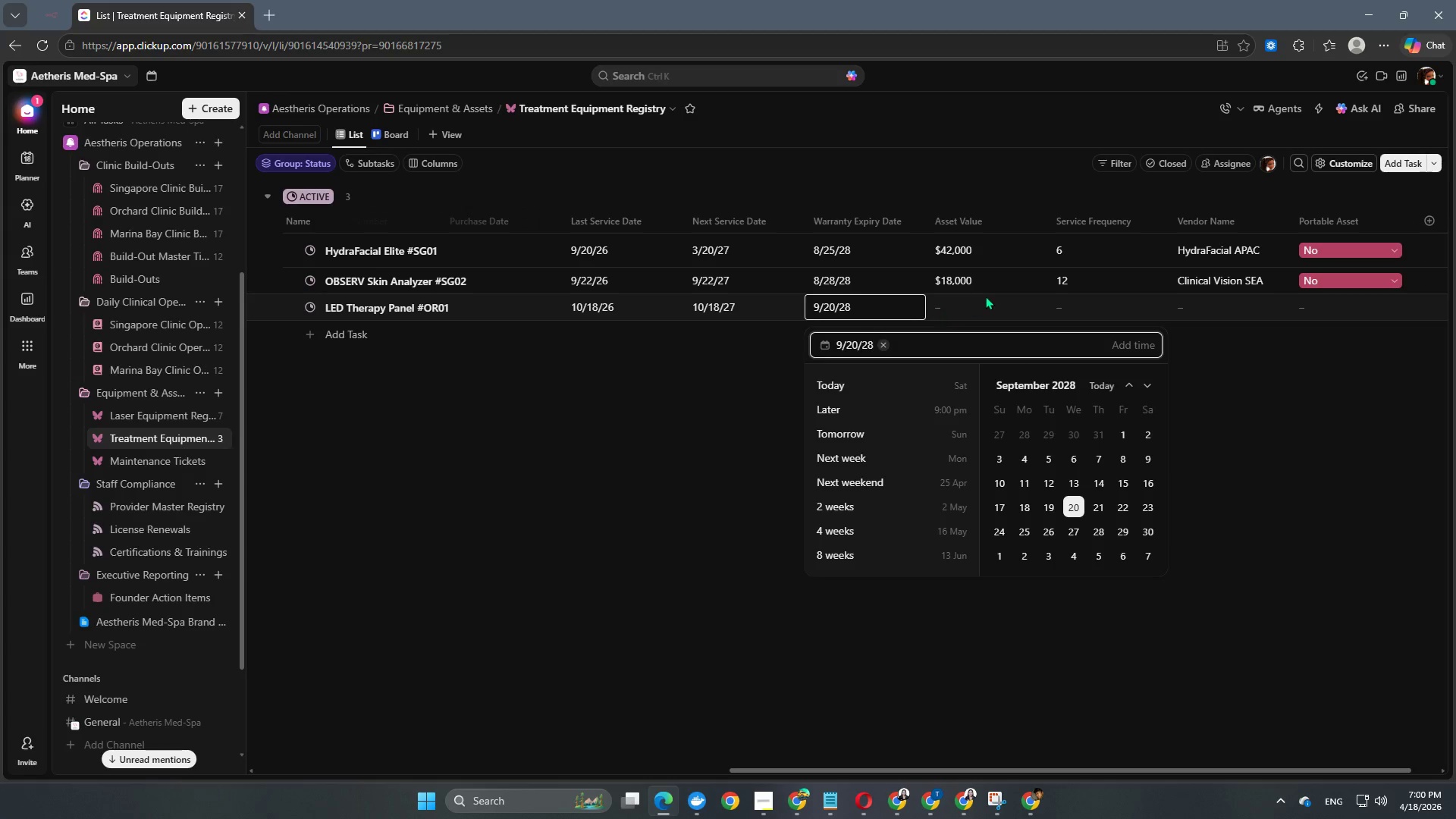 
double_click([983, 303])
 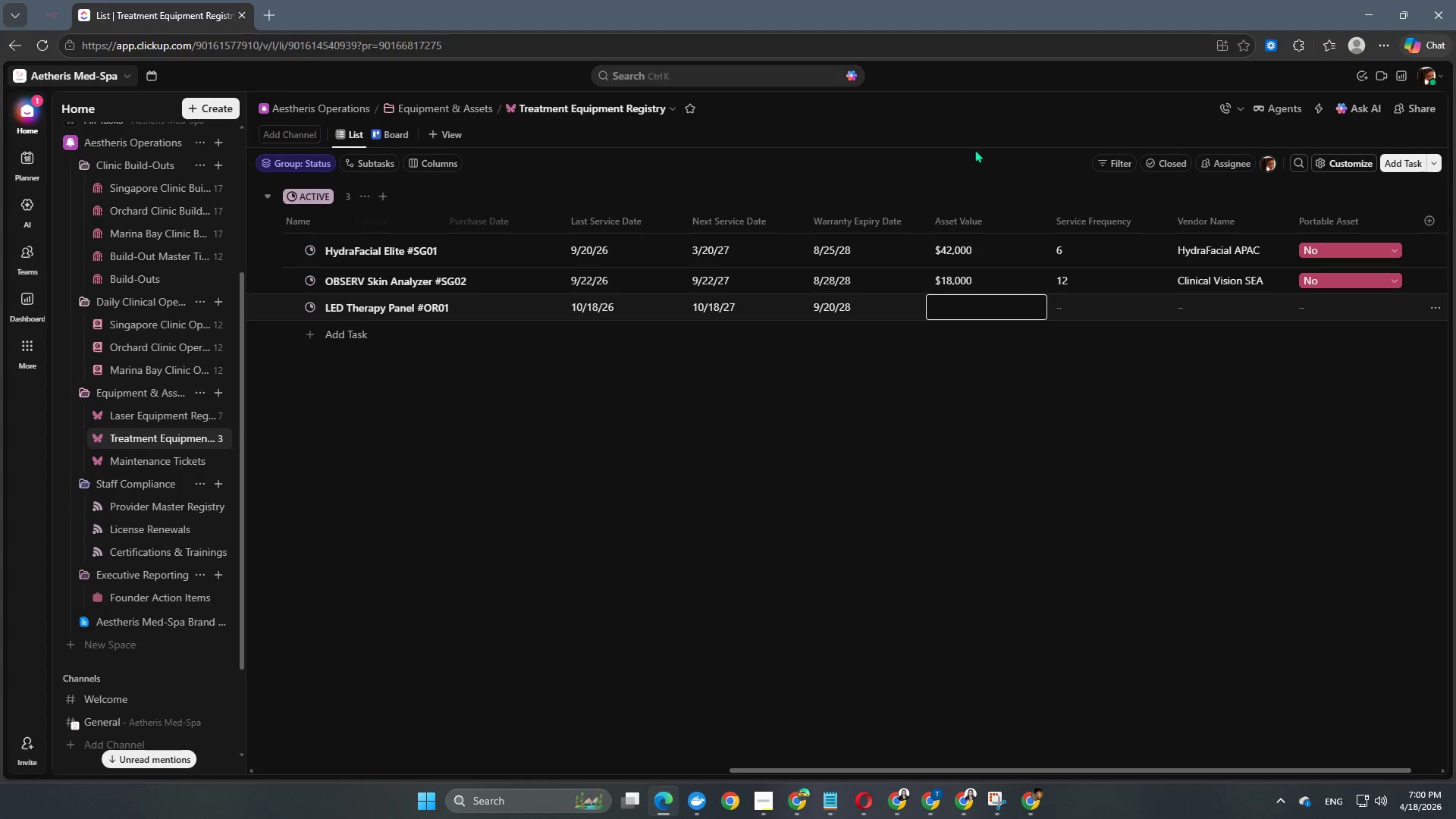 
wait(8.89)
 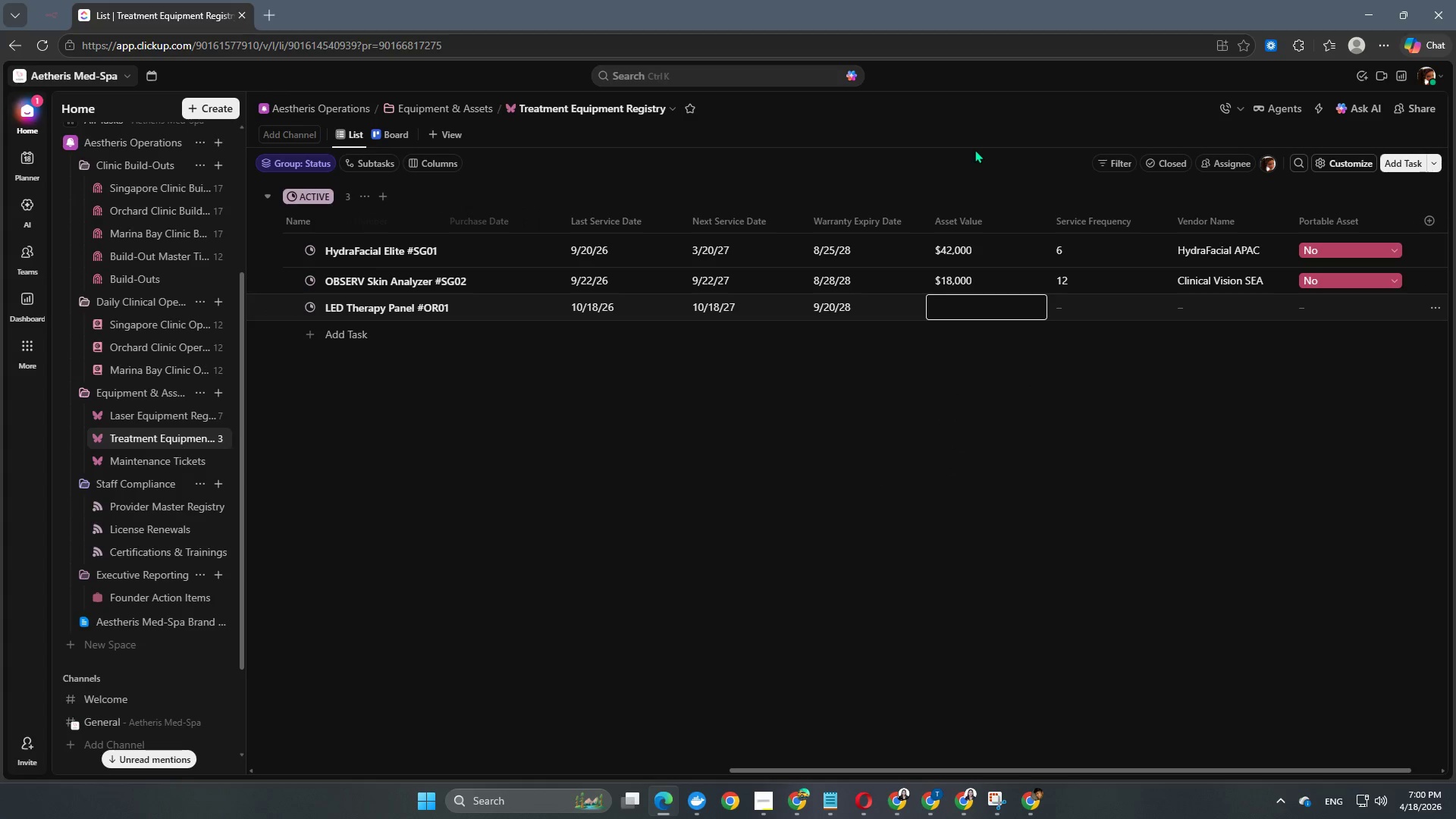 
key(Numpad1)
 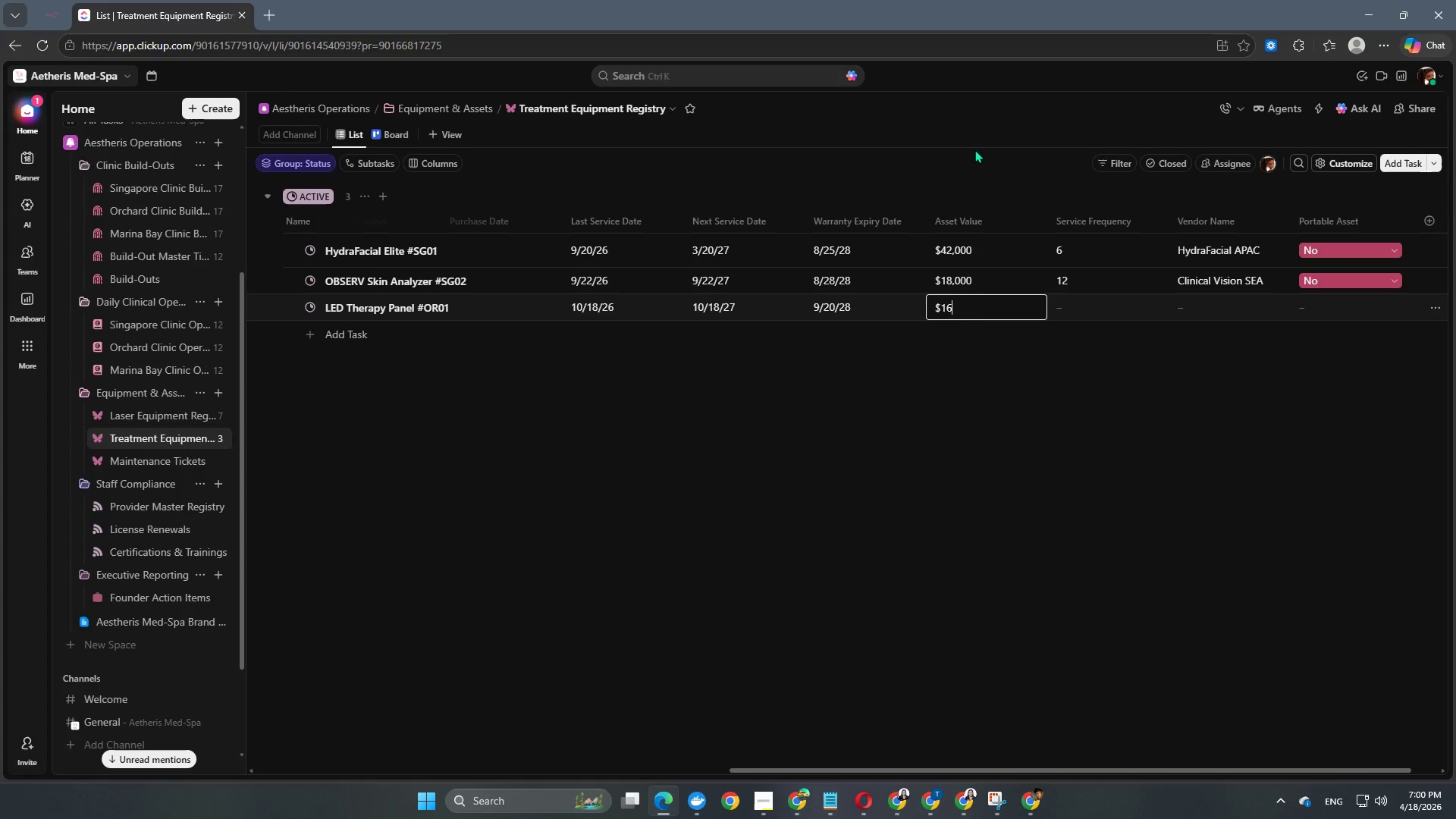 
key(Numpad6)
 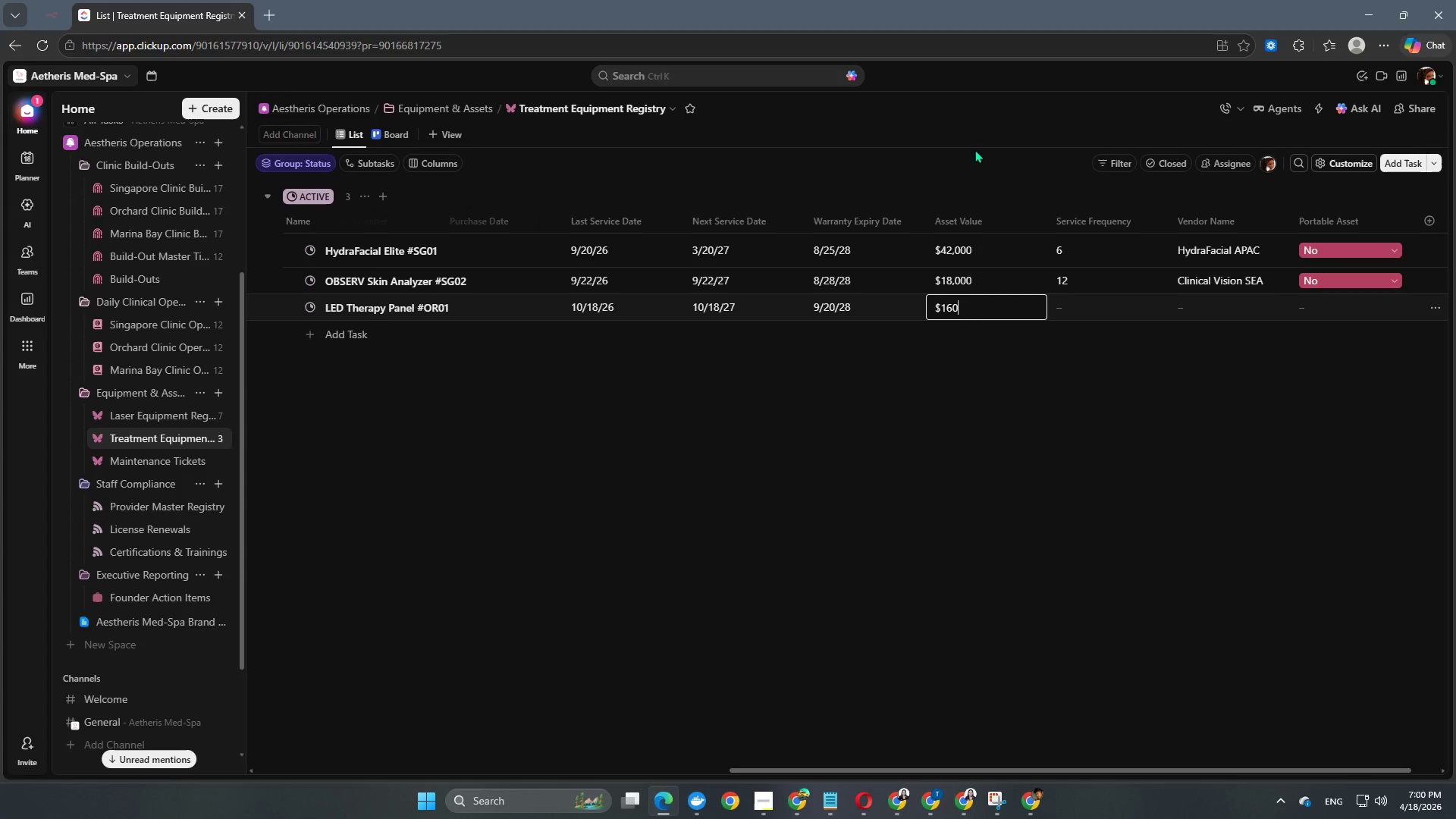 
key(Numpad0)
 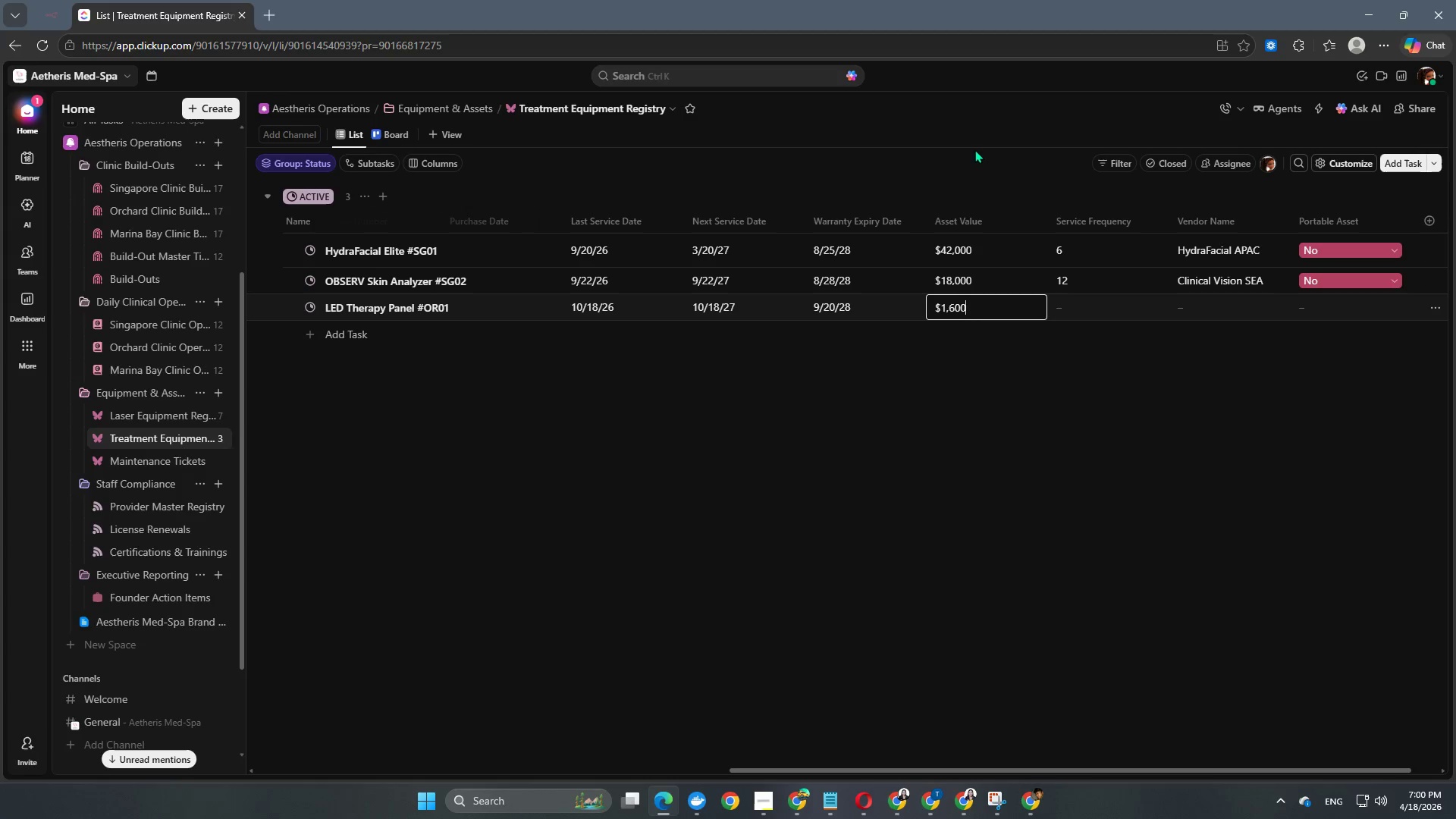 
key(Numpad0)
 